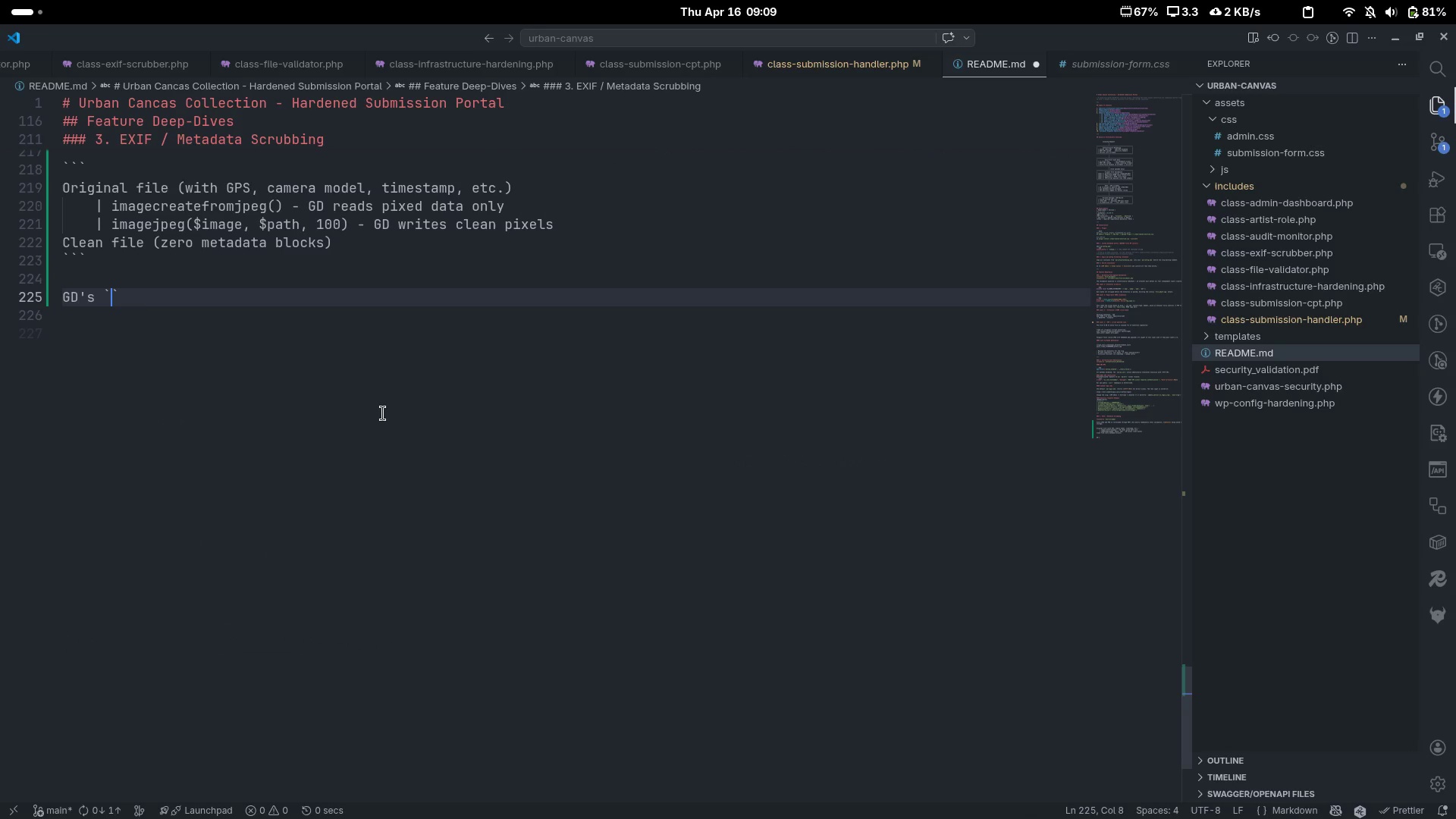 
key(ArrowLeft)
 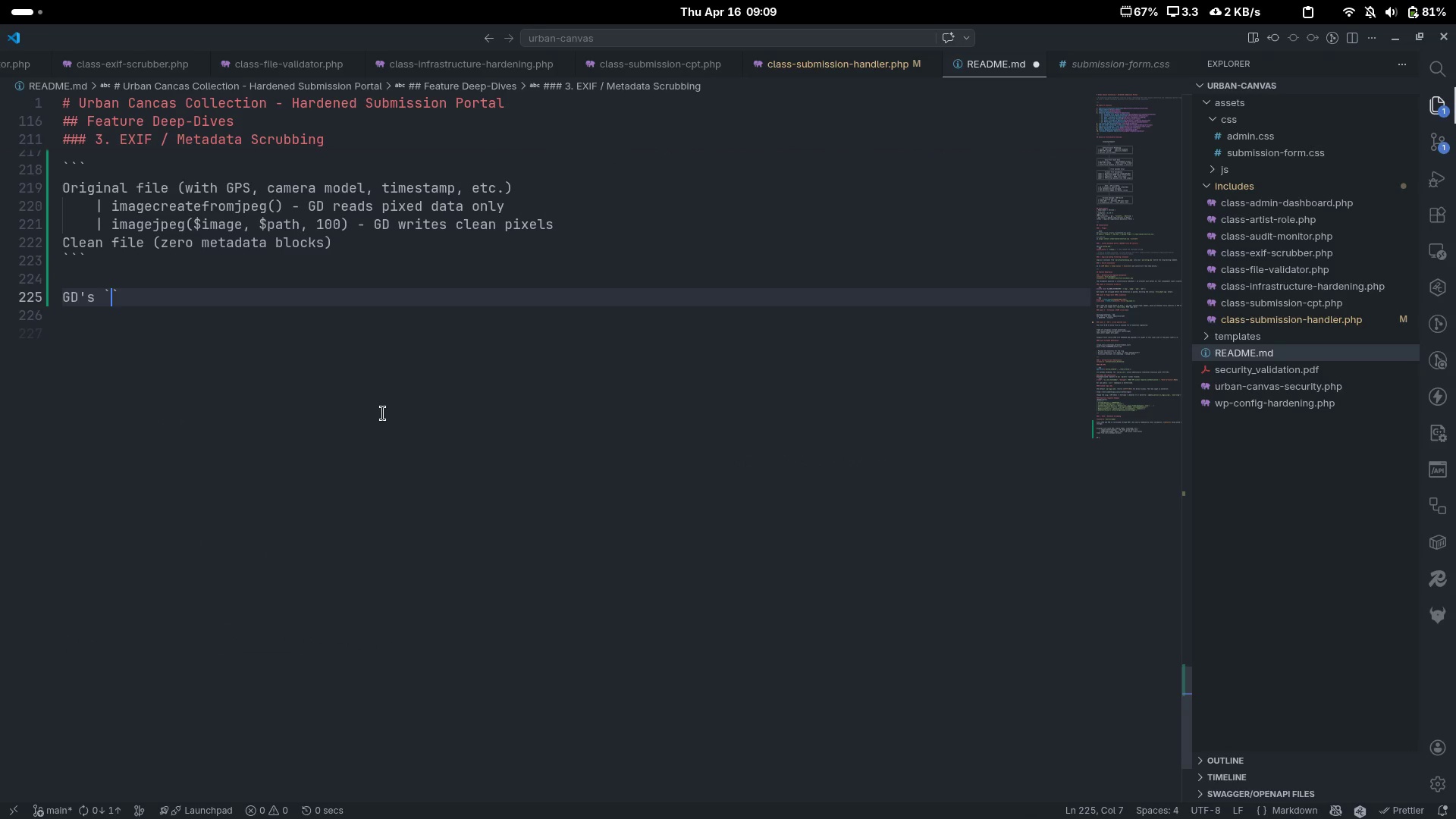 
type(imagejpeg())
 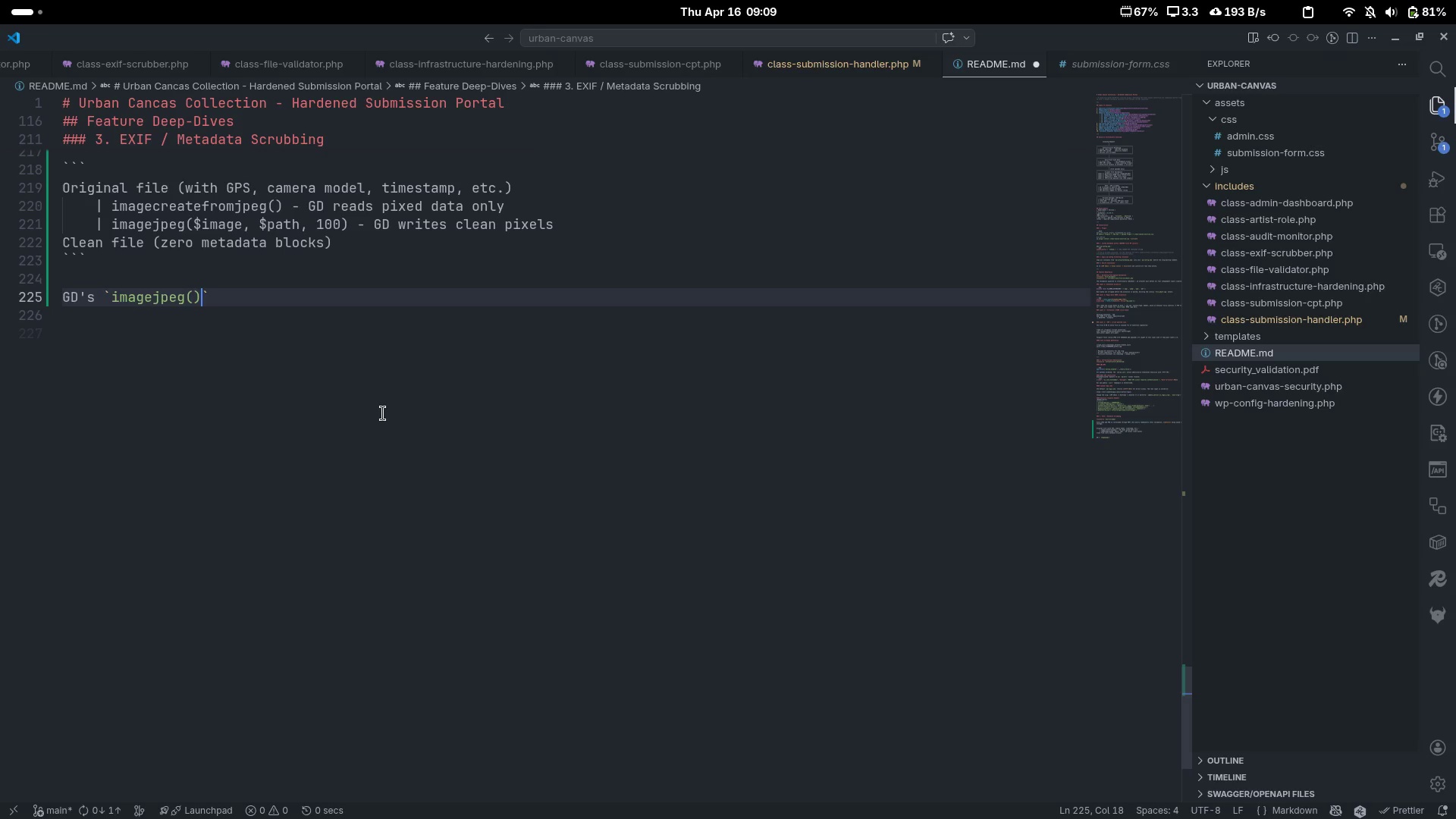 
key(ArrowRight)
 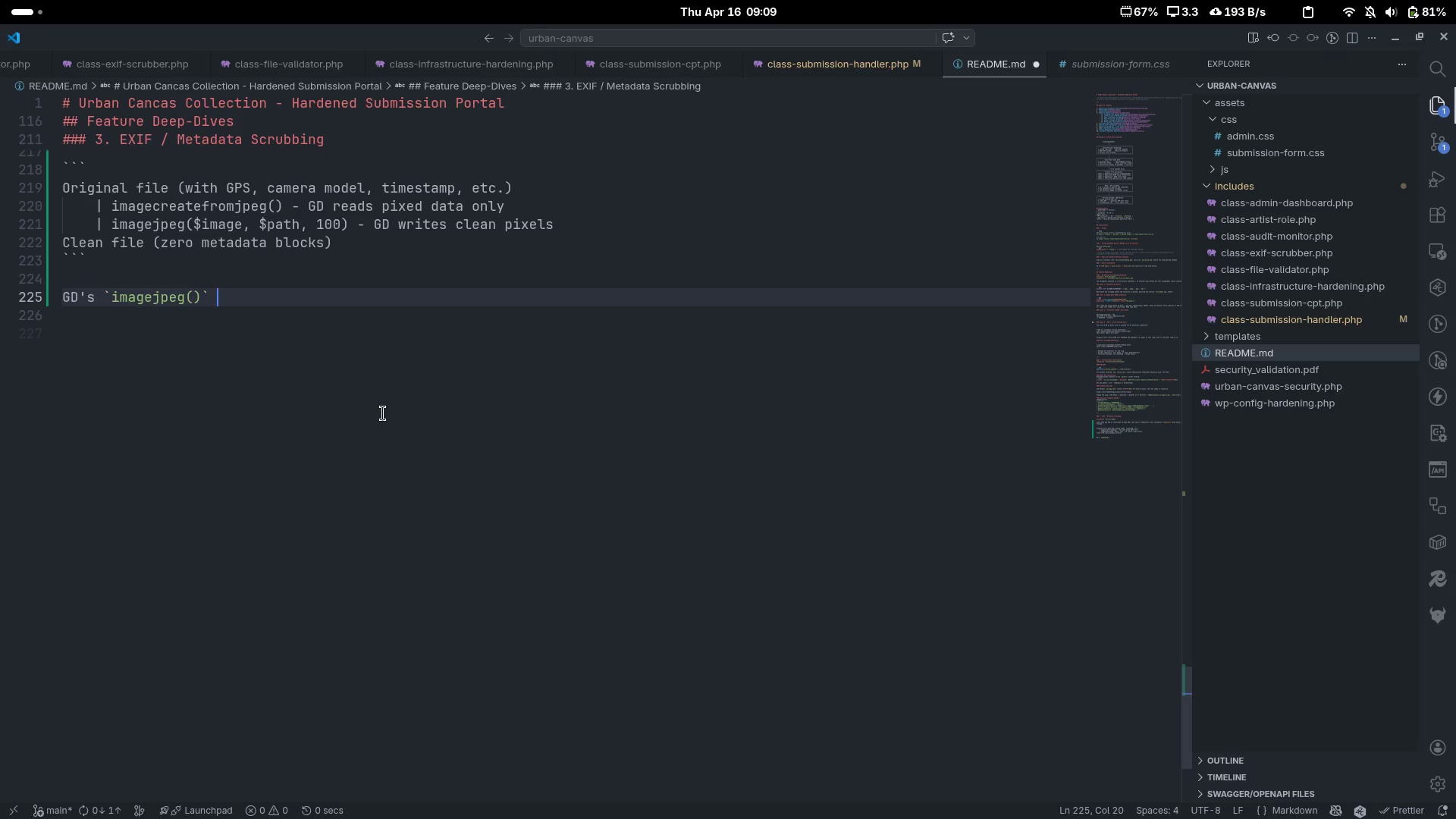 
type( and ``)
 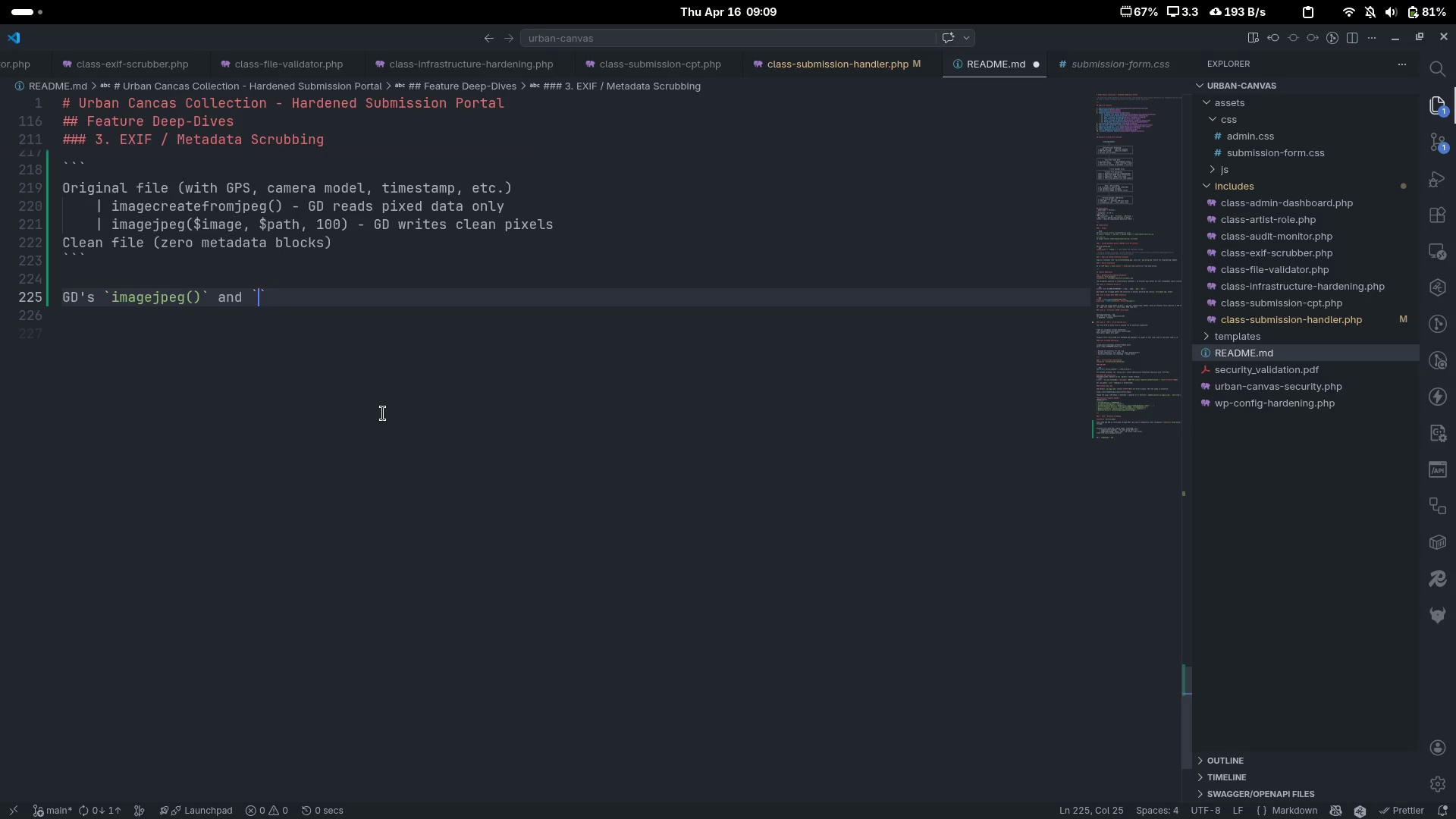 
key(ArrowLeft)
 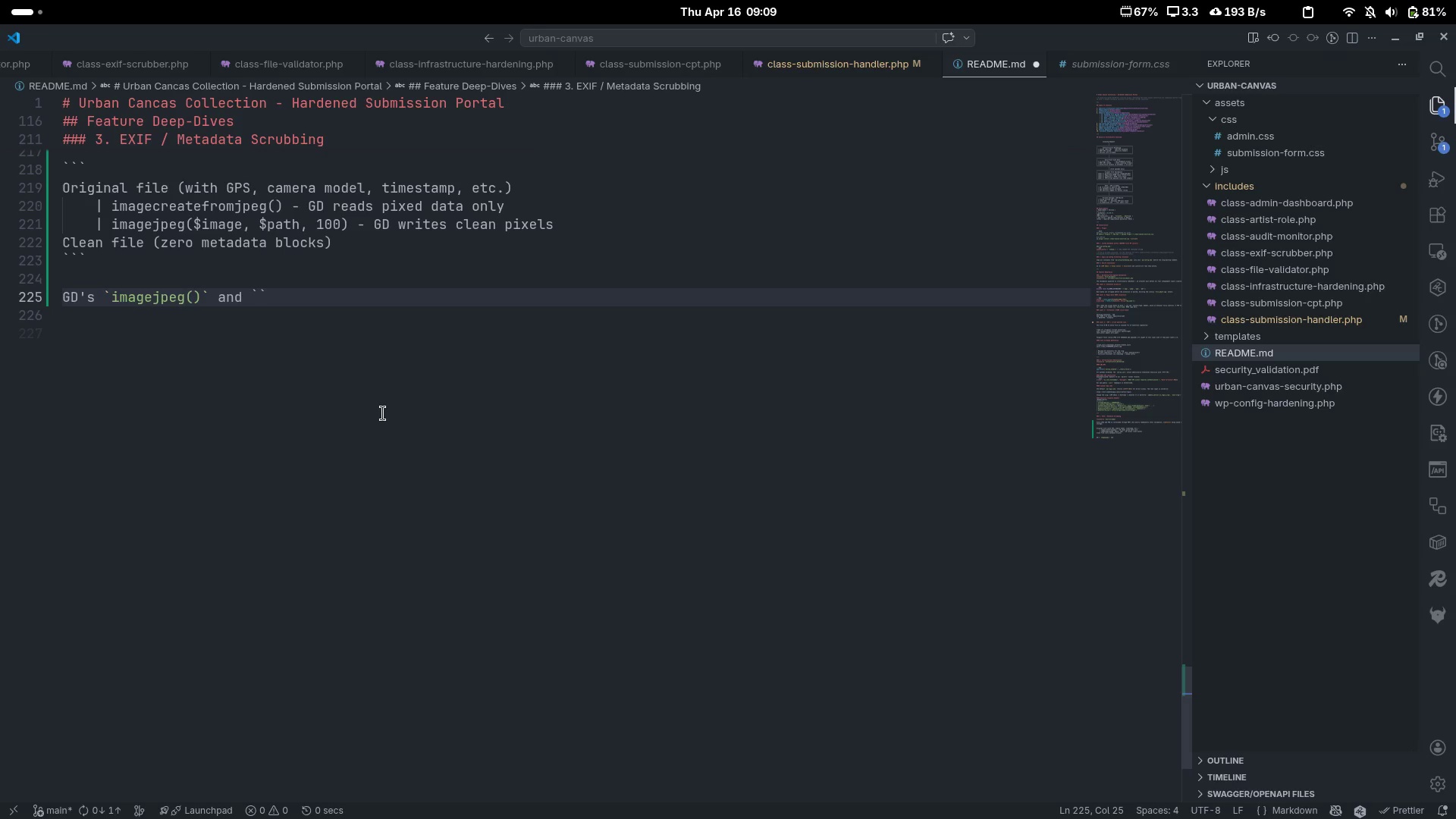 
type(imagepnf)
key(Backspace)
type(g())
 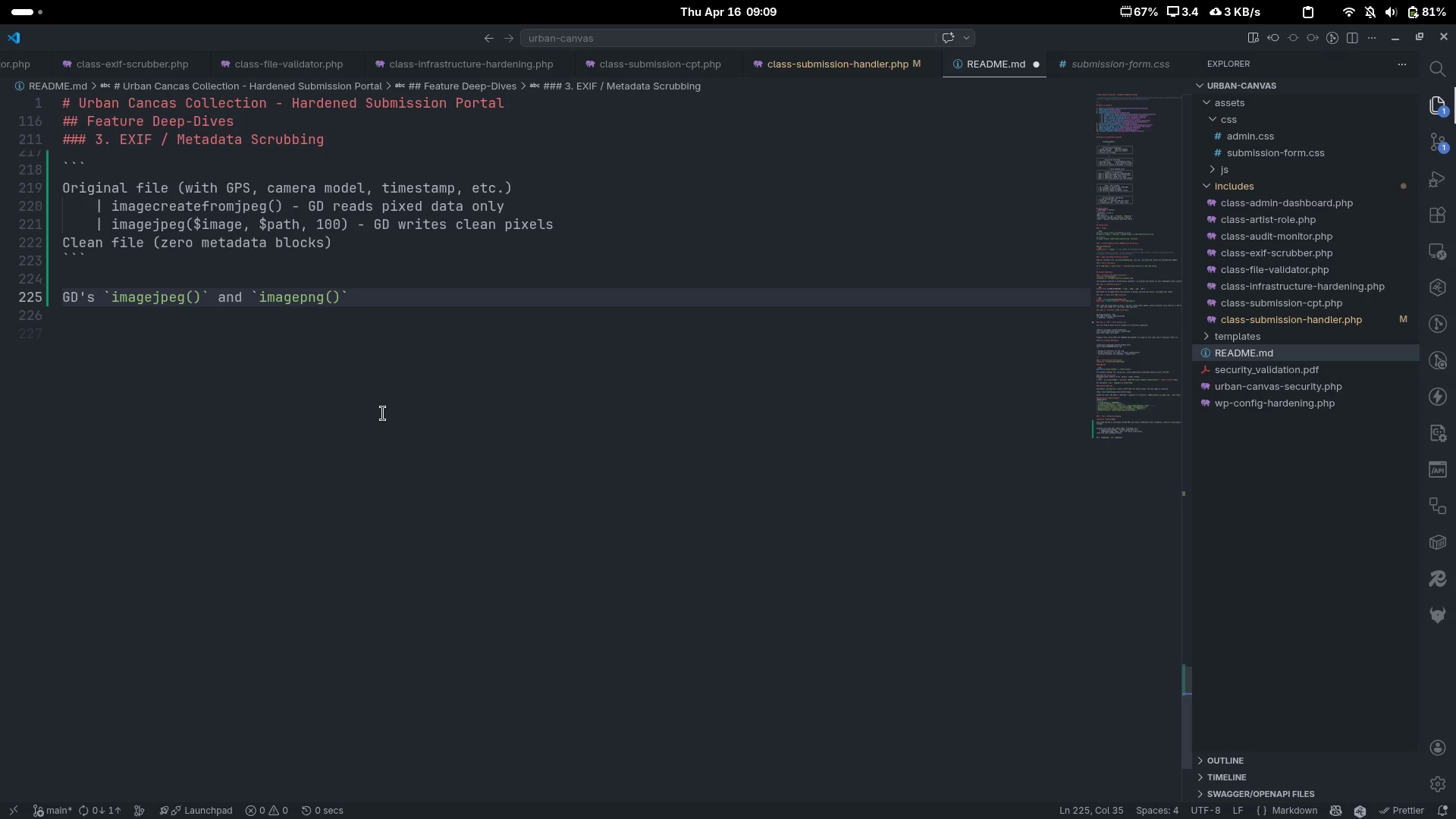 
key(ArrowRight)
 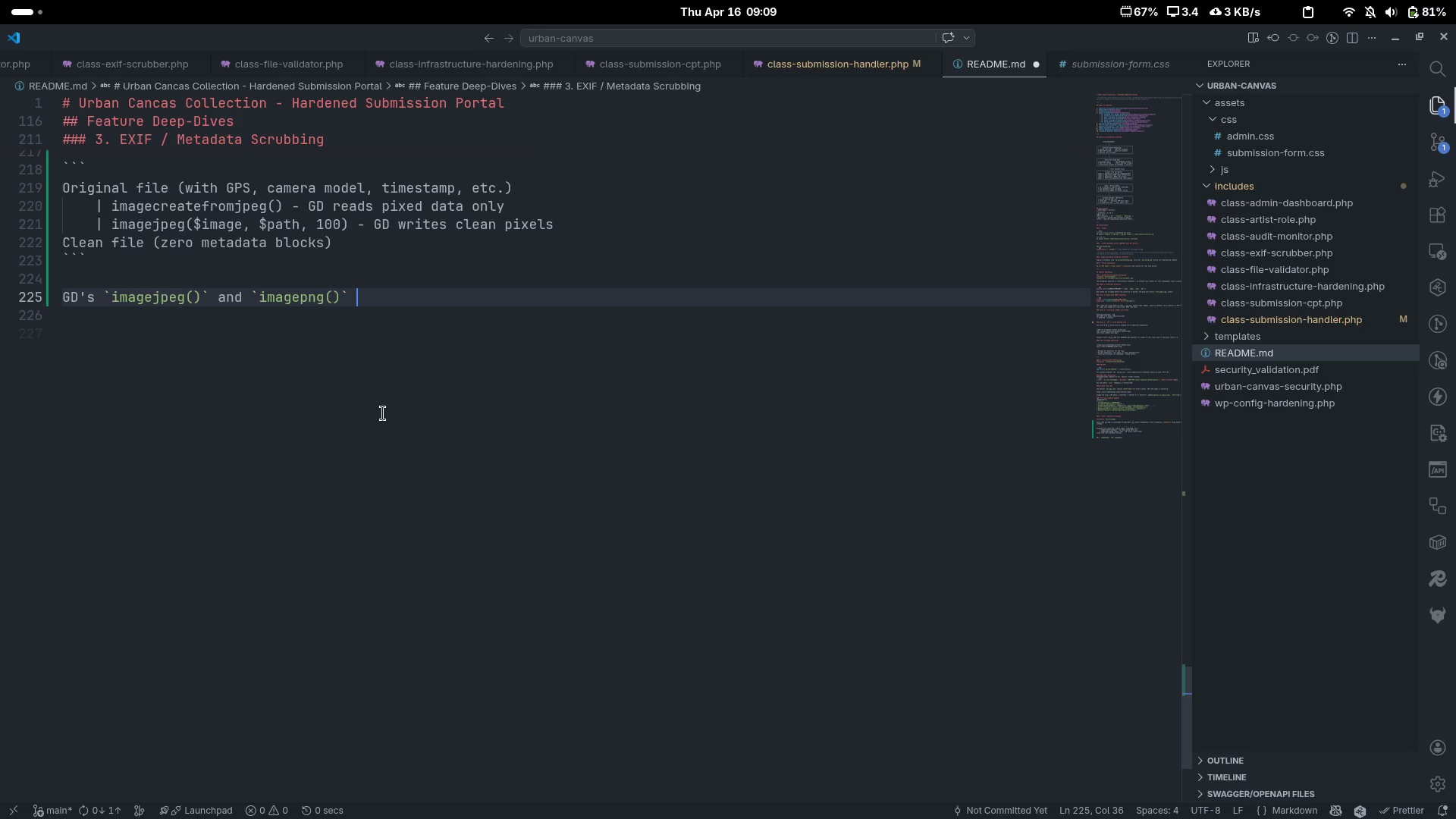 
type( functiun)
 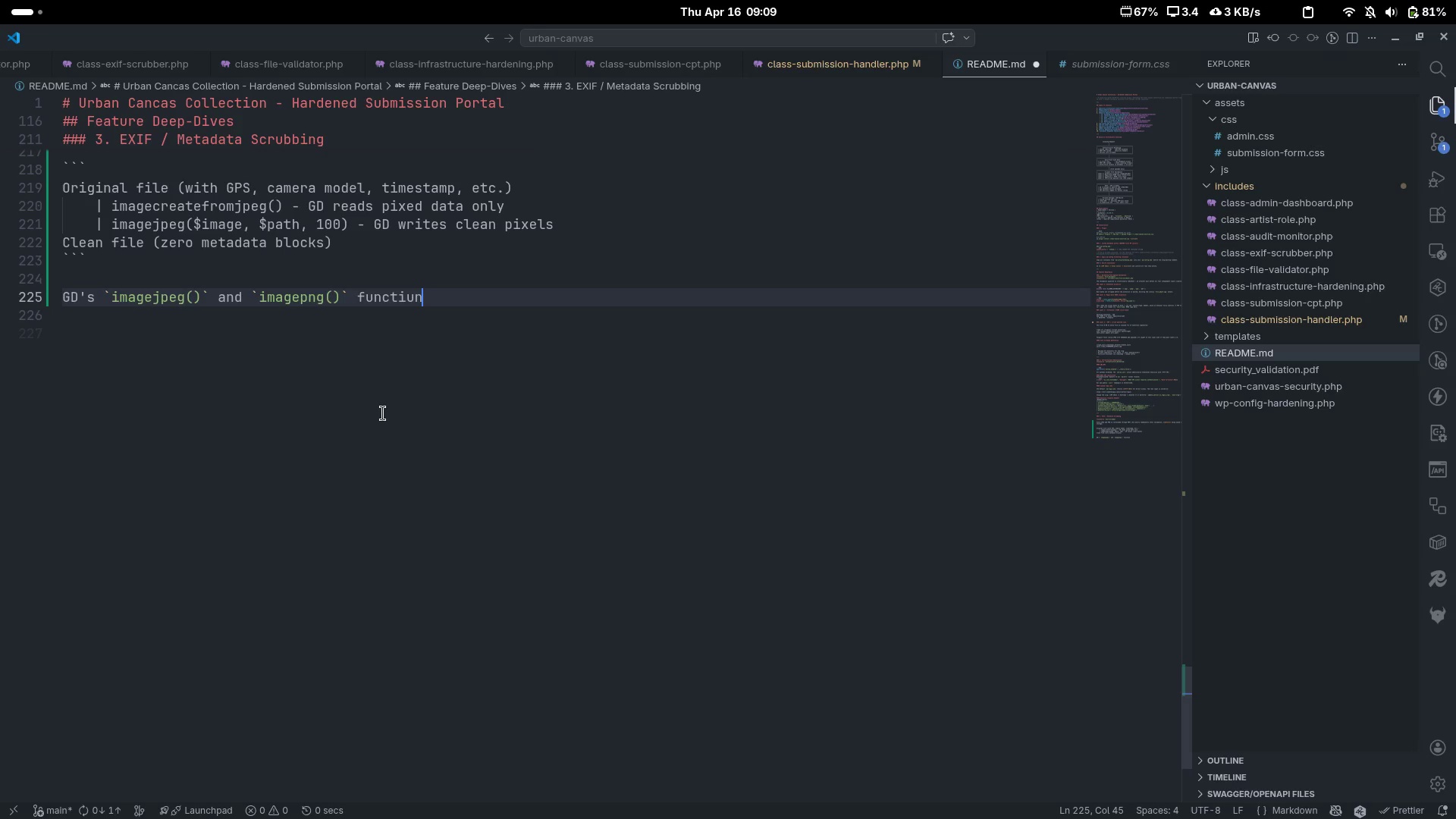 
key(Control+ControlLeft)
 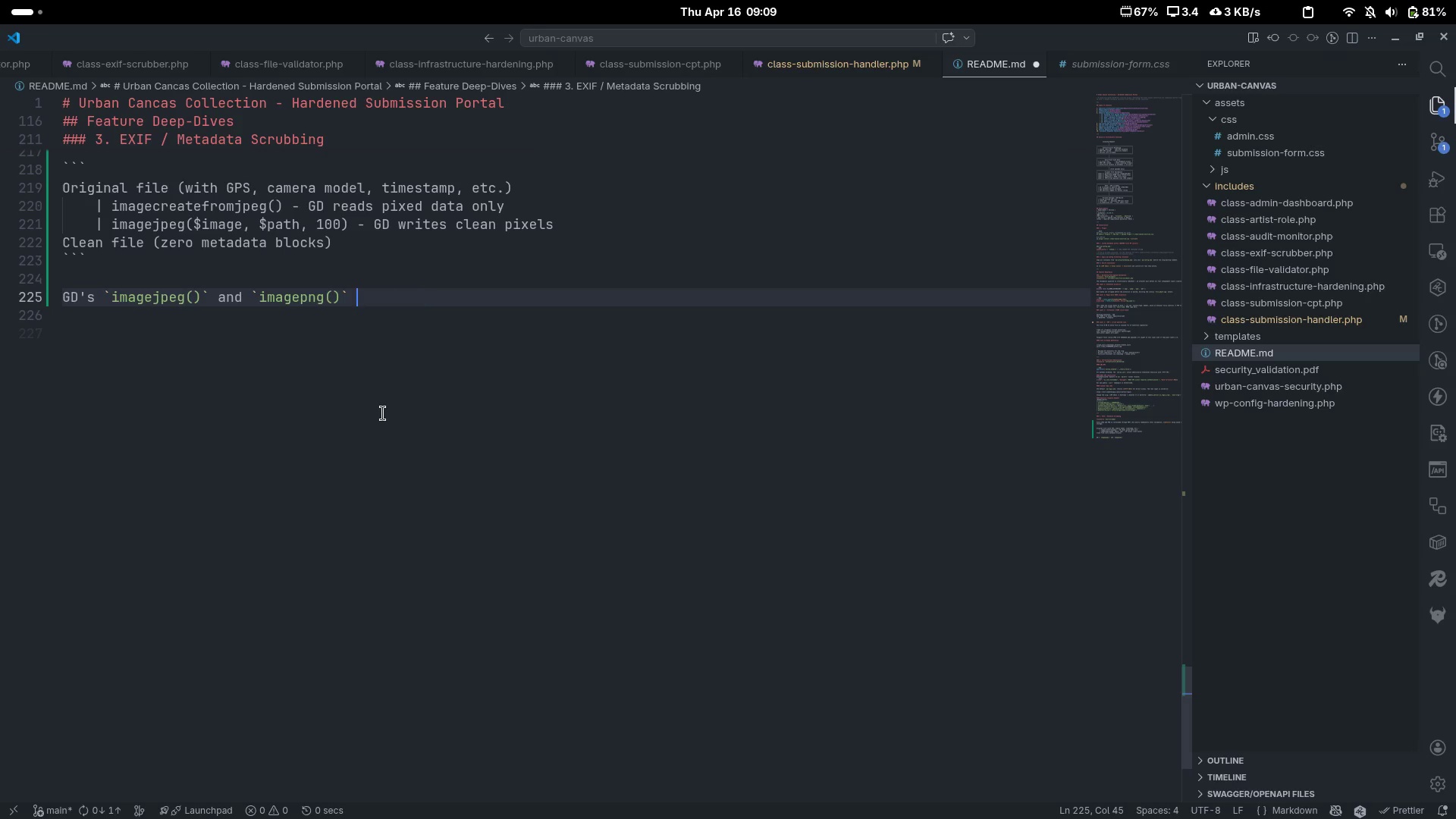 
key(Control+Backspace)
 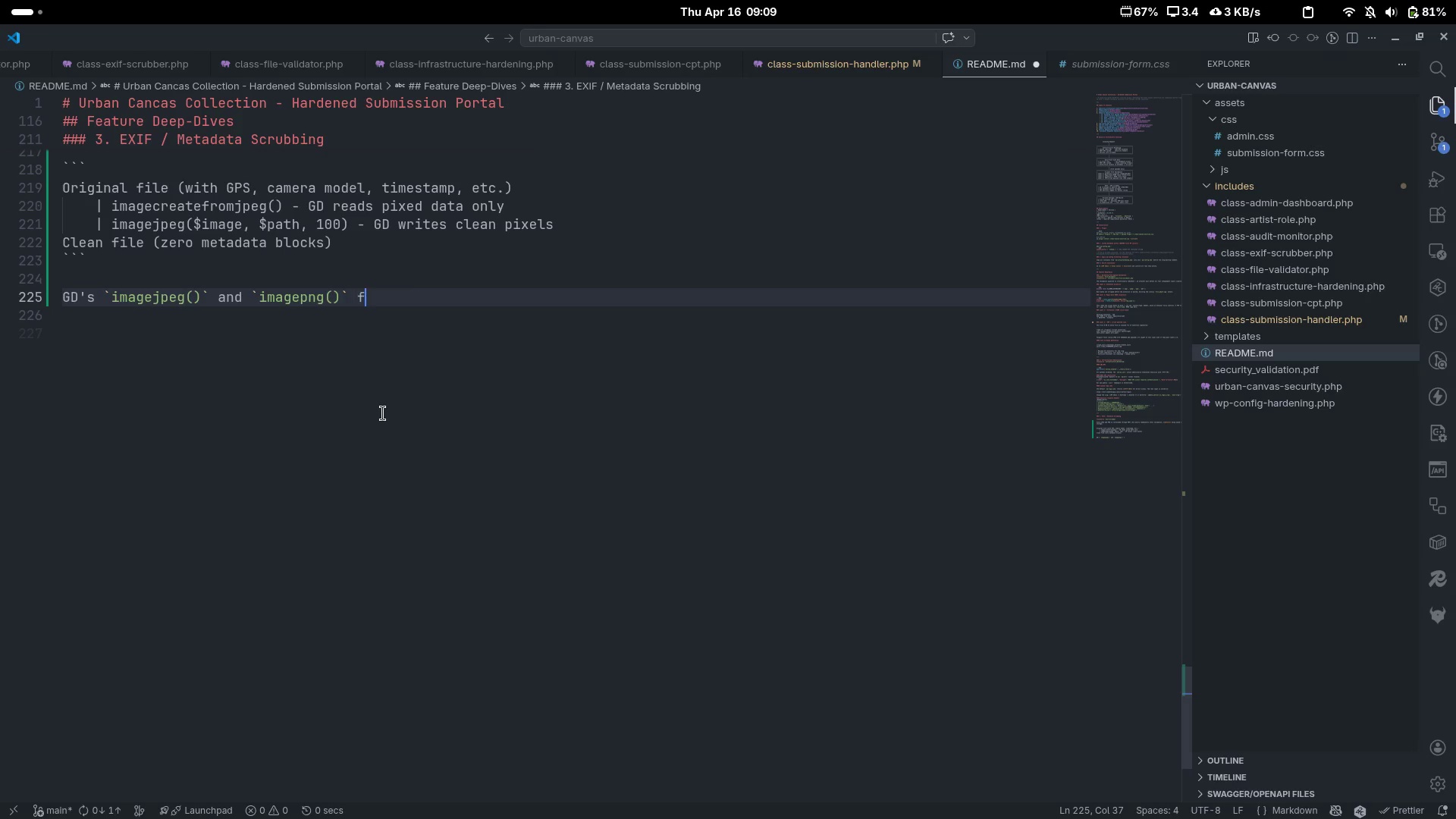 
type(function )
key(Backspace)
type(s write only pixx)
key(Backspace)
type(l)
key(Backspace)
type(el data to the ot)
key(Backspace)
type(utput stream - T)
key(Backspace)
type(they have no mechanism to forward EXIF, IPTC, XMP, ir)
key(Backspace)
key(Backspace)
type(or GPS IFDs. This is mre)
key(Backspace)
key(Backspace)
type(ore reliable that R)
key(Backspace)
type(EXIF-strippig)
key(Backspace)
type(ng libraries that attempt to fnd)
key(Backspace)
key(Backspace)
type(ind and remove specific bytes)
key(Backspace)
type( ranges.)
 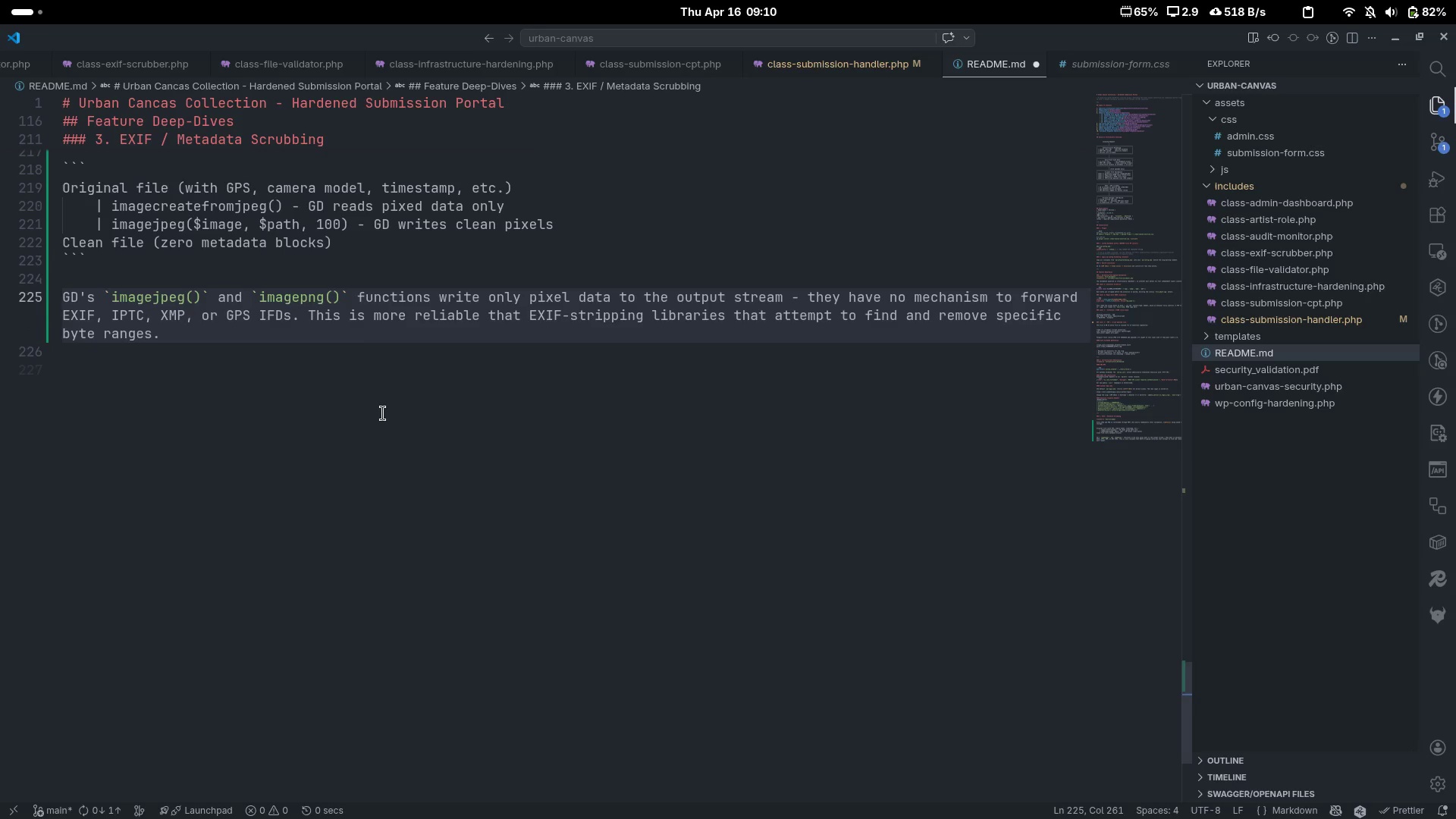 
key(Enter)
 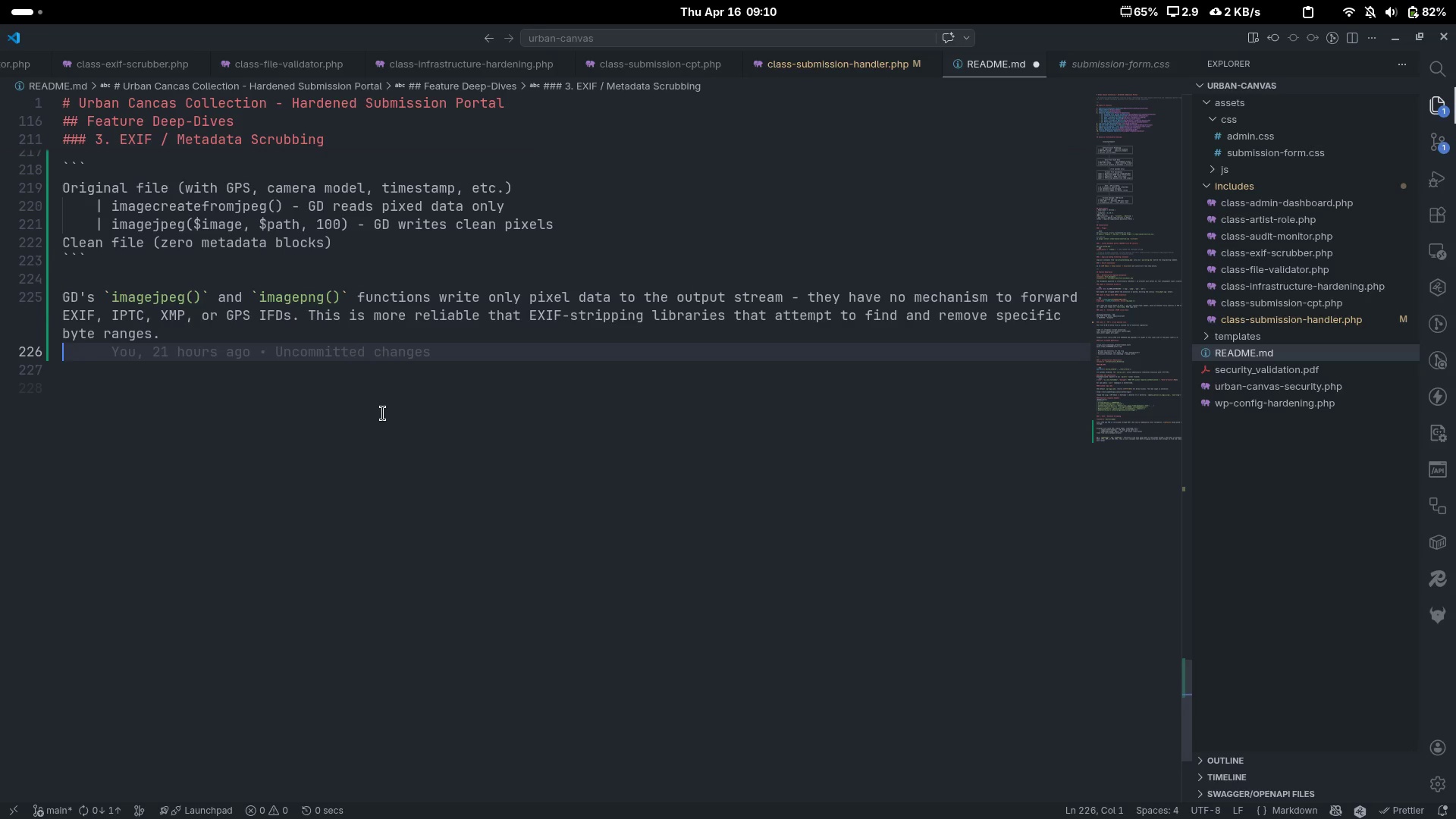 
type(****)
 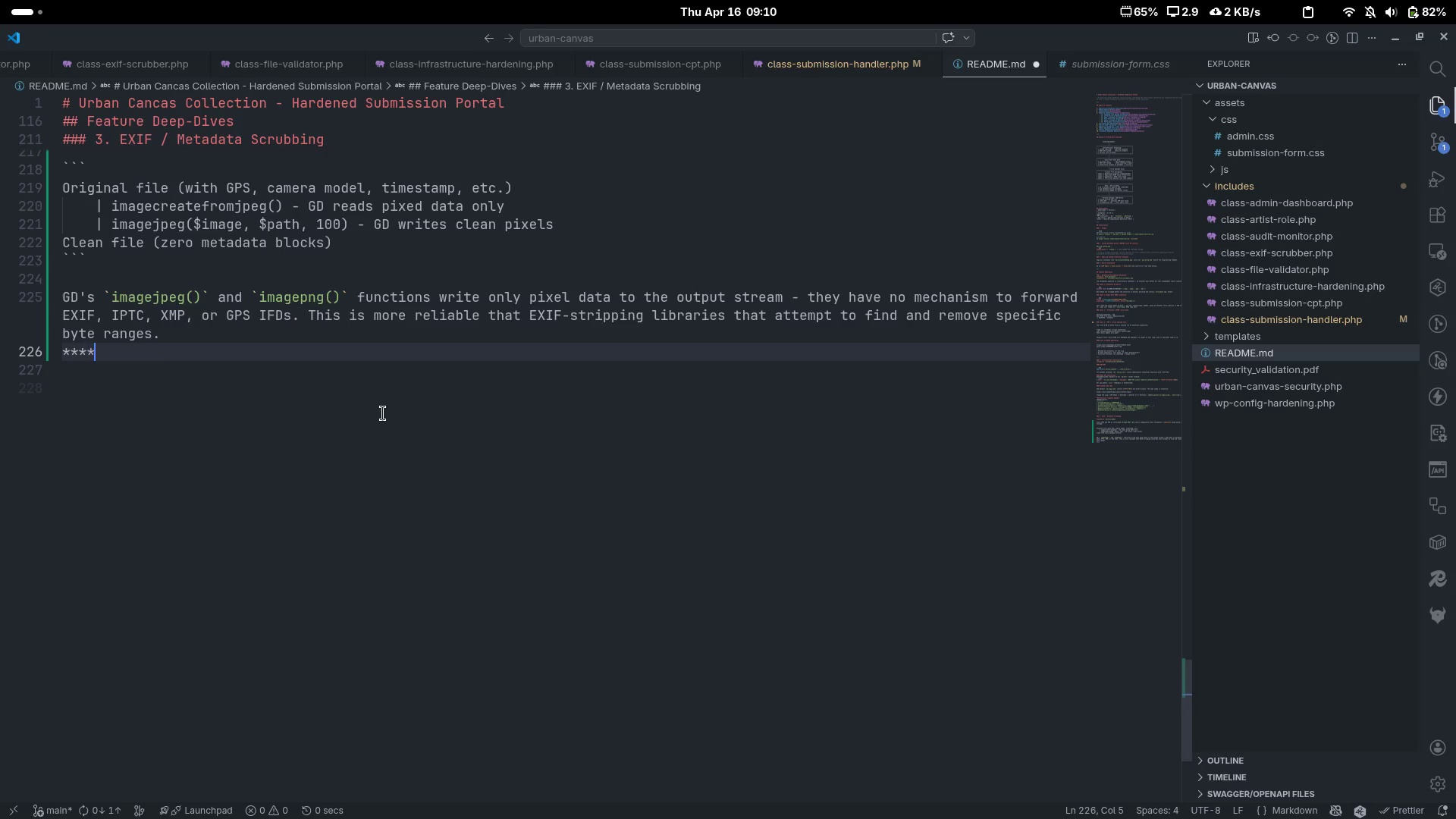 
key(ArrowLeft)
 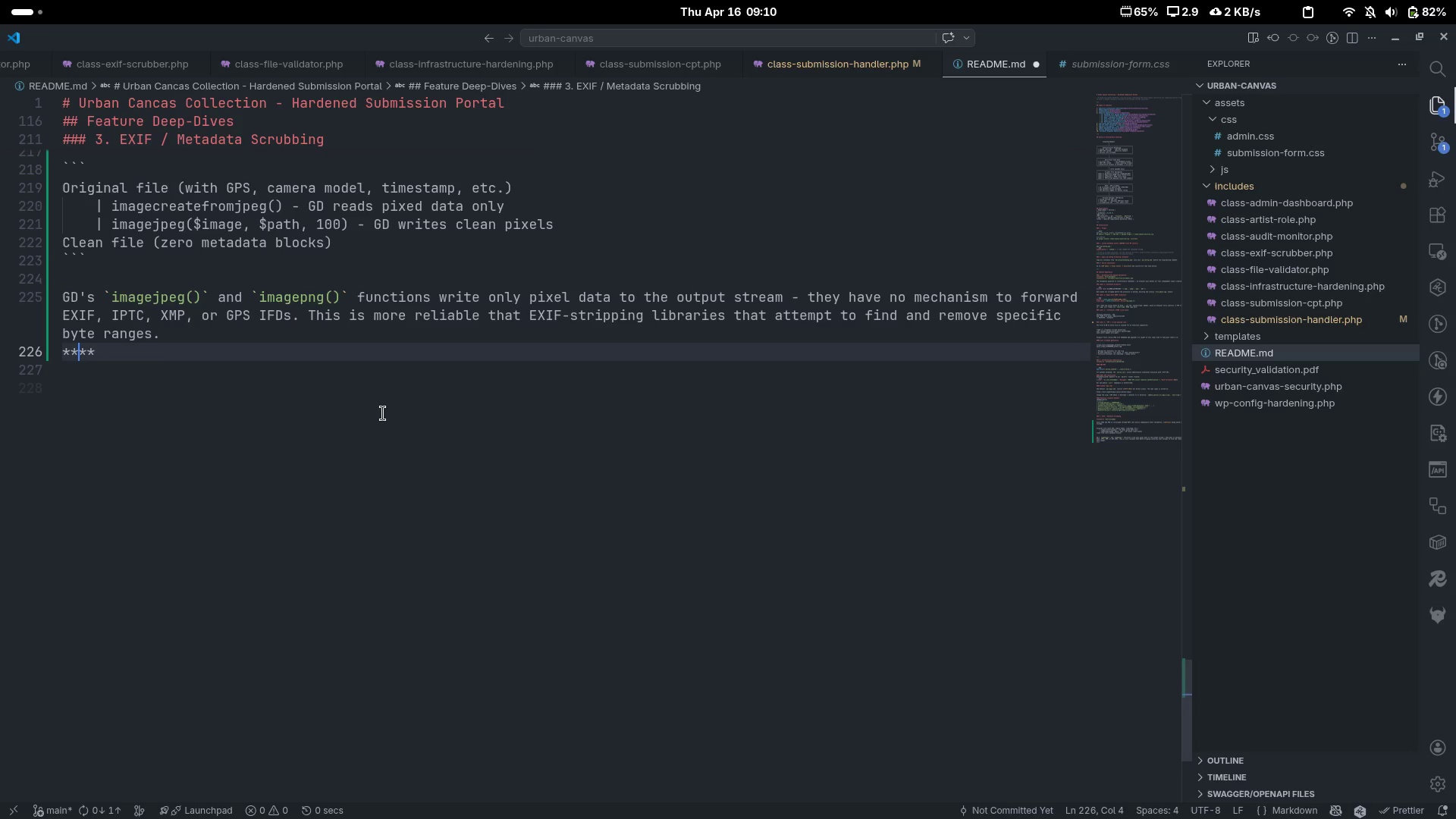 
key(ArrowLeft)
 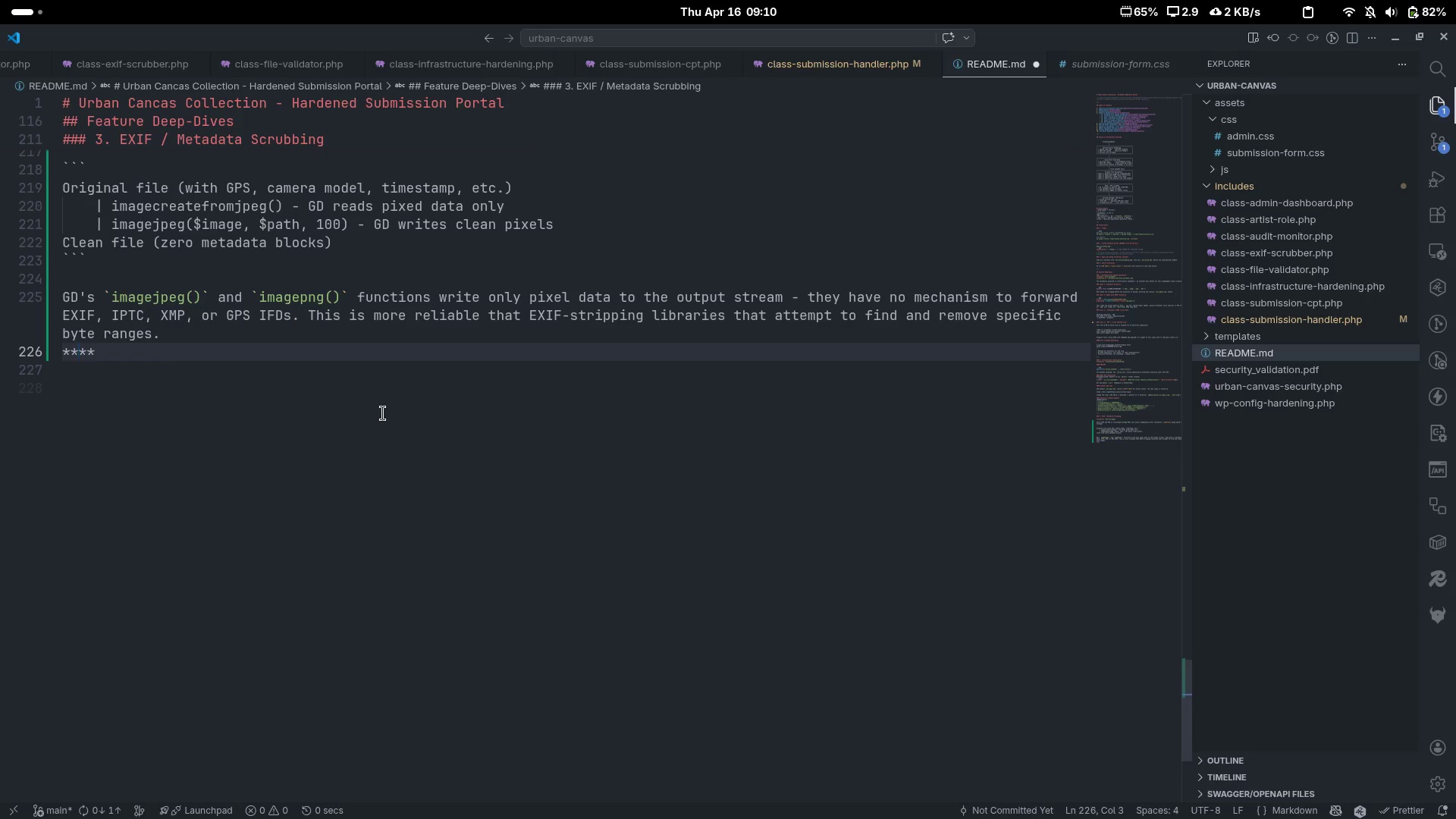 
type(ve)
key(Backspace)
key(Backspace)
type(Verification:)
 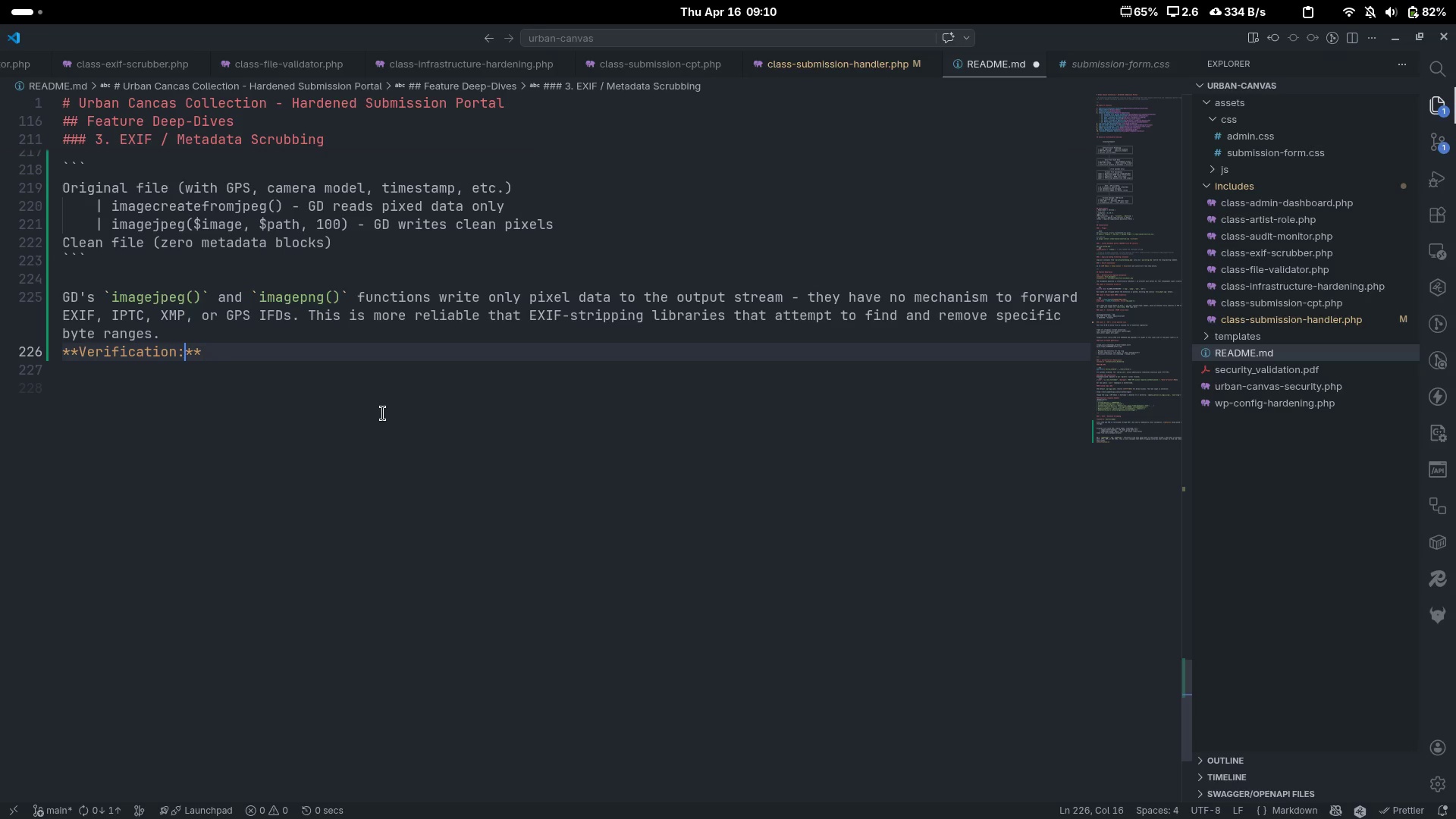 
key(ArrowRight)
 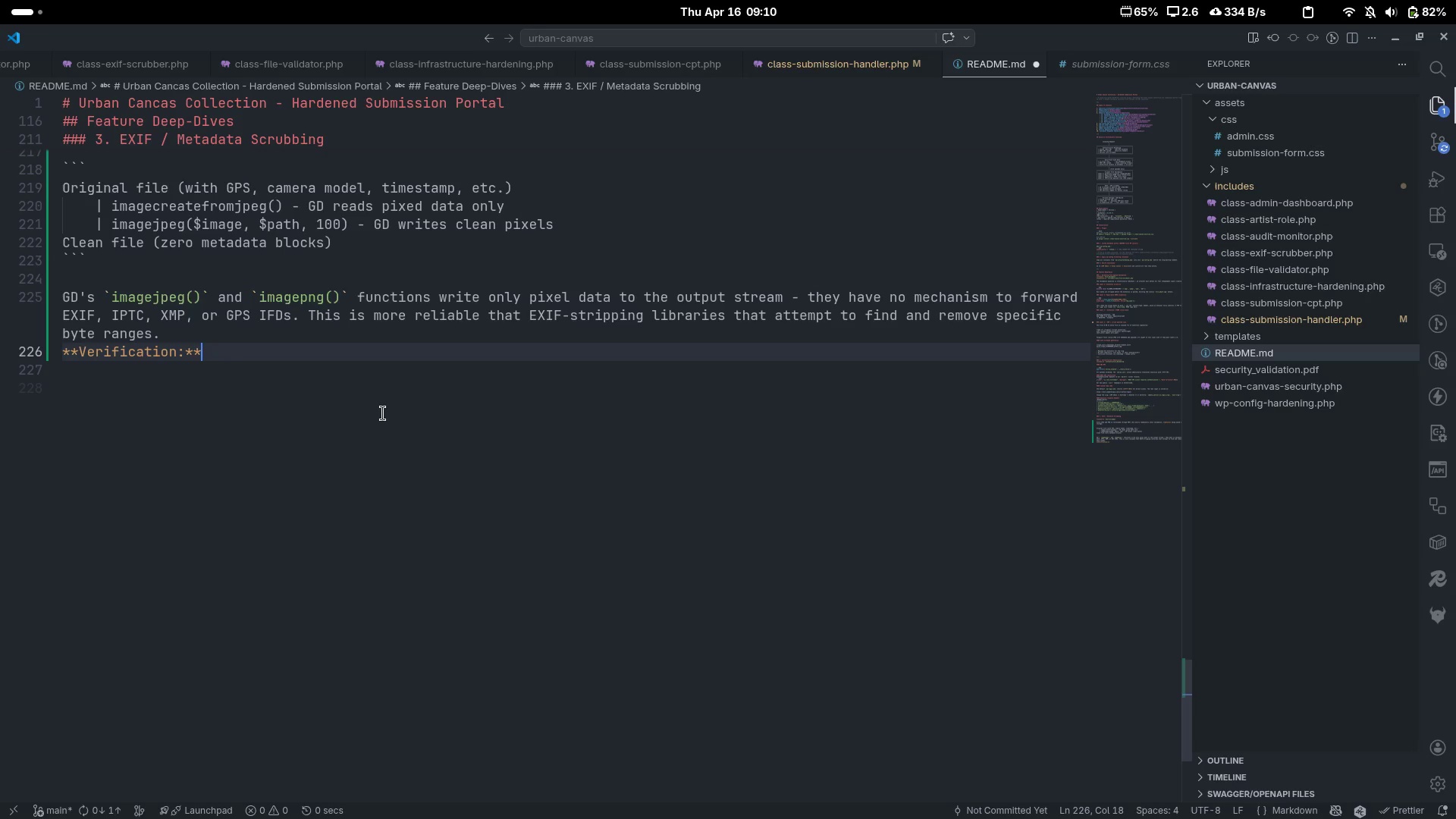 
key(ArrowRight)
 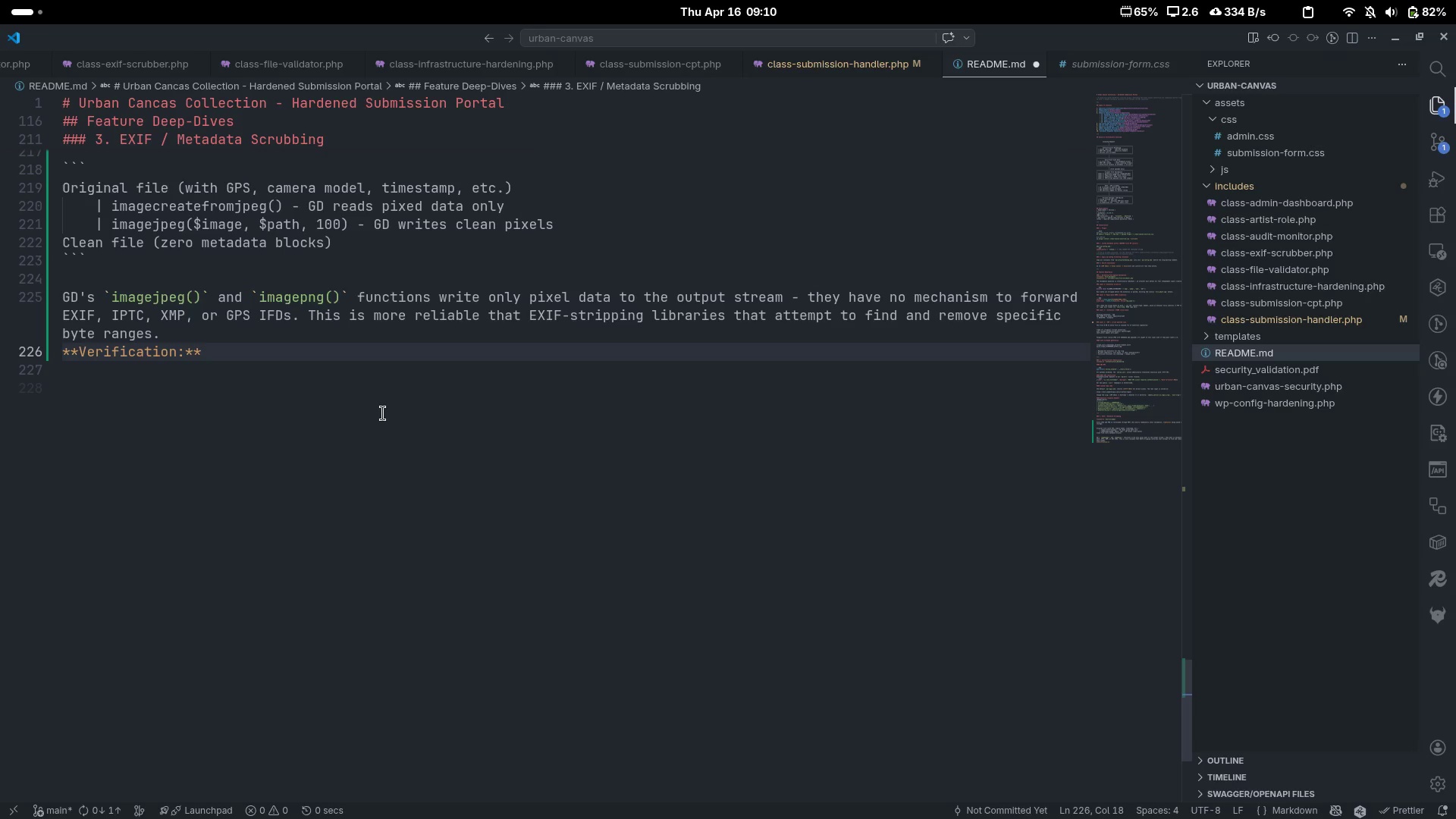 
type( Use ``)
 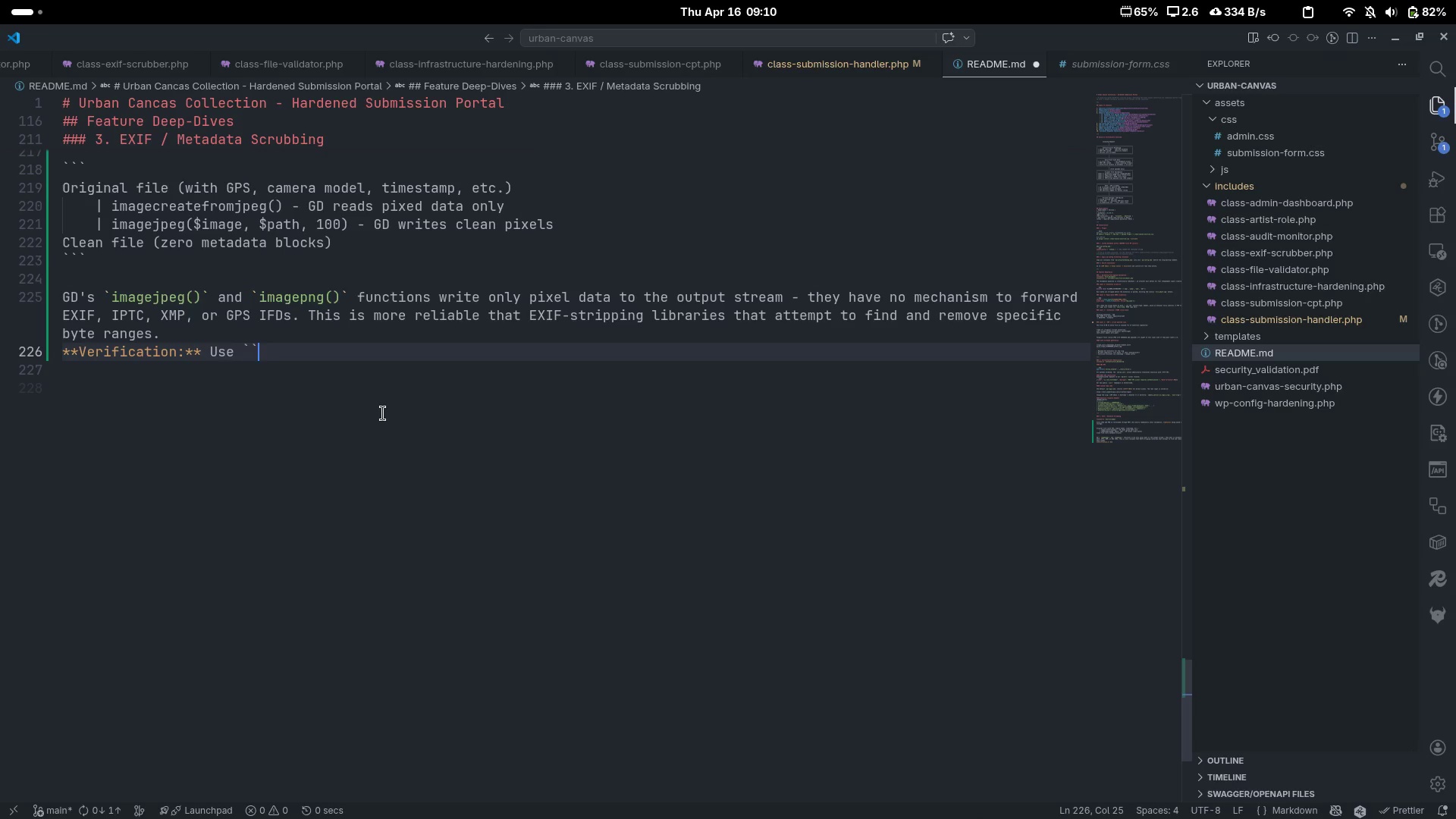 
key(ArrowLeft)
 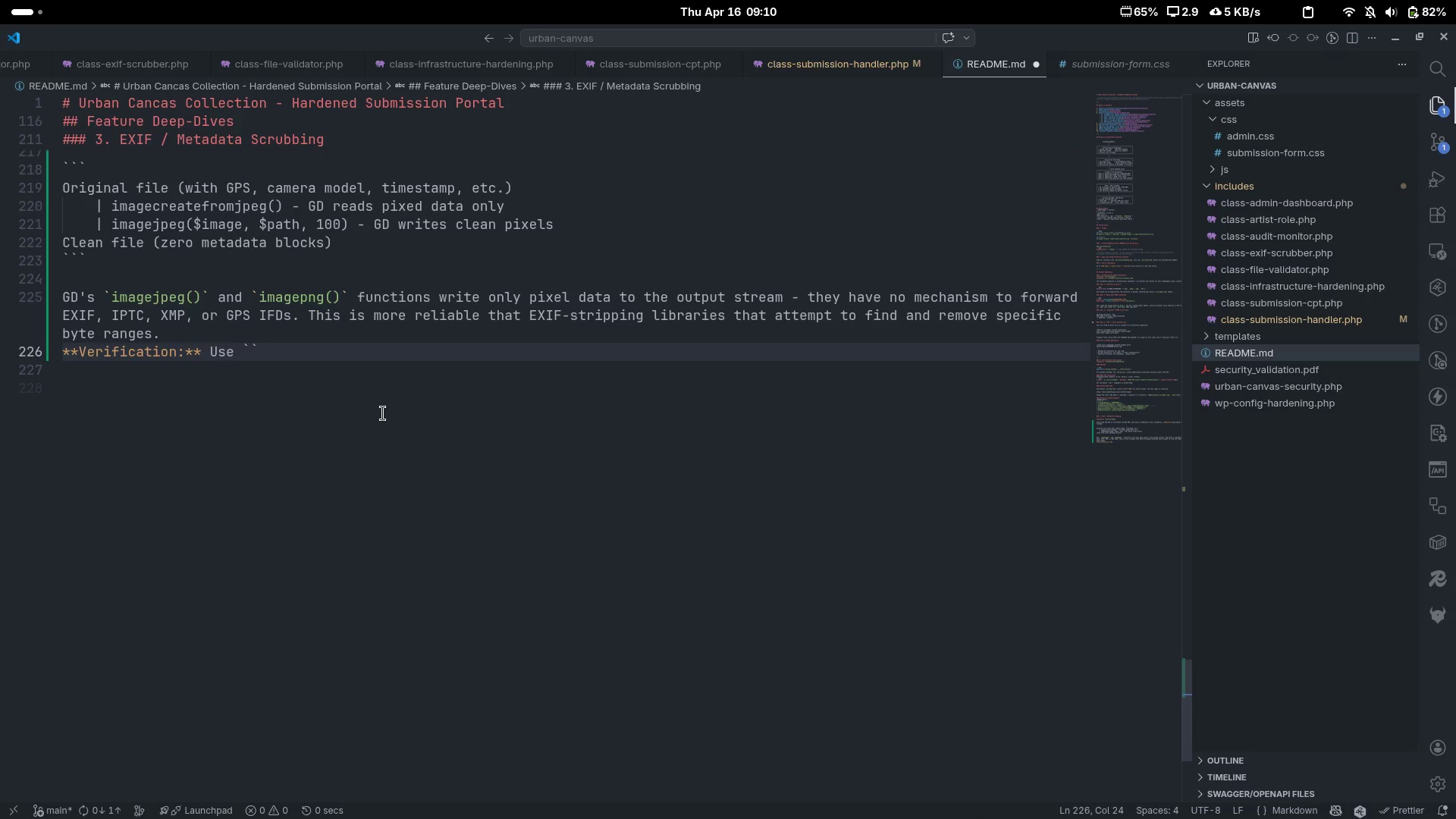 
type(exiftool output.l)
key(Backspace)
type(jpg)
 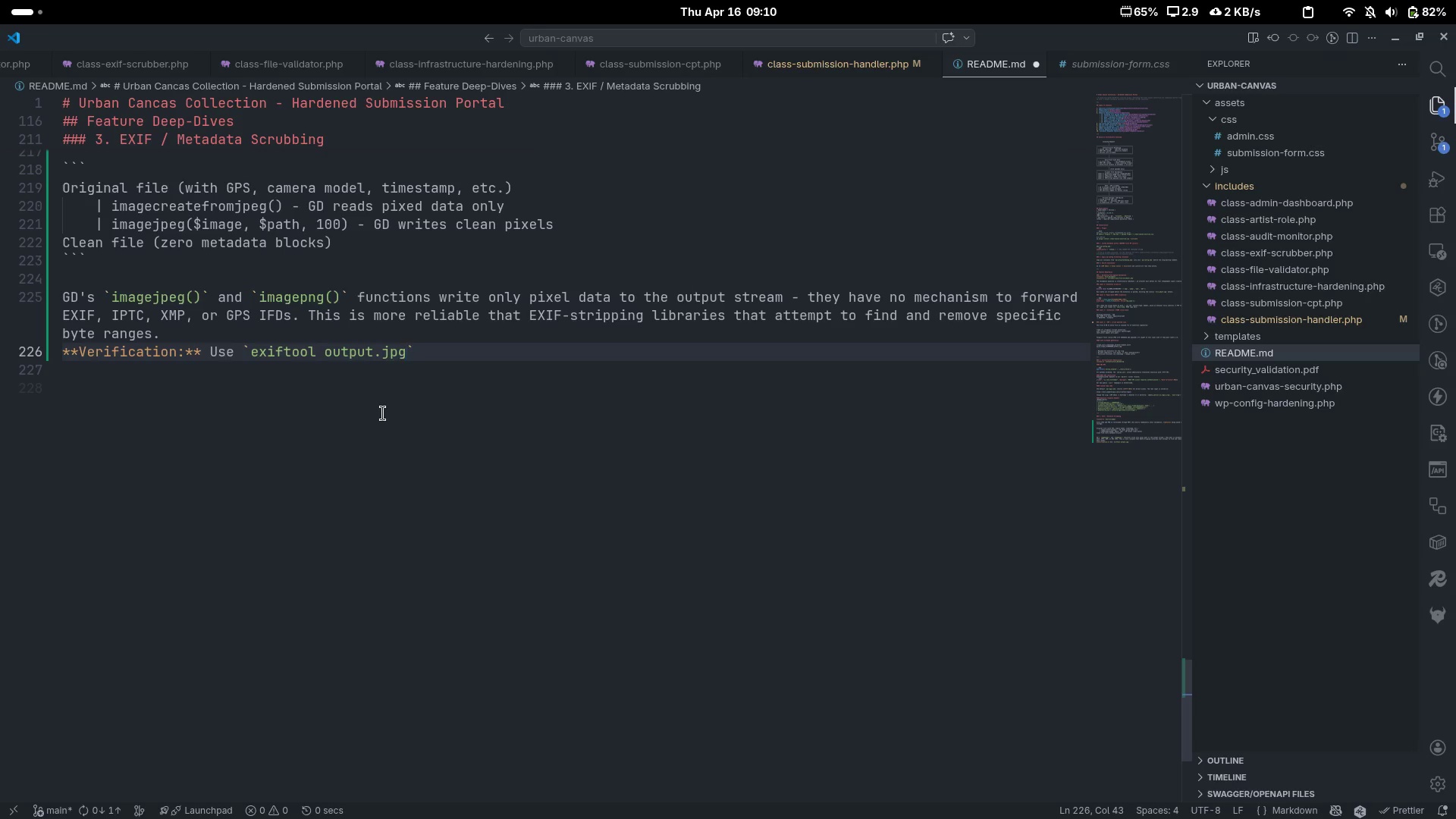 
key(ArrowRight)
 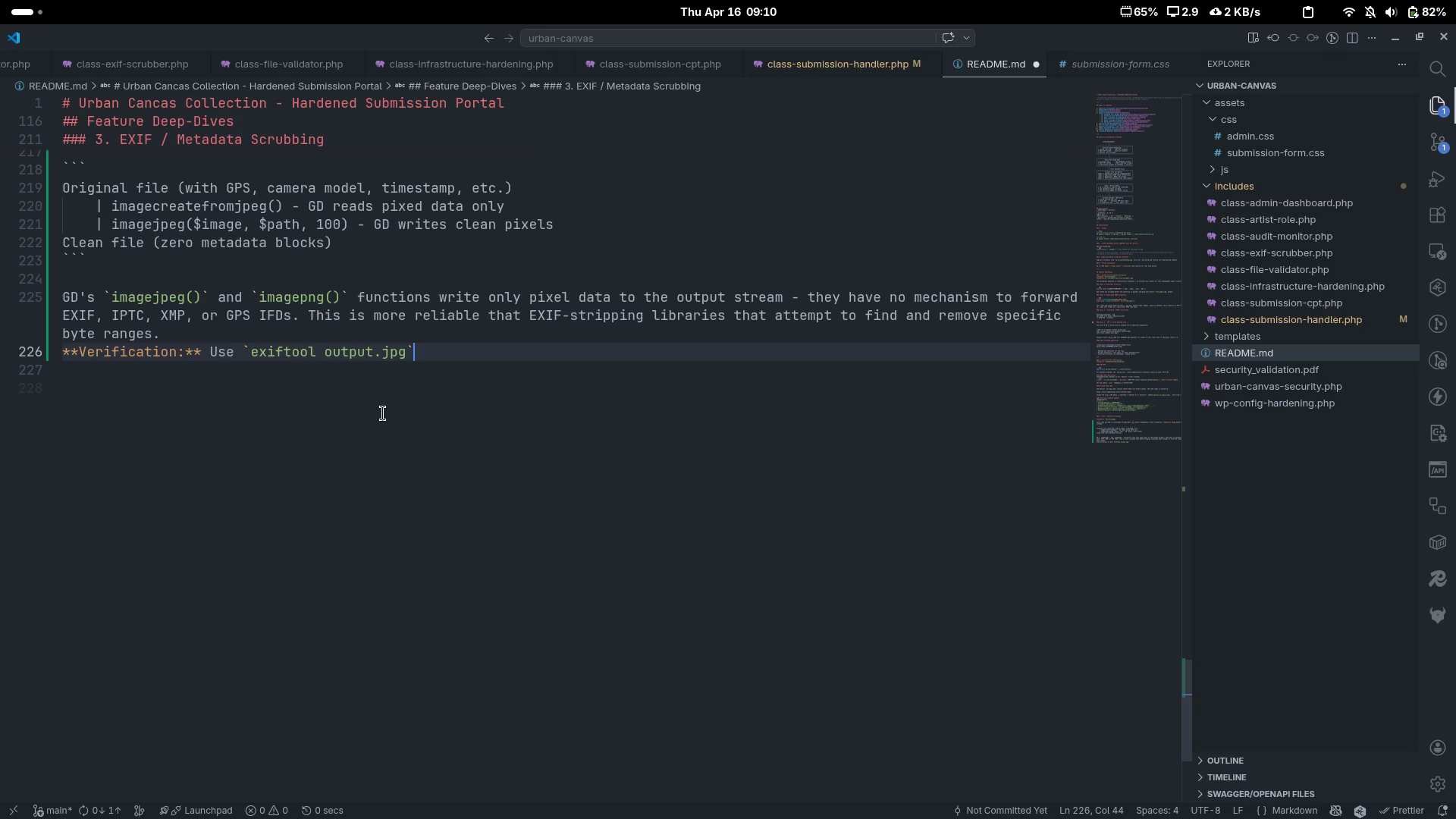 
type( t )
key(Backspace)
type( )
key(Backspace)
type(o finc)
 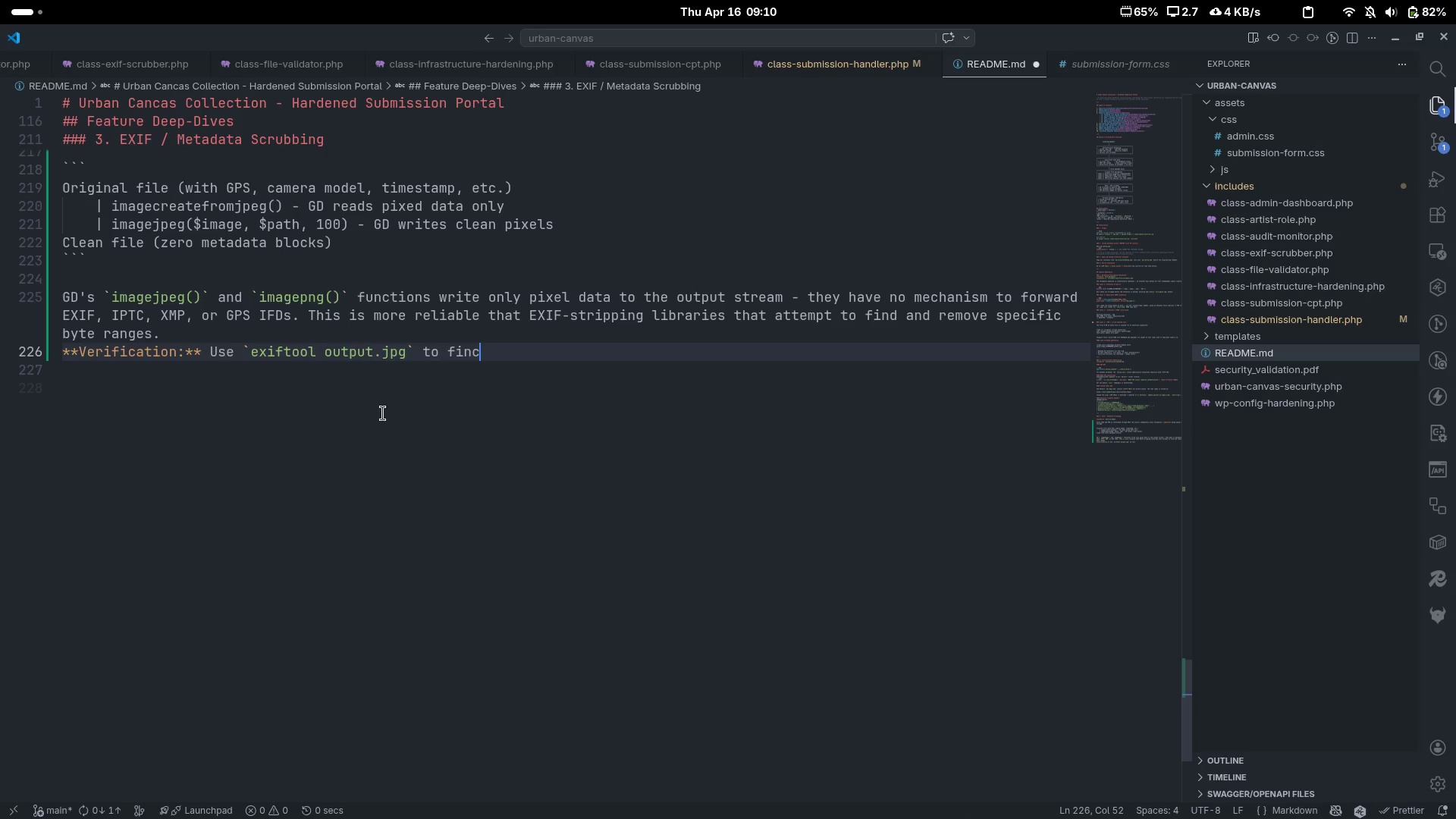 
key(Control+ControlLeft)
 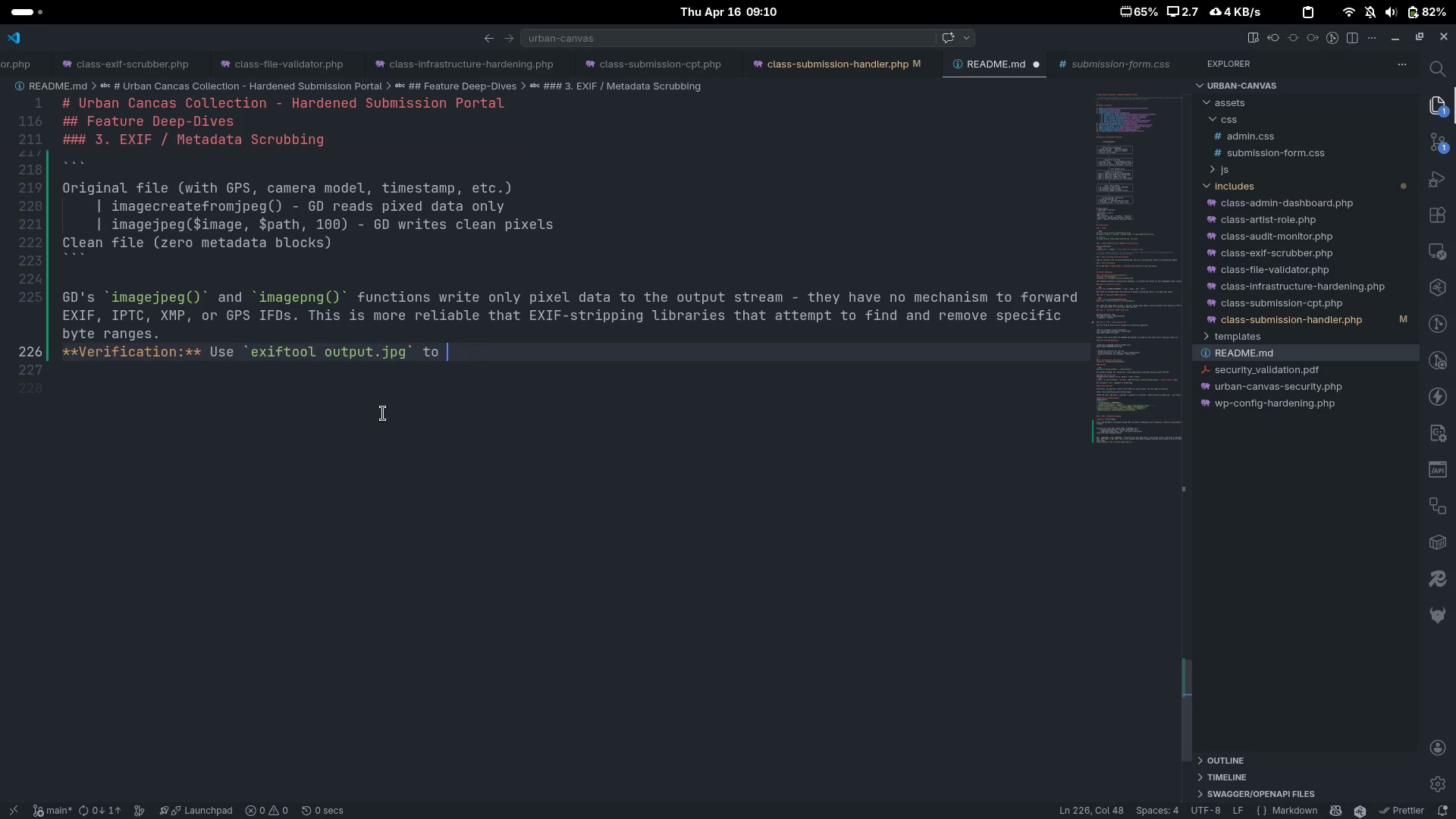 
key(Control+Backspace)
 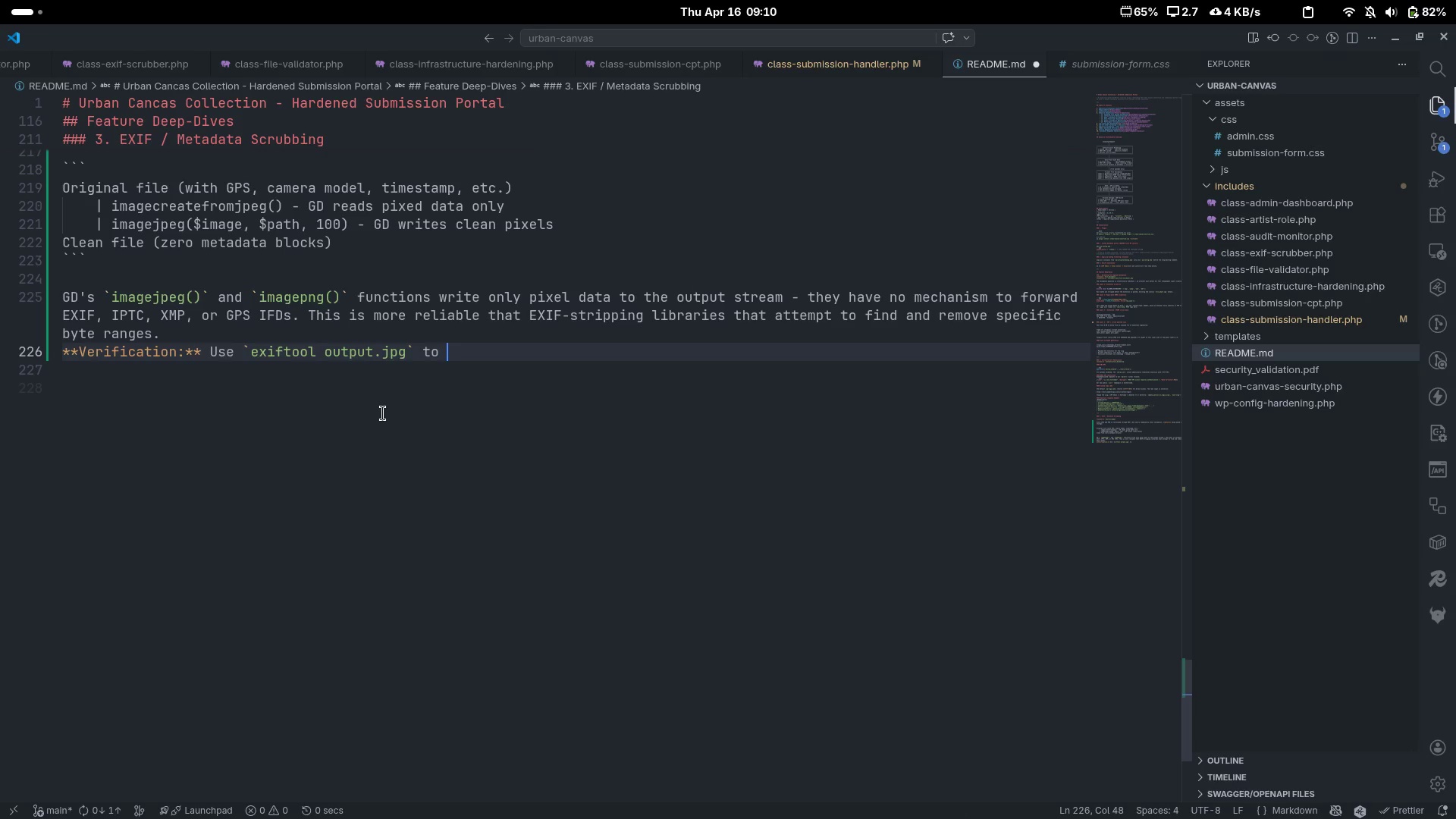 
type(confu)
key(Backspace)
type(irm the GPS IFD is abser)
key(Backspace)
type(ntl)
key(Backspace)
type(.)
 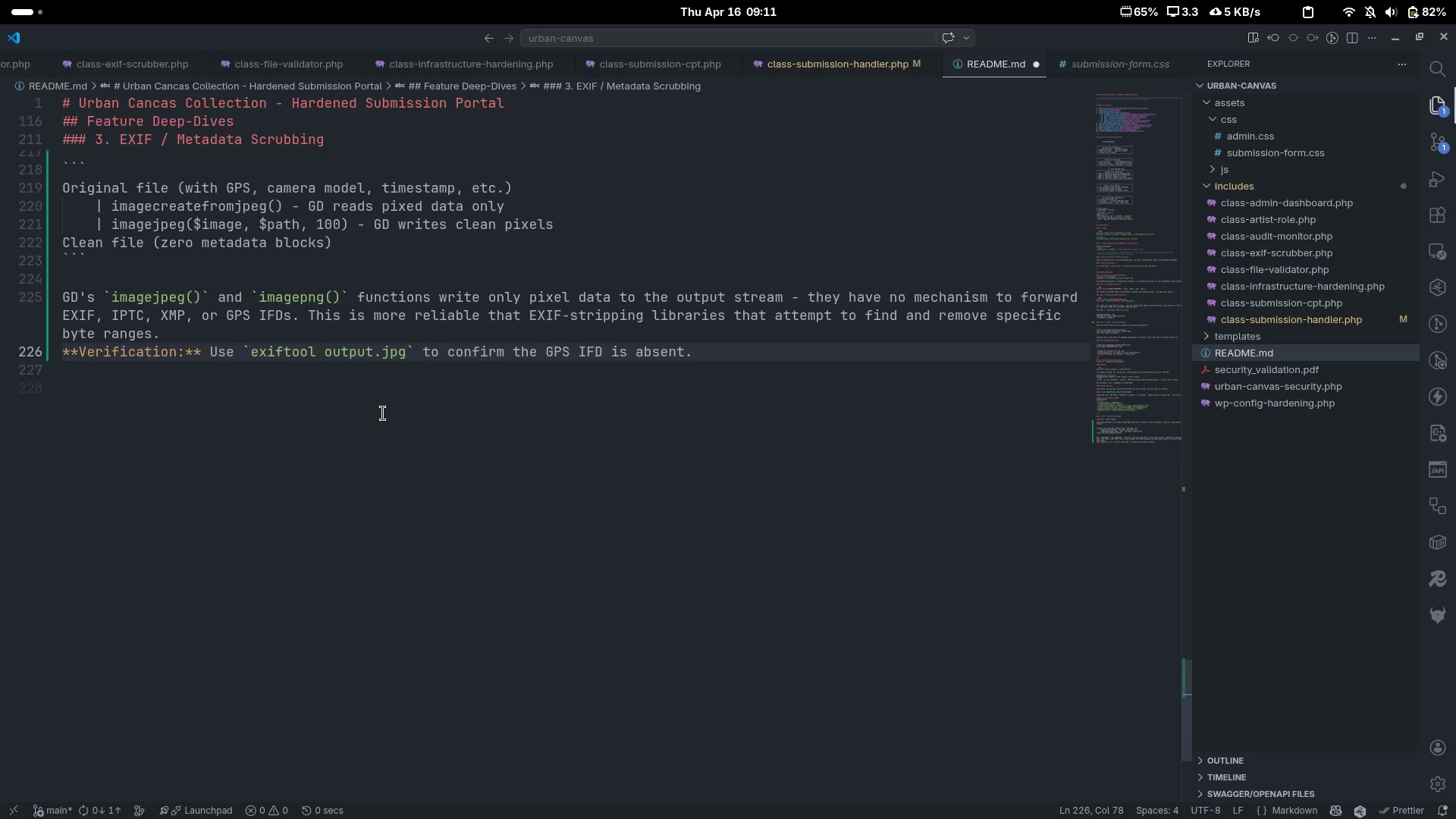 
key(Enter)
 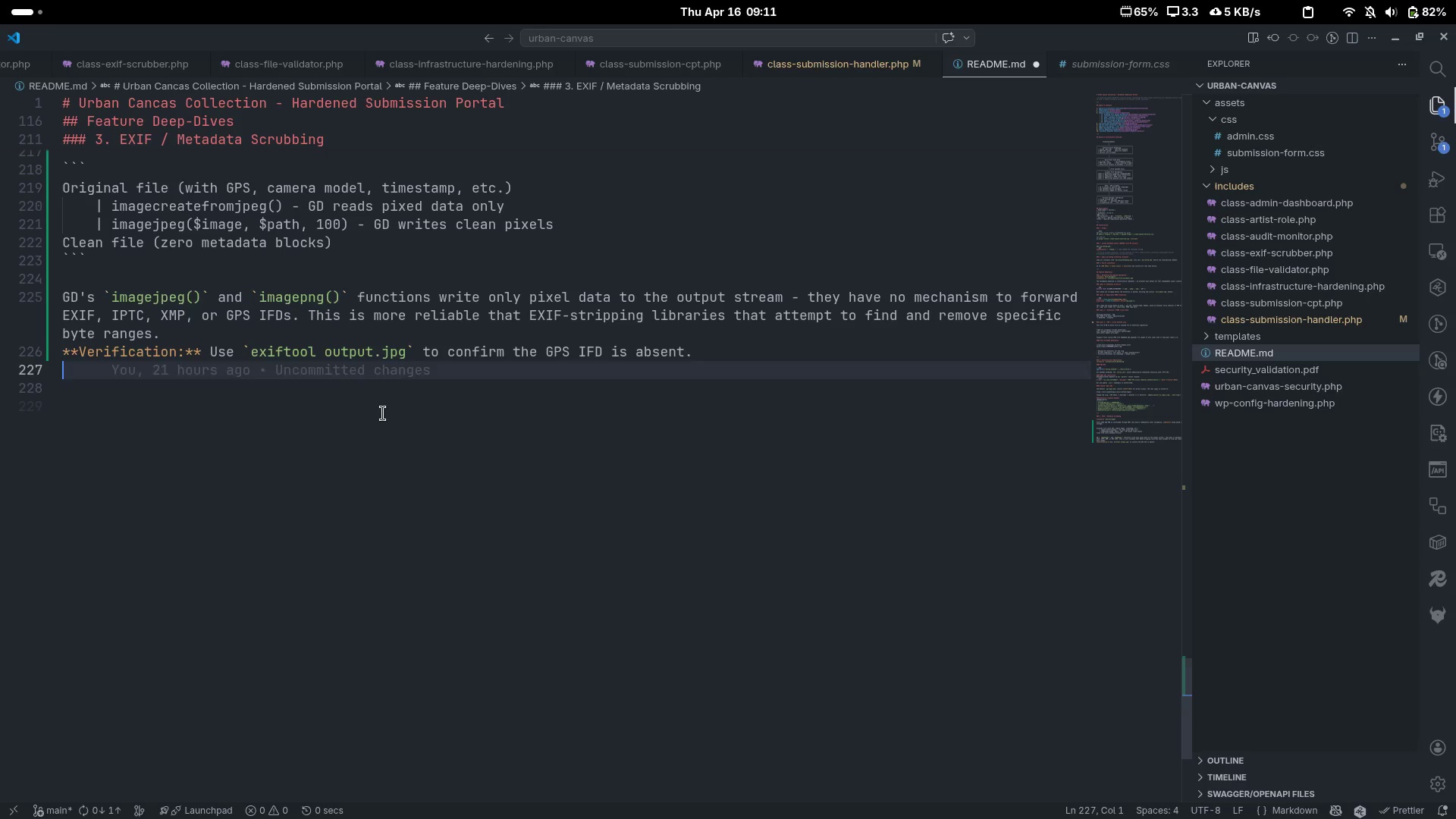 
key(Enter)
 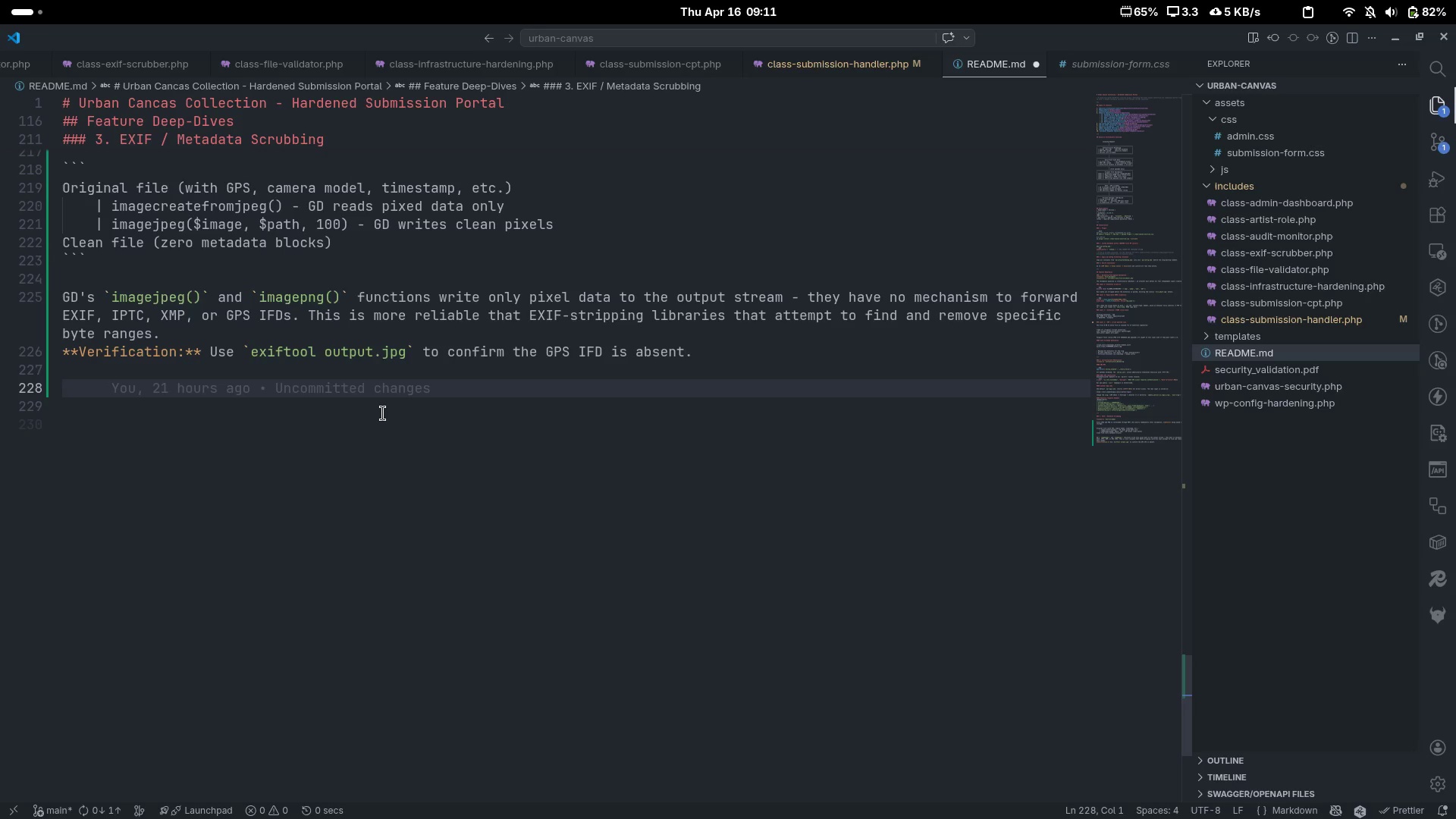 
type(****)
 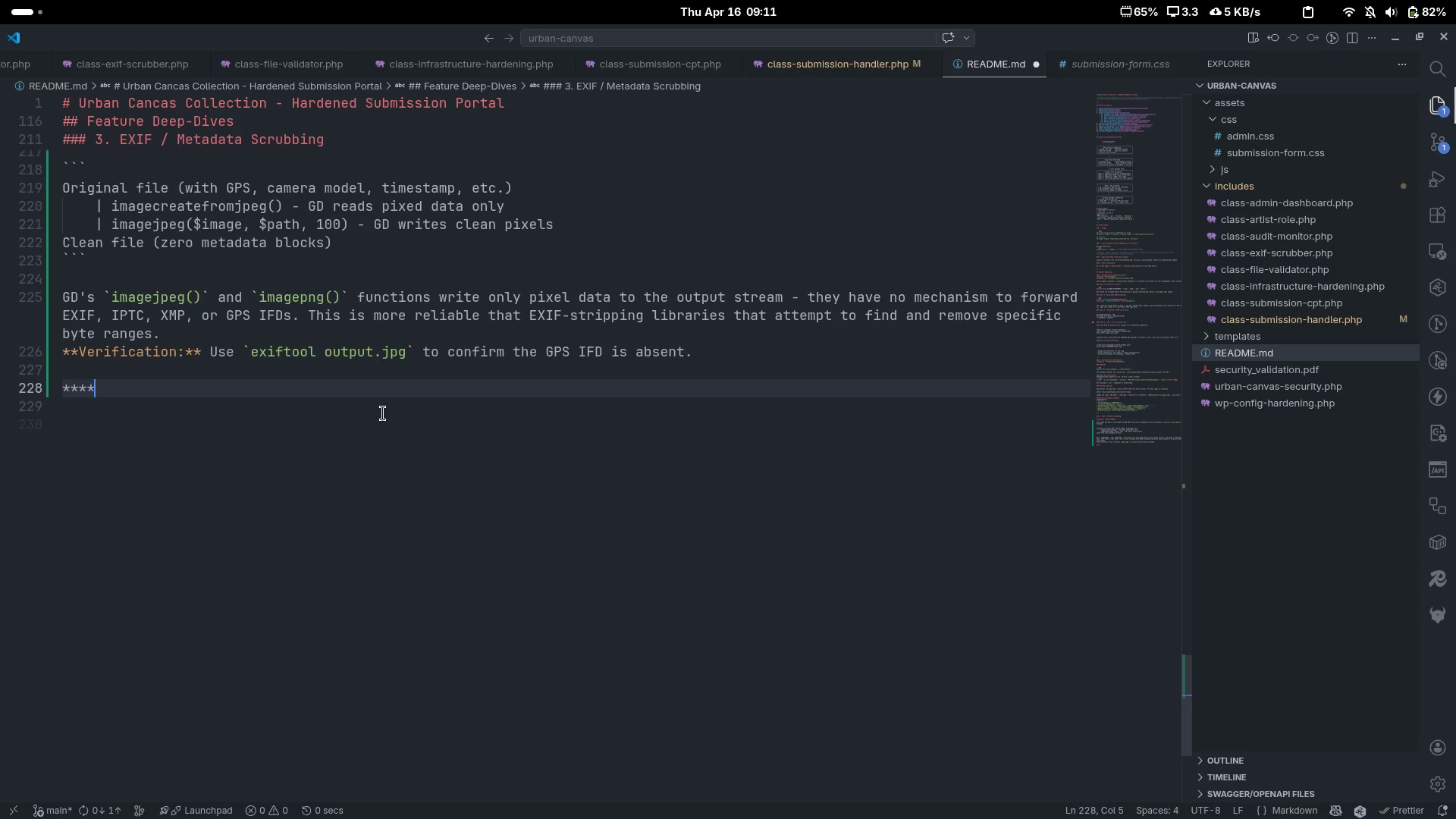 
key(ArrowLeft)
 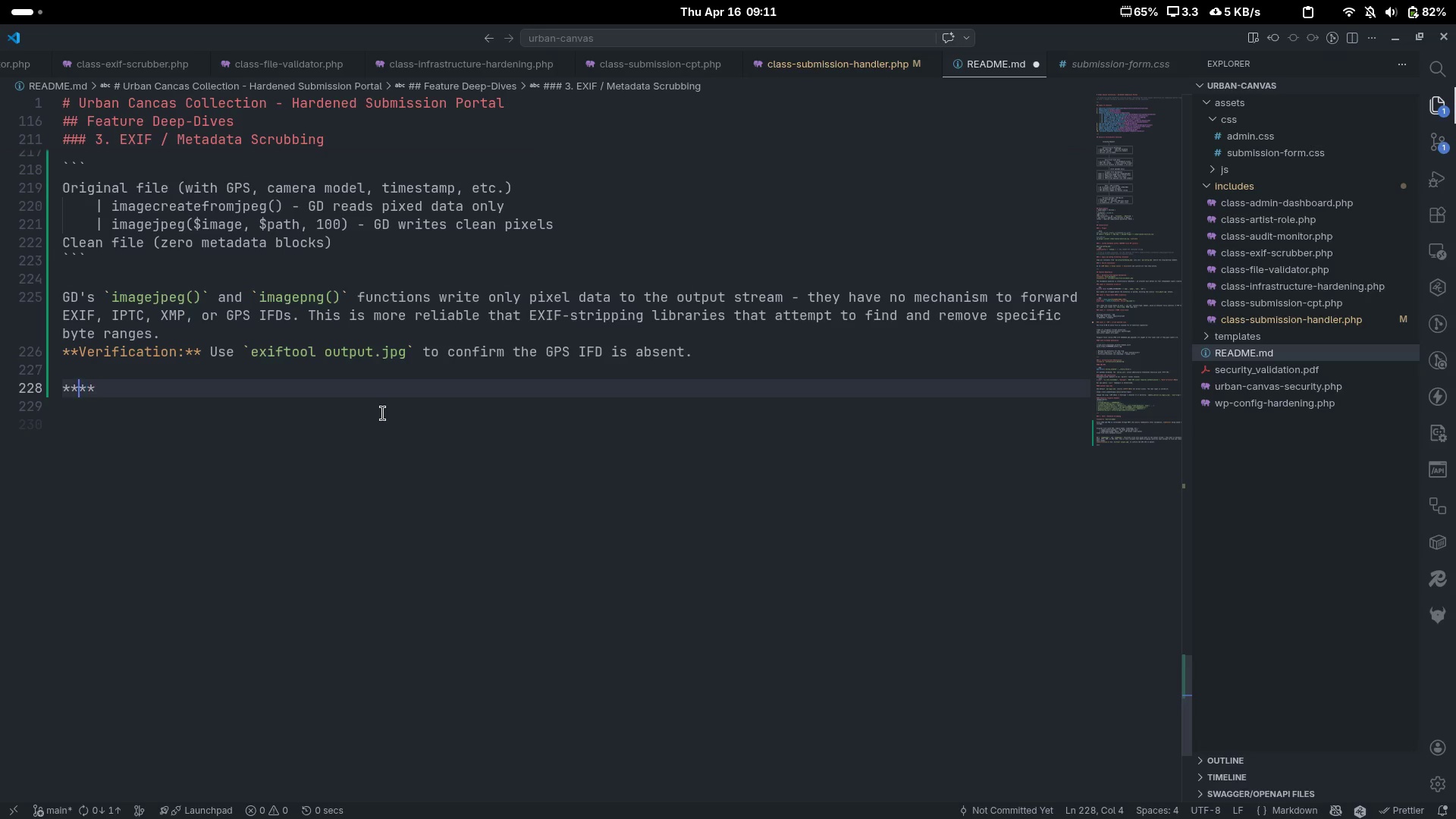 
key(ArrowLeft)
 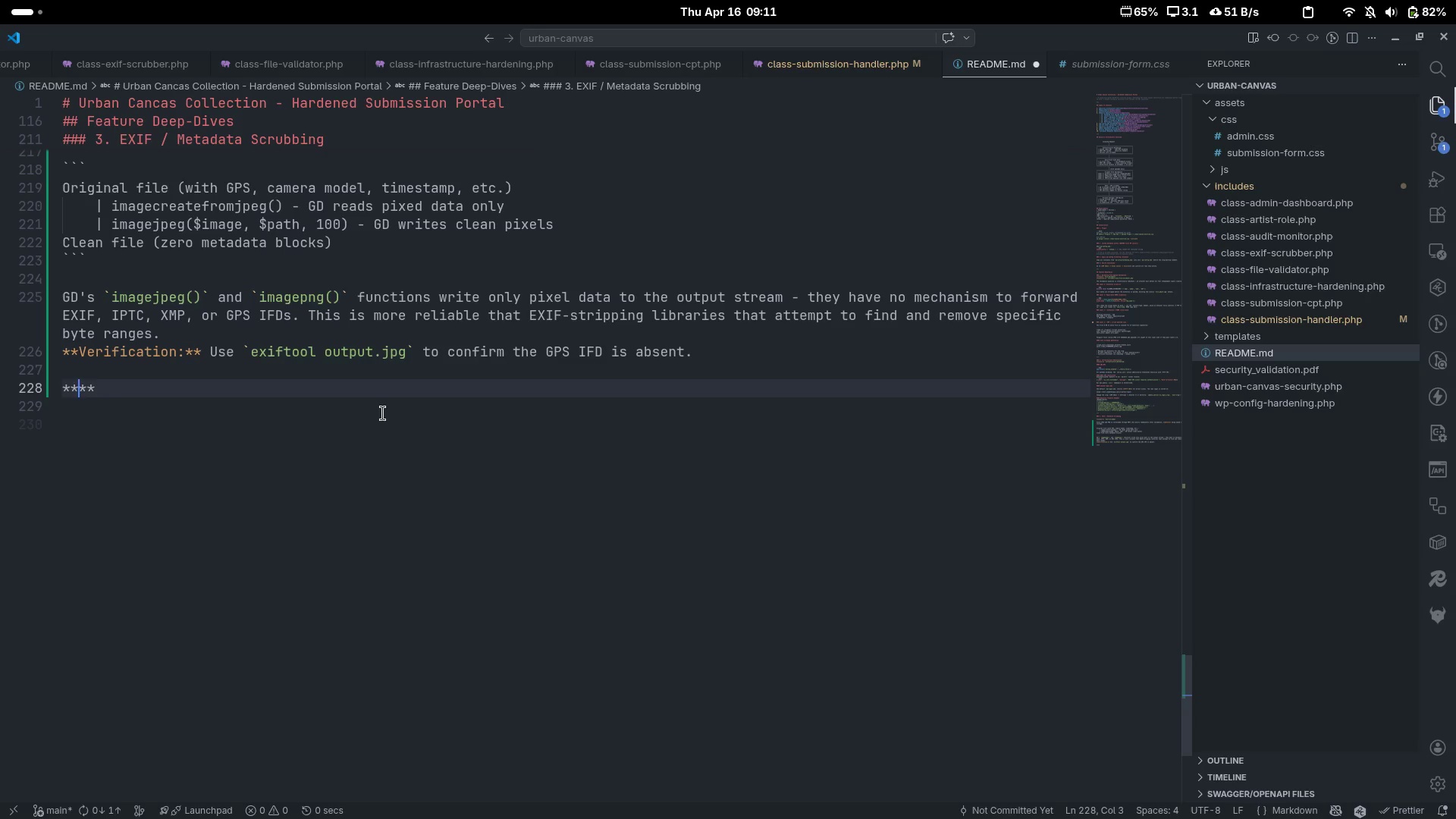 
key(ArrowLeft)
 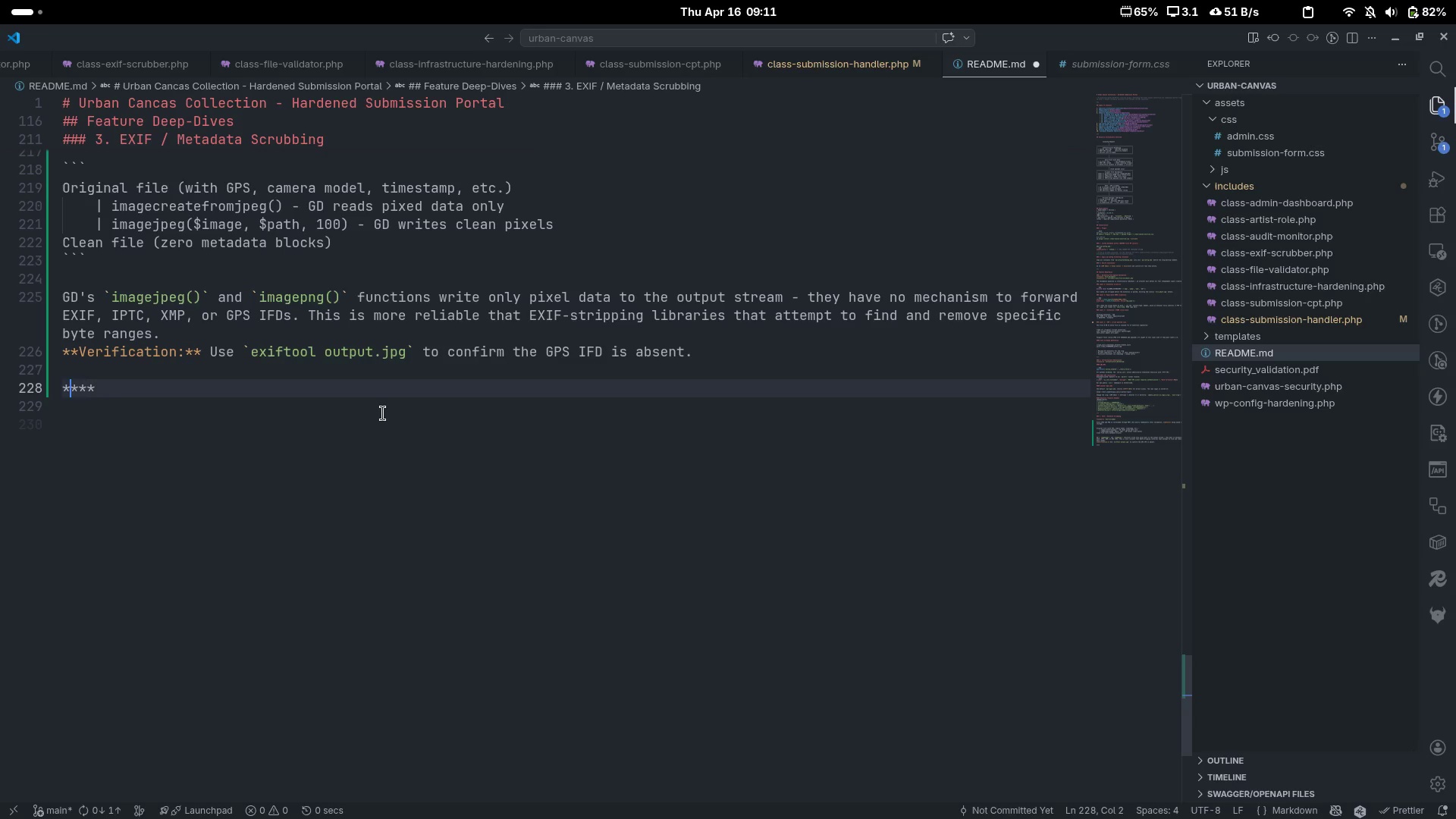 
key(ArrowRight)
 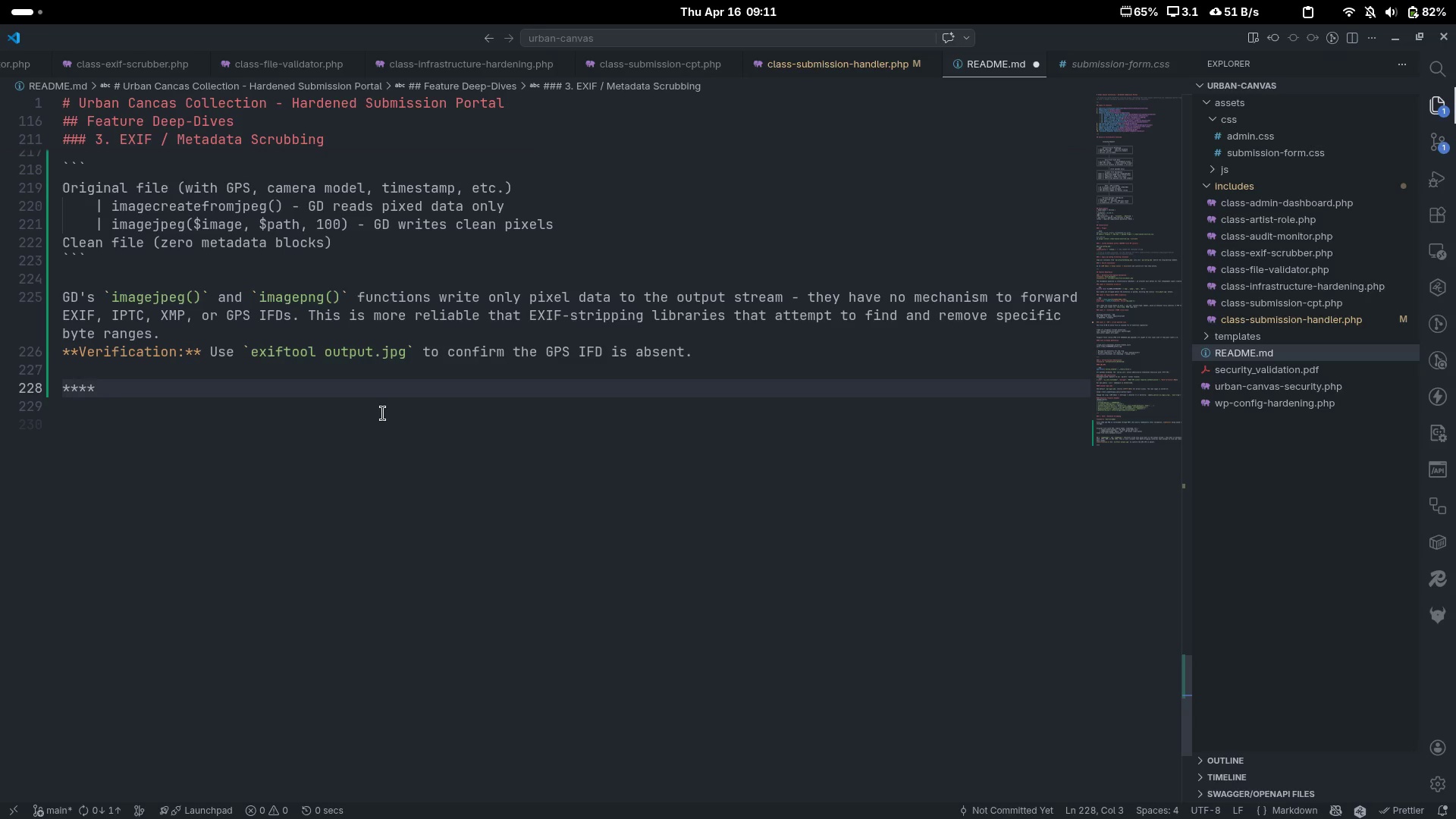 
type(PDF advisory:)
 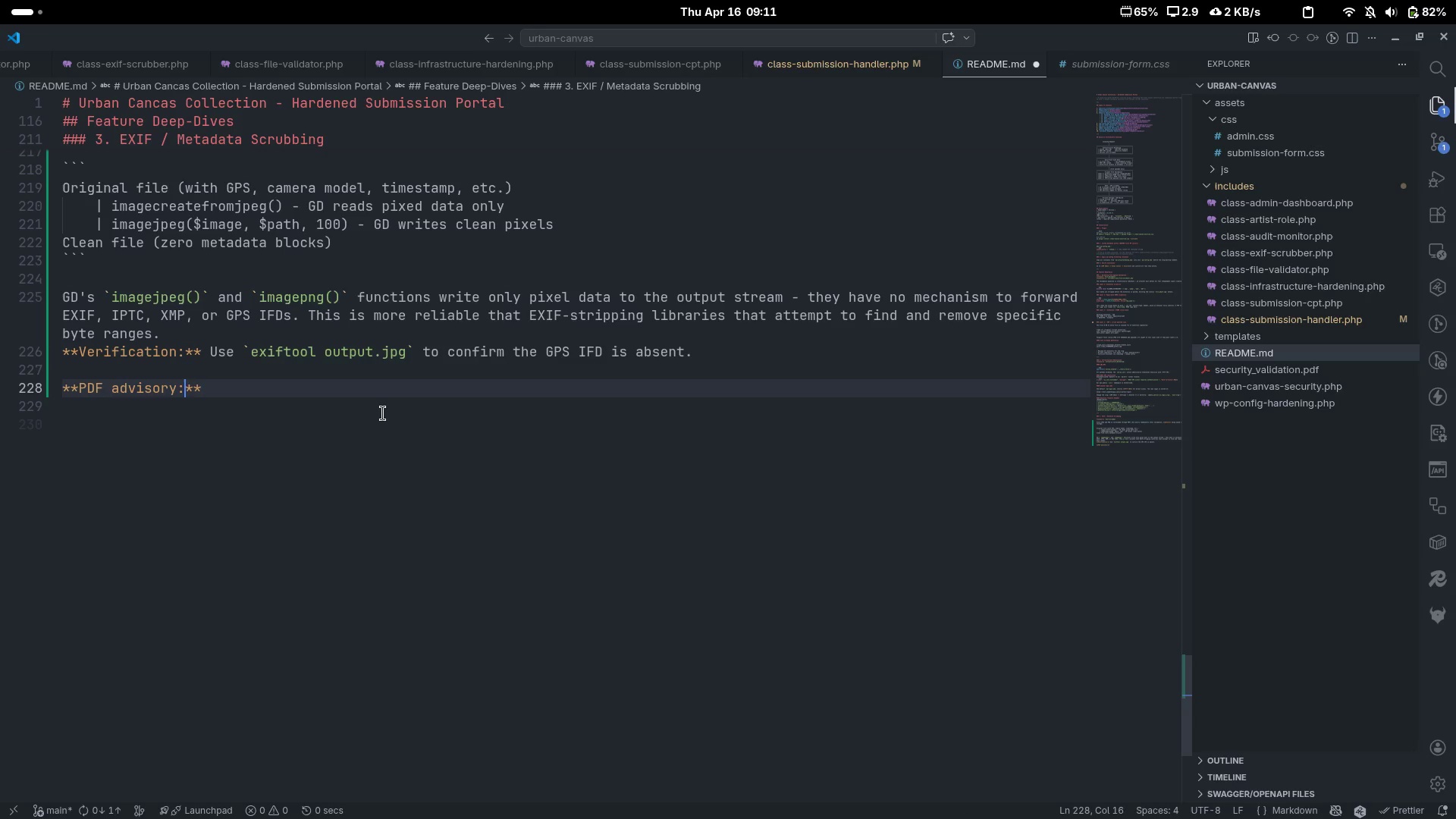 
key(ArrowRight)
 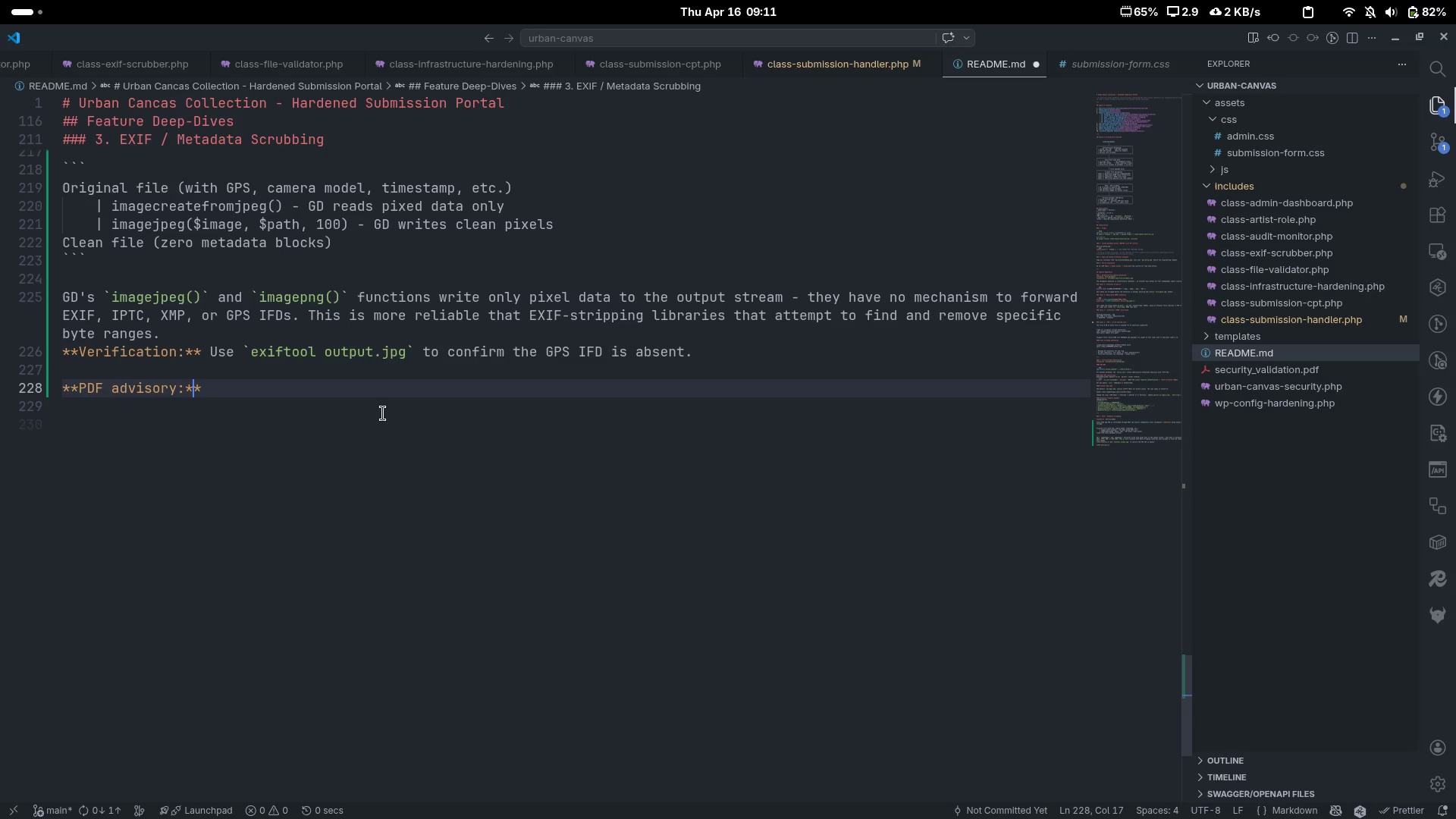 
key(ArrowRight)
 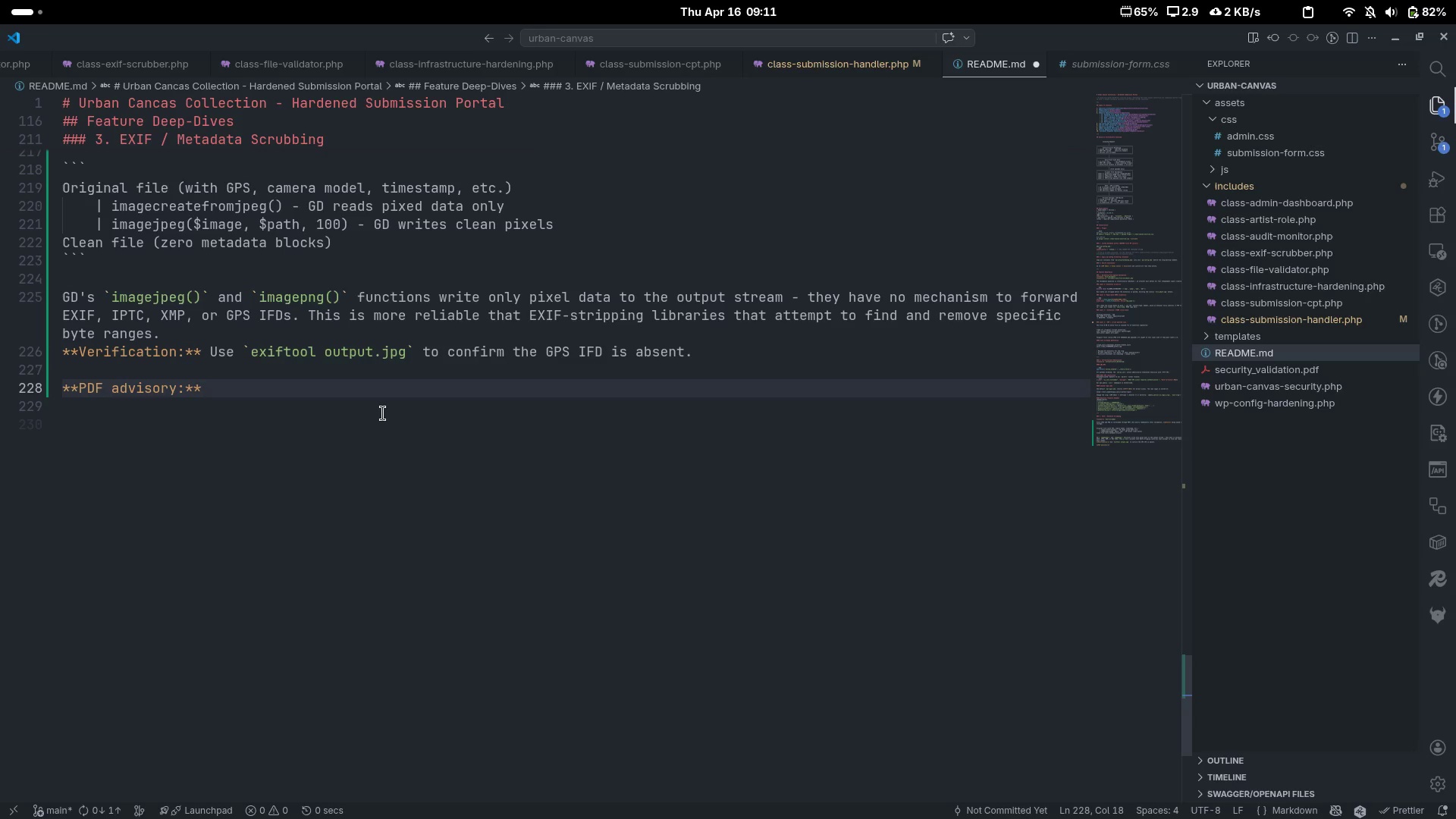 
type( GD a)
key(Backspace)
type(cannot process PG)
key(Backspace)
type(DFs. PDFs are flagged in the audit log for ama)
key(Backspace)
key(Backspace)
key(Backspace)
type(manual metadata review and st)
 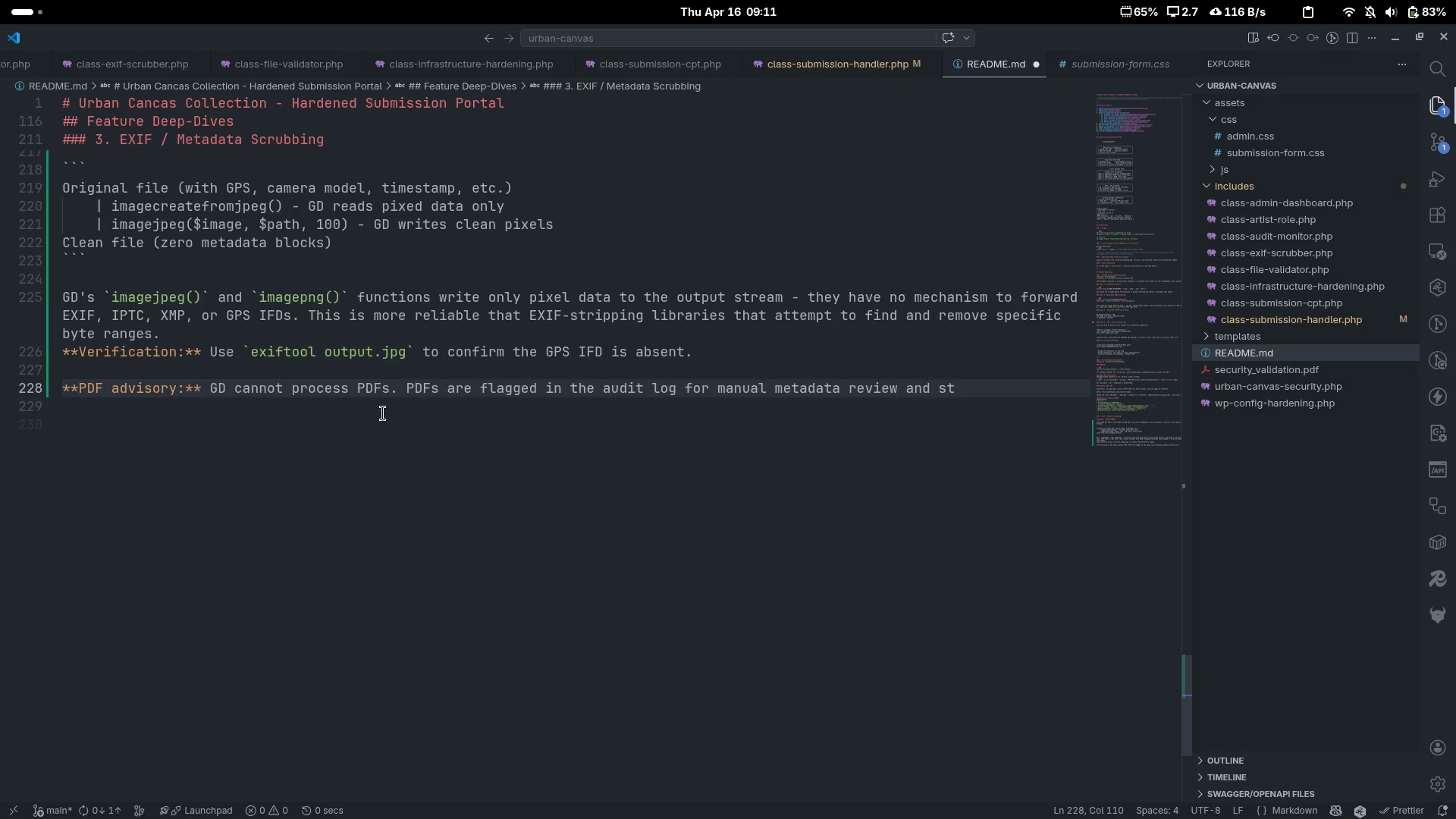 
 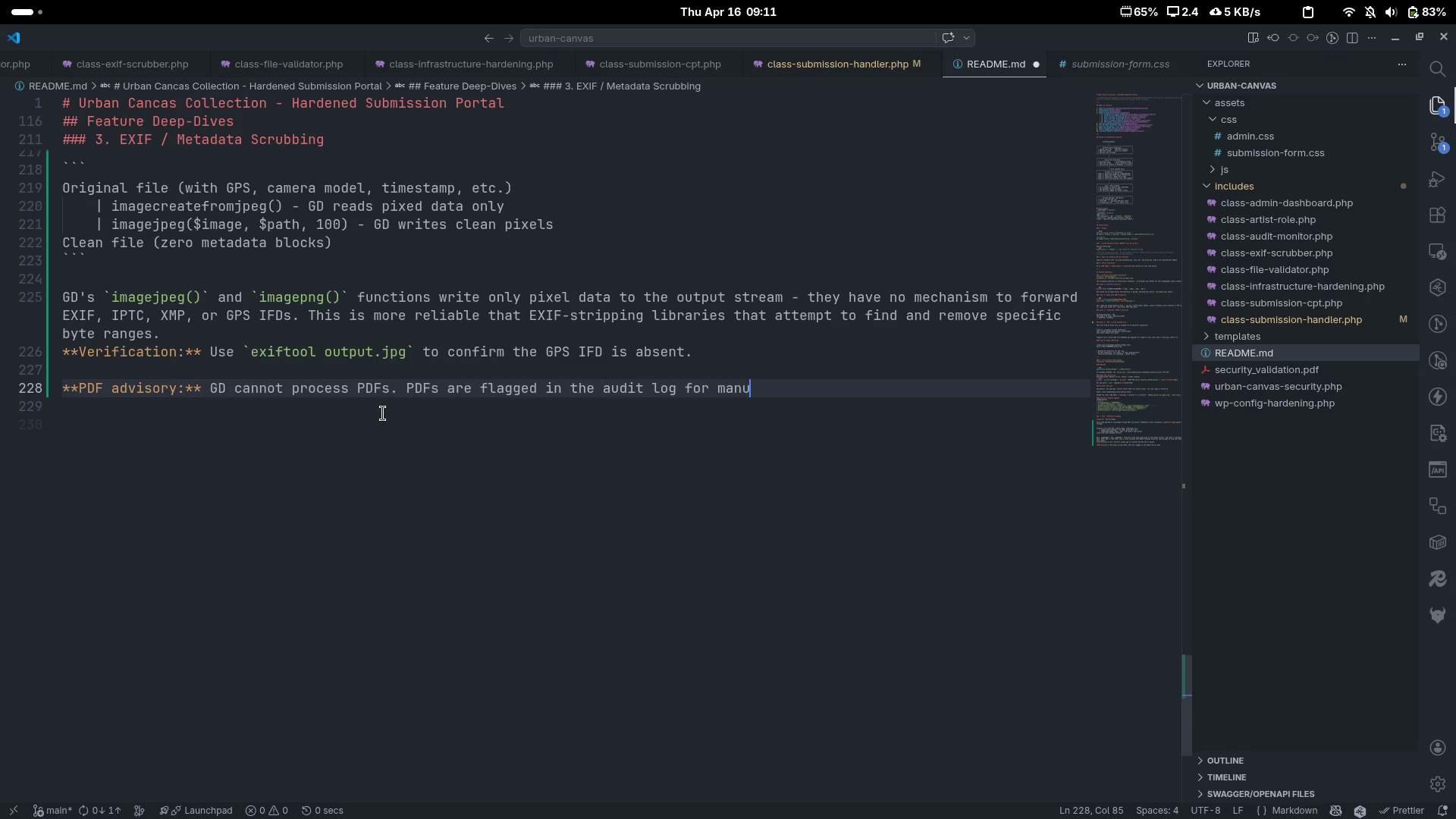 
key(Control+ControlLeft)
 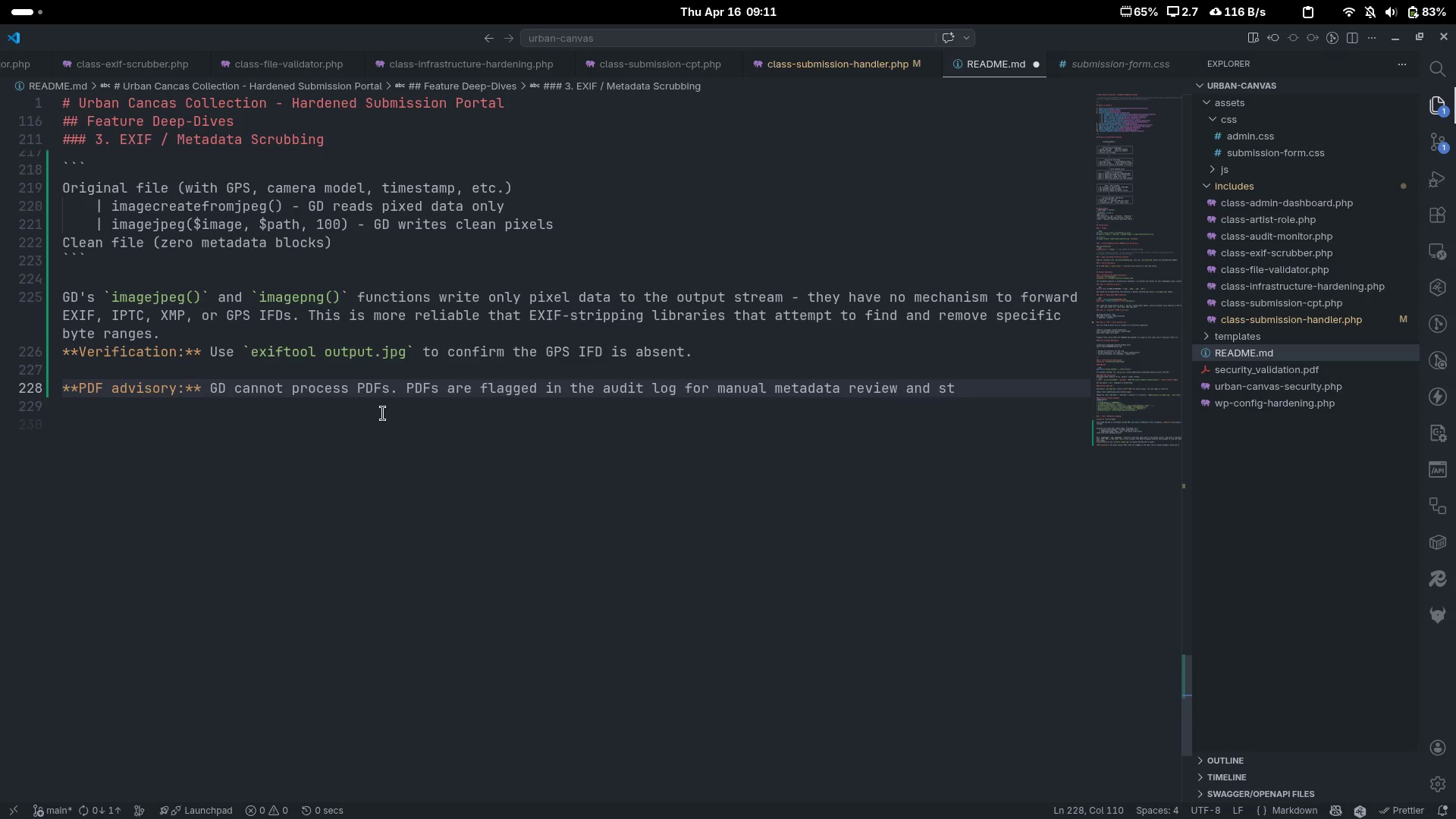 
key(Control+Backspace)
 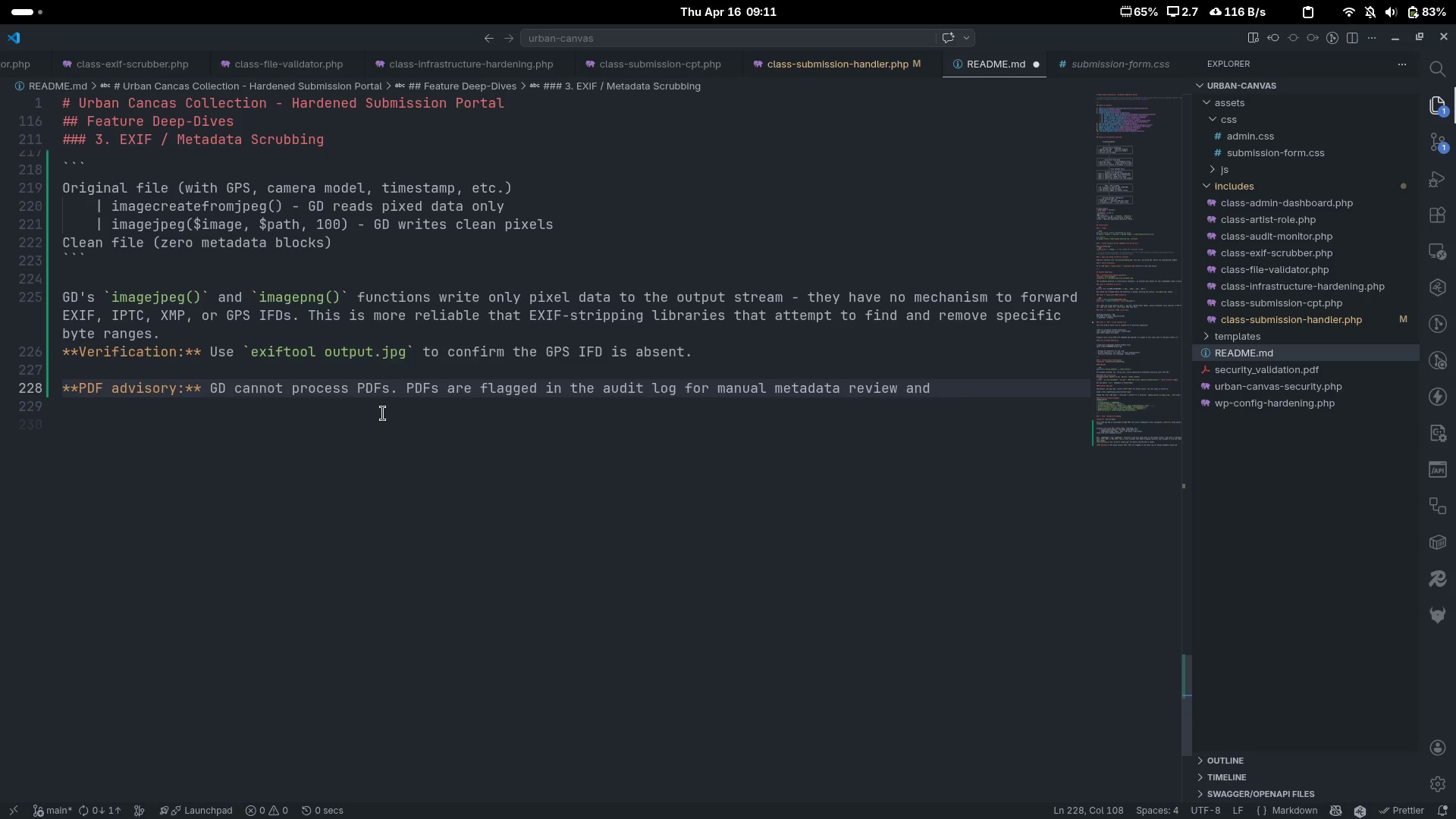 
type(are t)
key(Backspace)
type(stogres)
key(Backspace)
 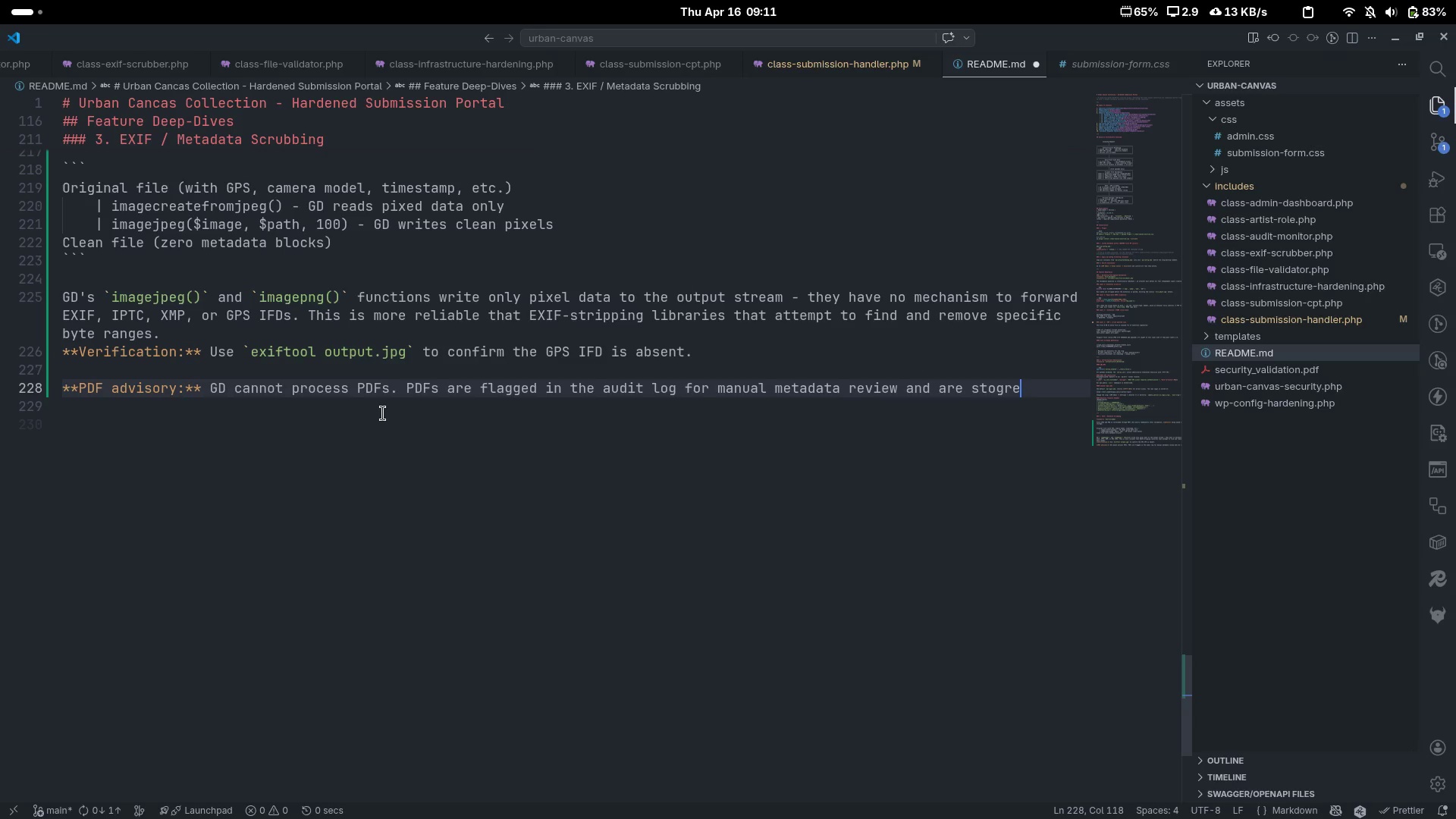 
key(Control+ControlLeft)
 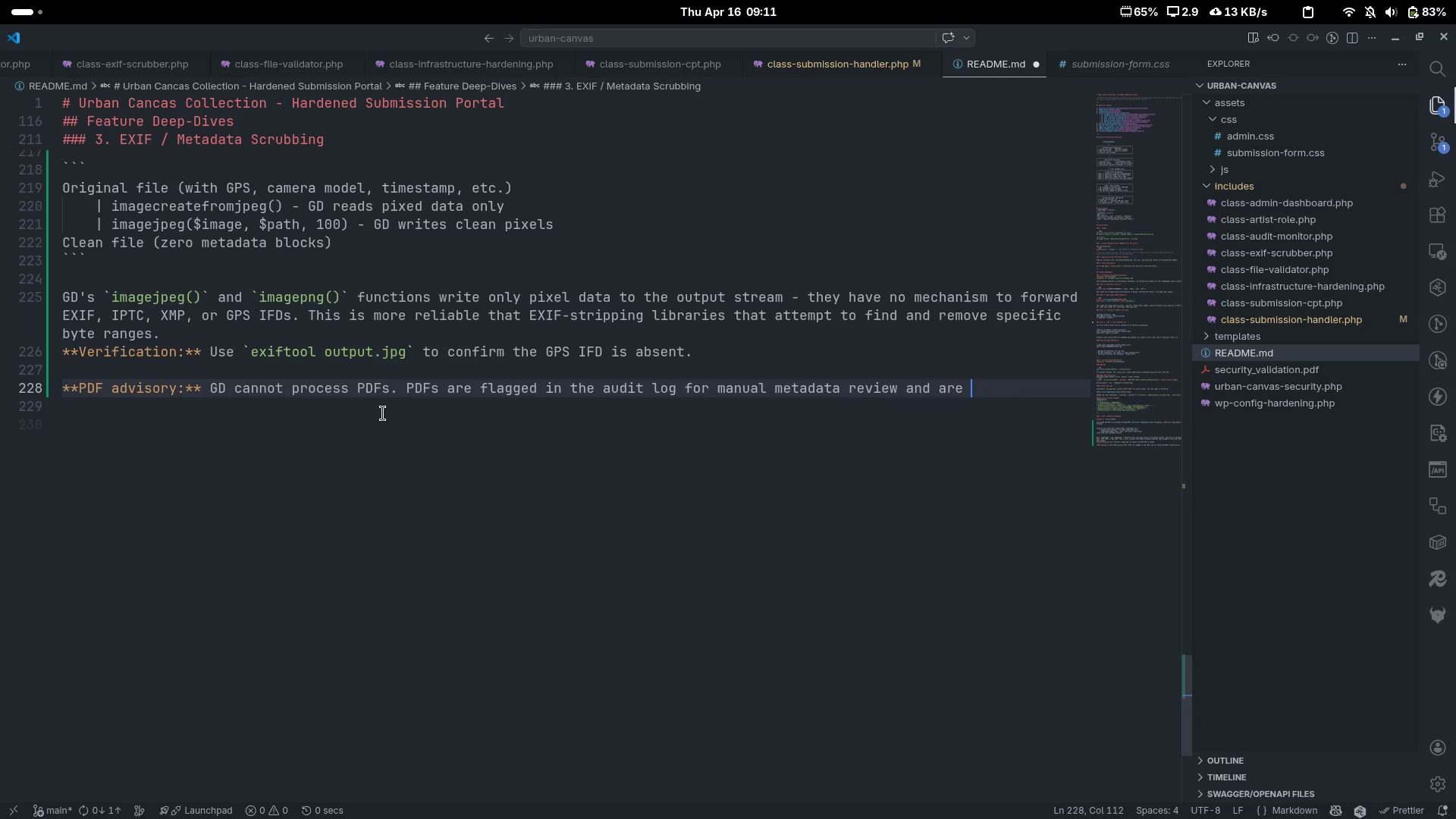 
key(Control+Backspace)
 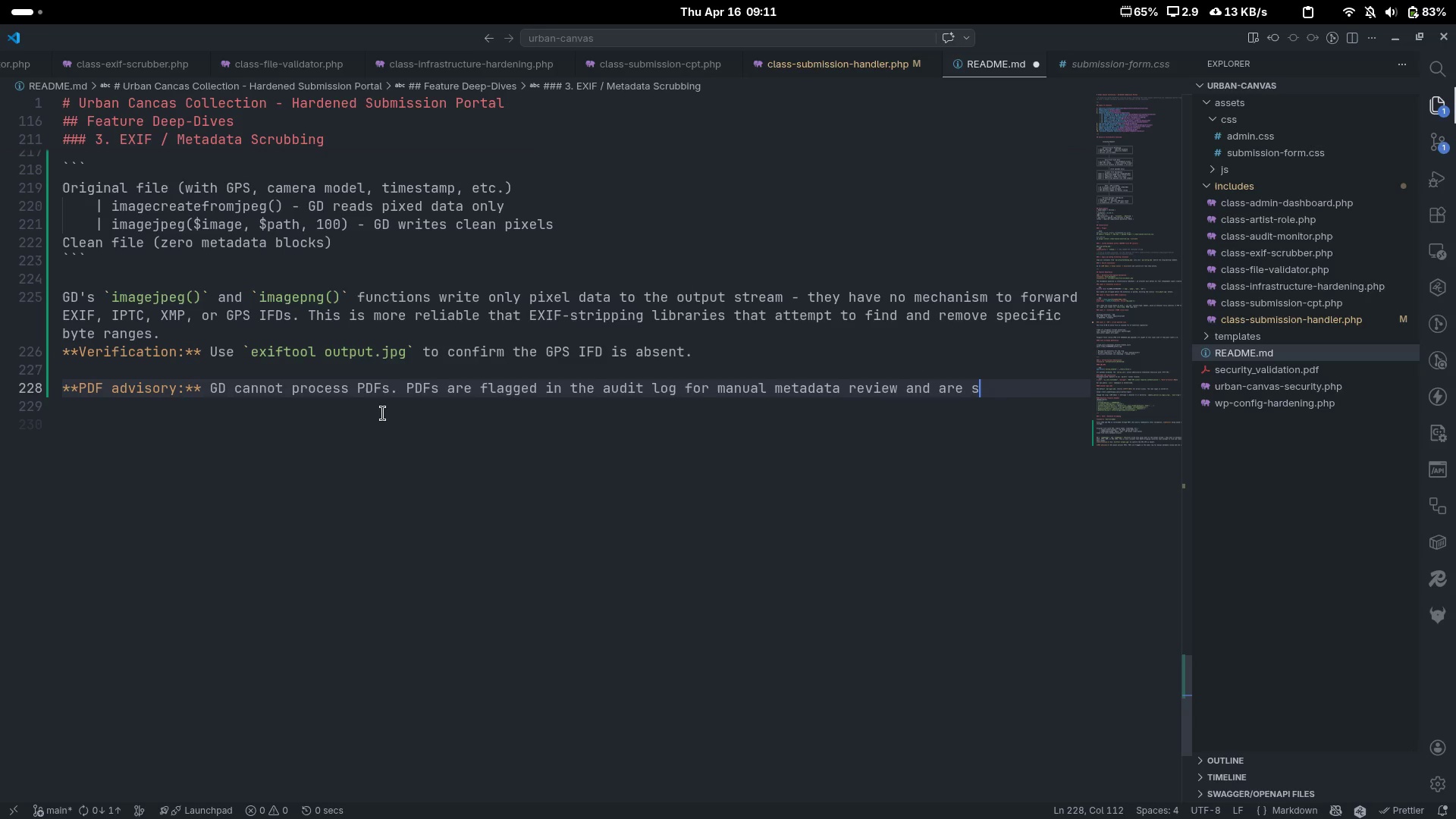 
type(stored in the r)
key(Backspace)
type(private non-web-accessable)
key(Backspace)
type(essible directory.)
 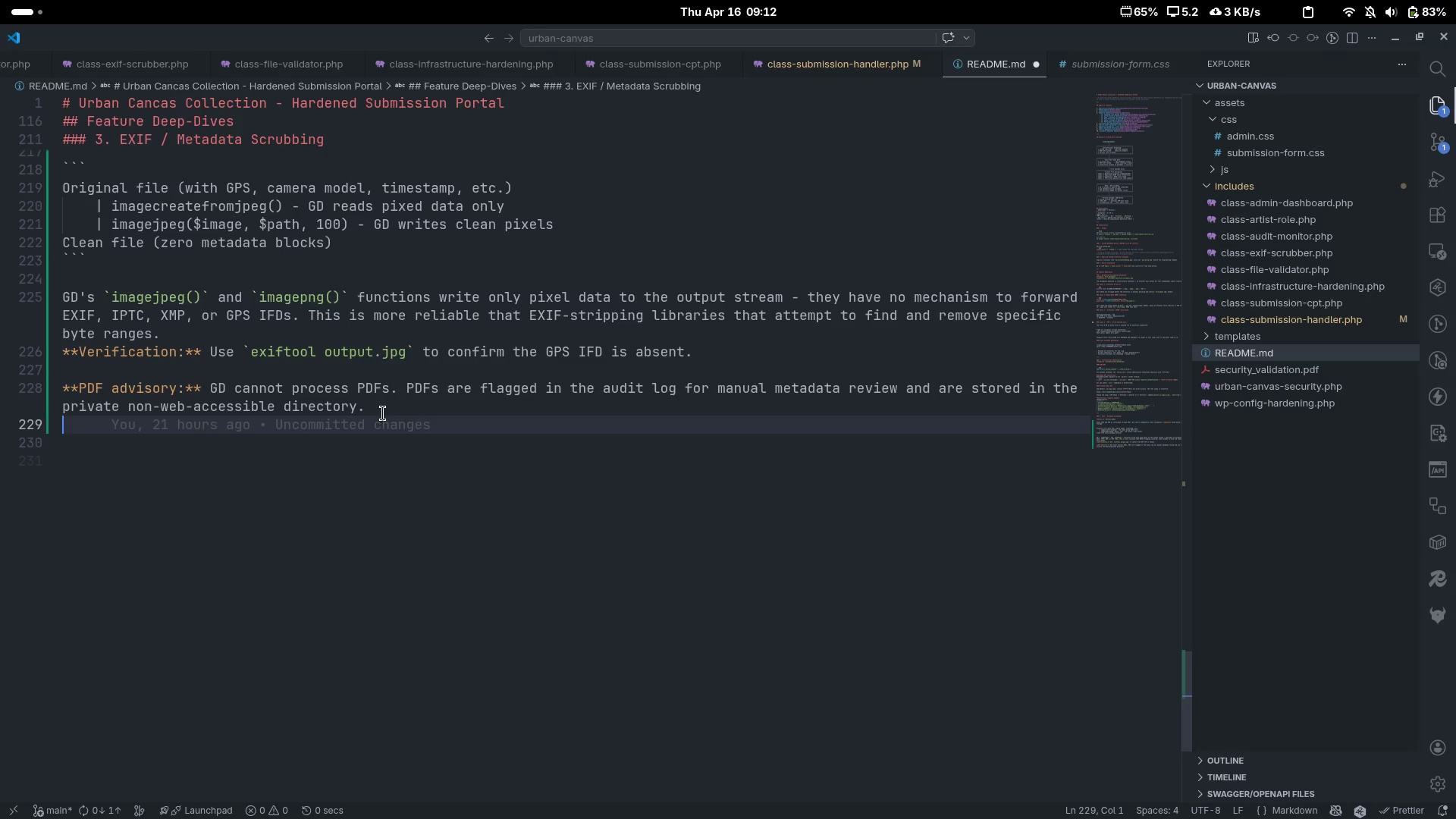 
key(Enter)
 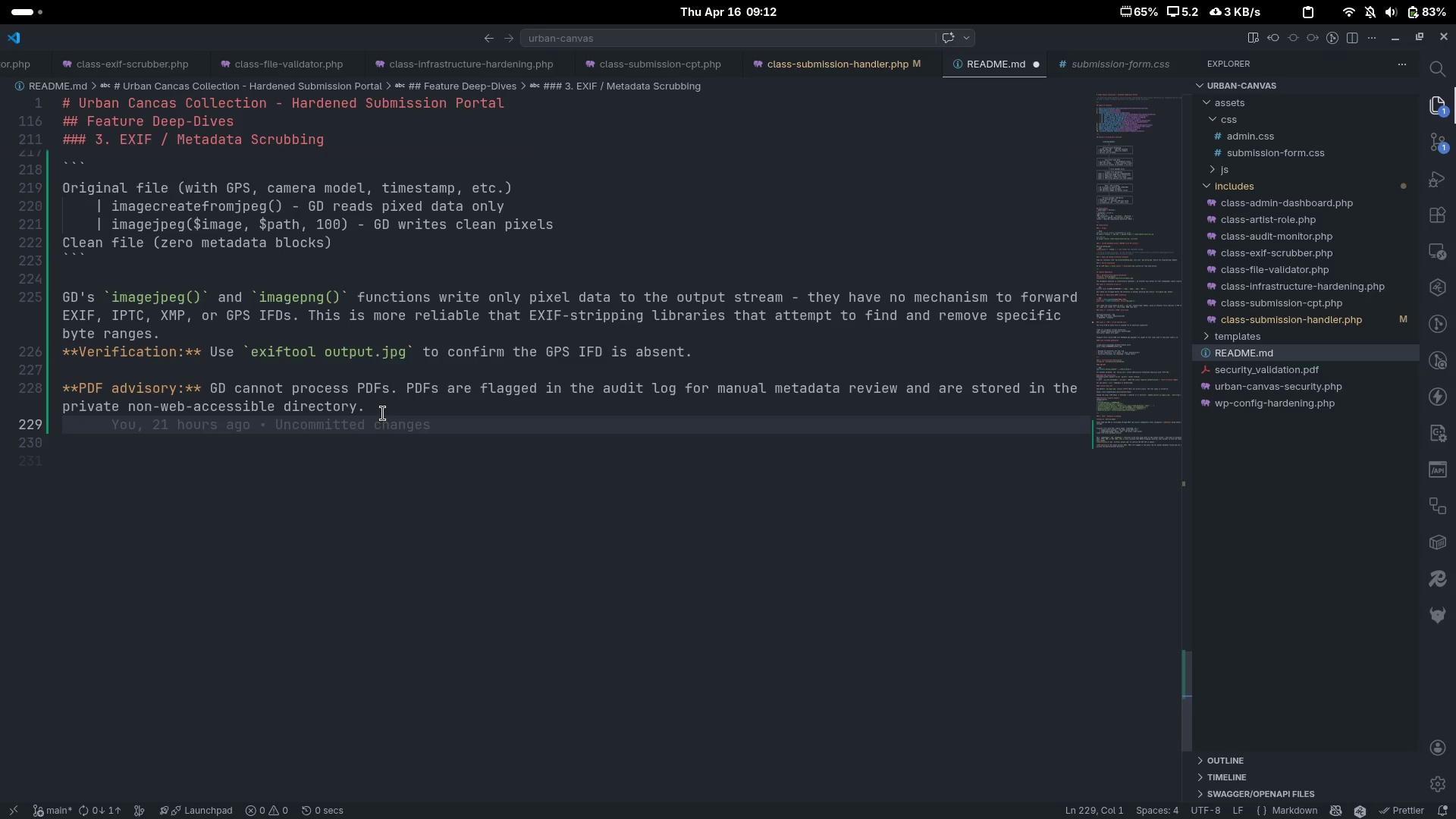 
key(Enter)
 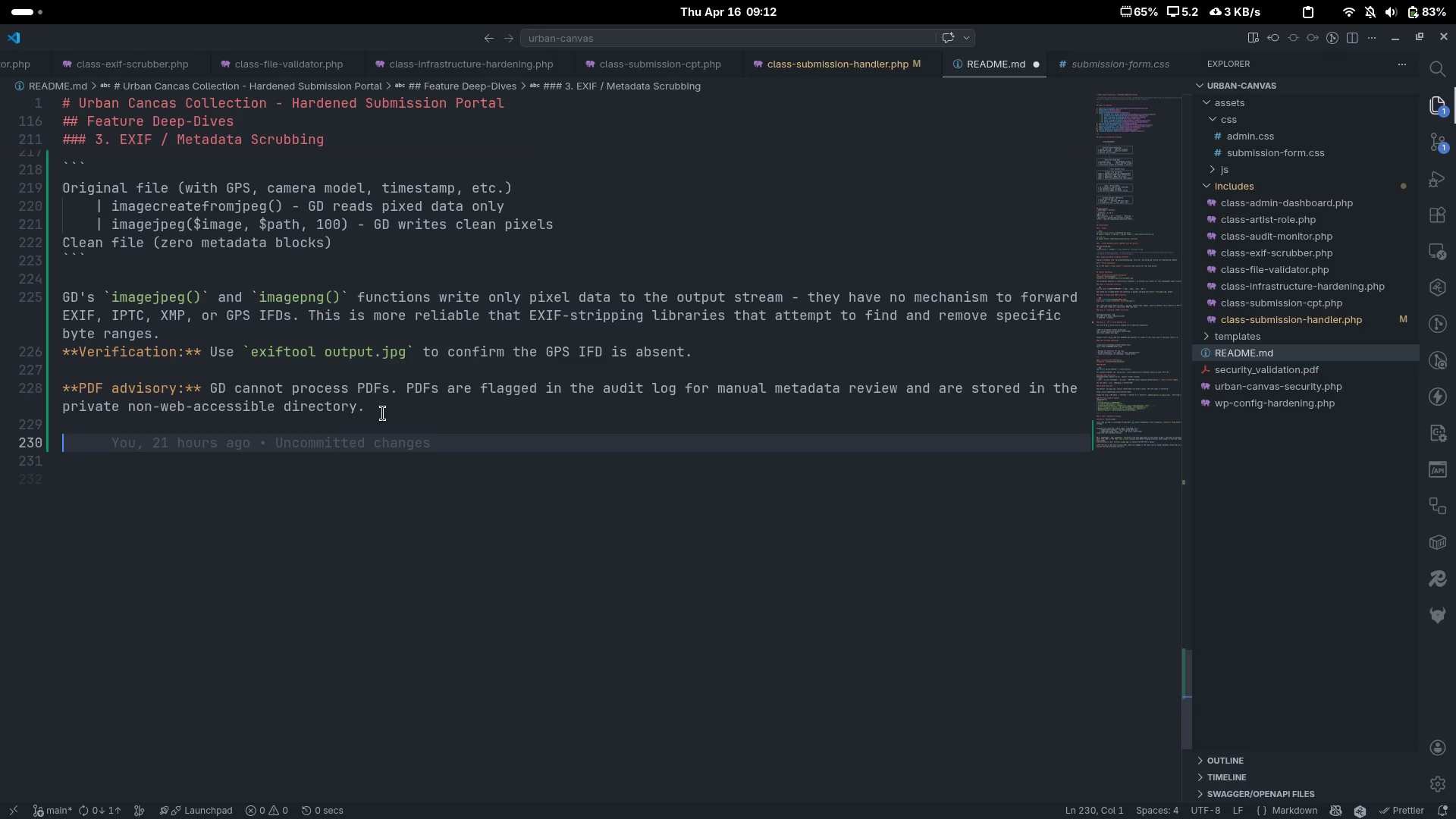 
key(Minus)
 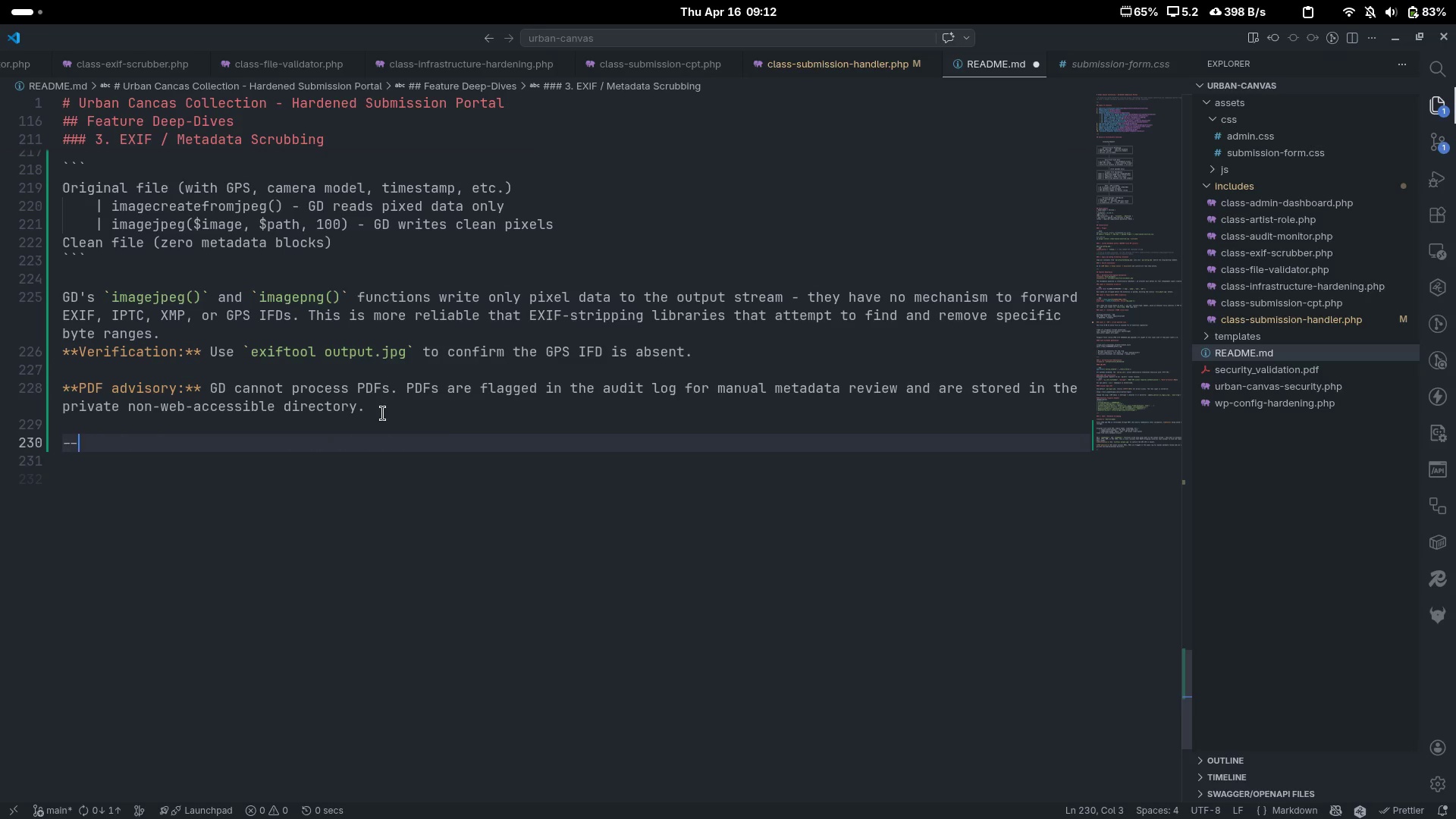 
key(Minus)
 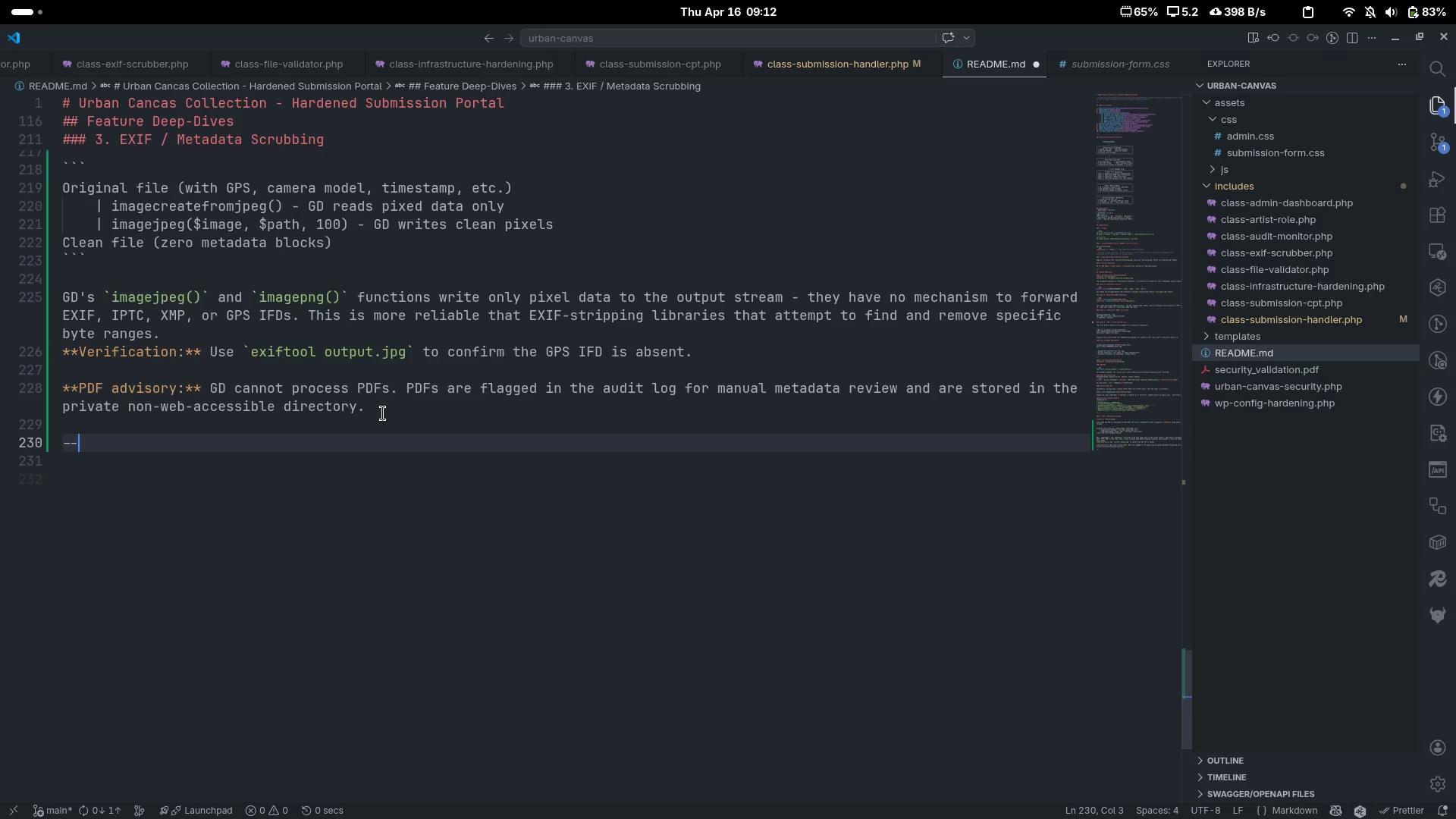 
key(Minus)
 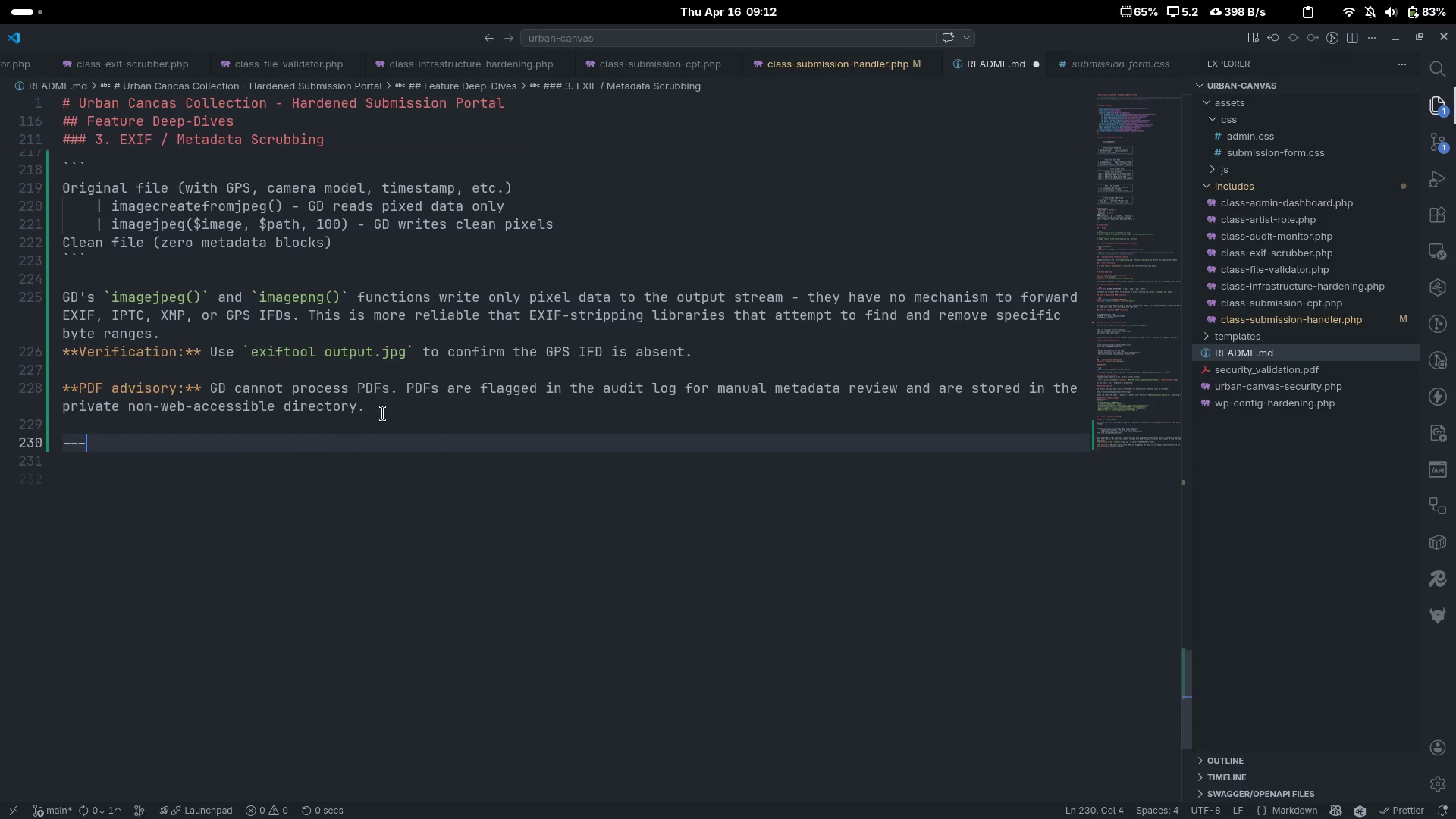 
key(Enter)
 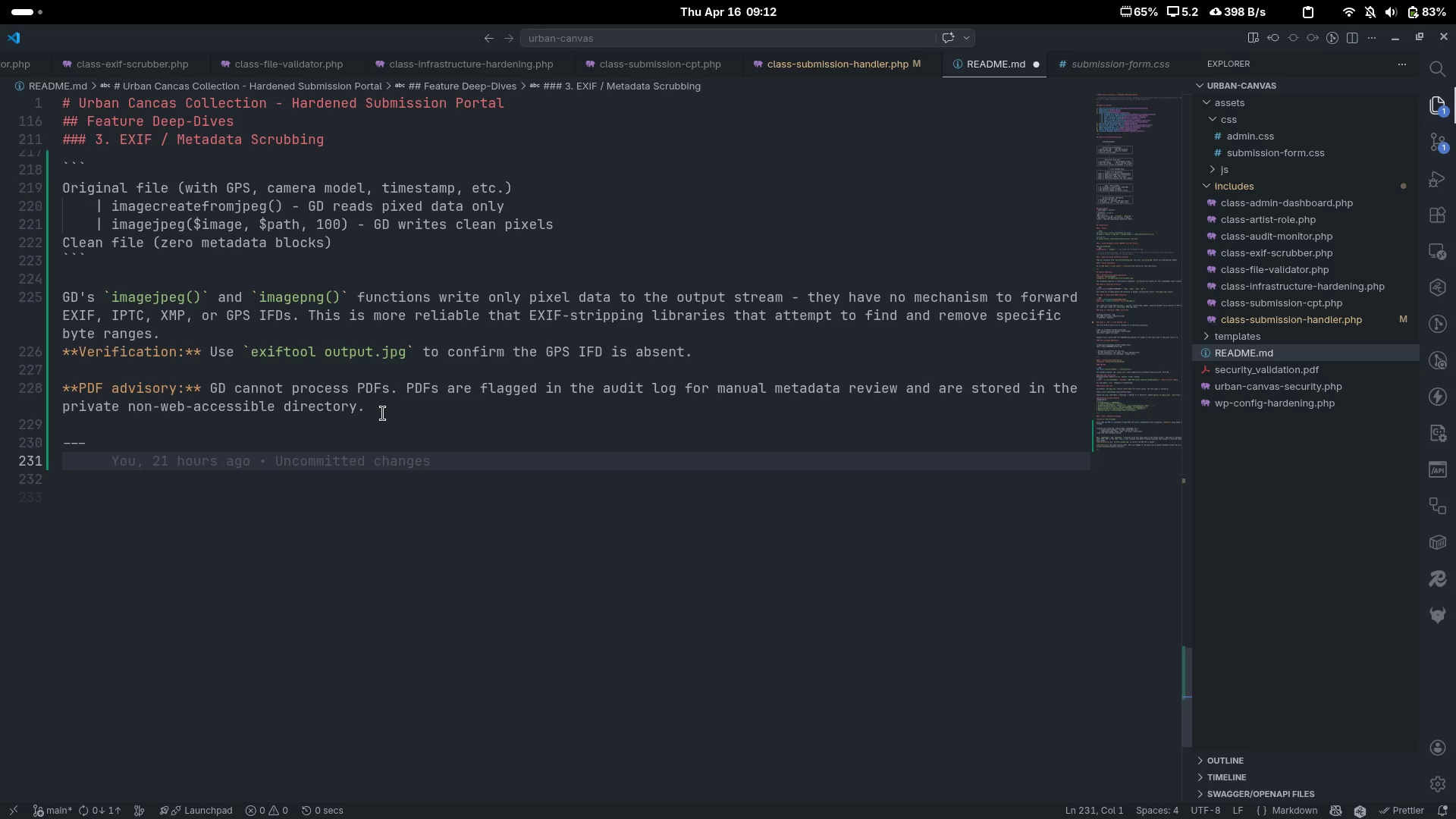 
key(Enter)
 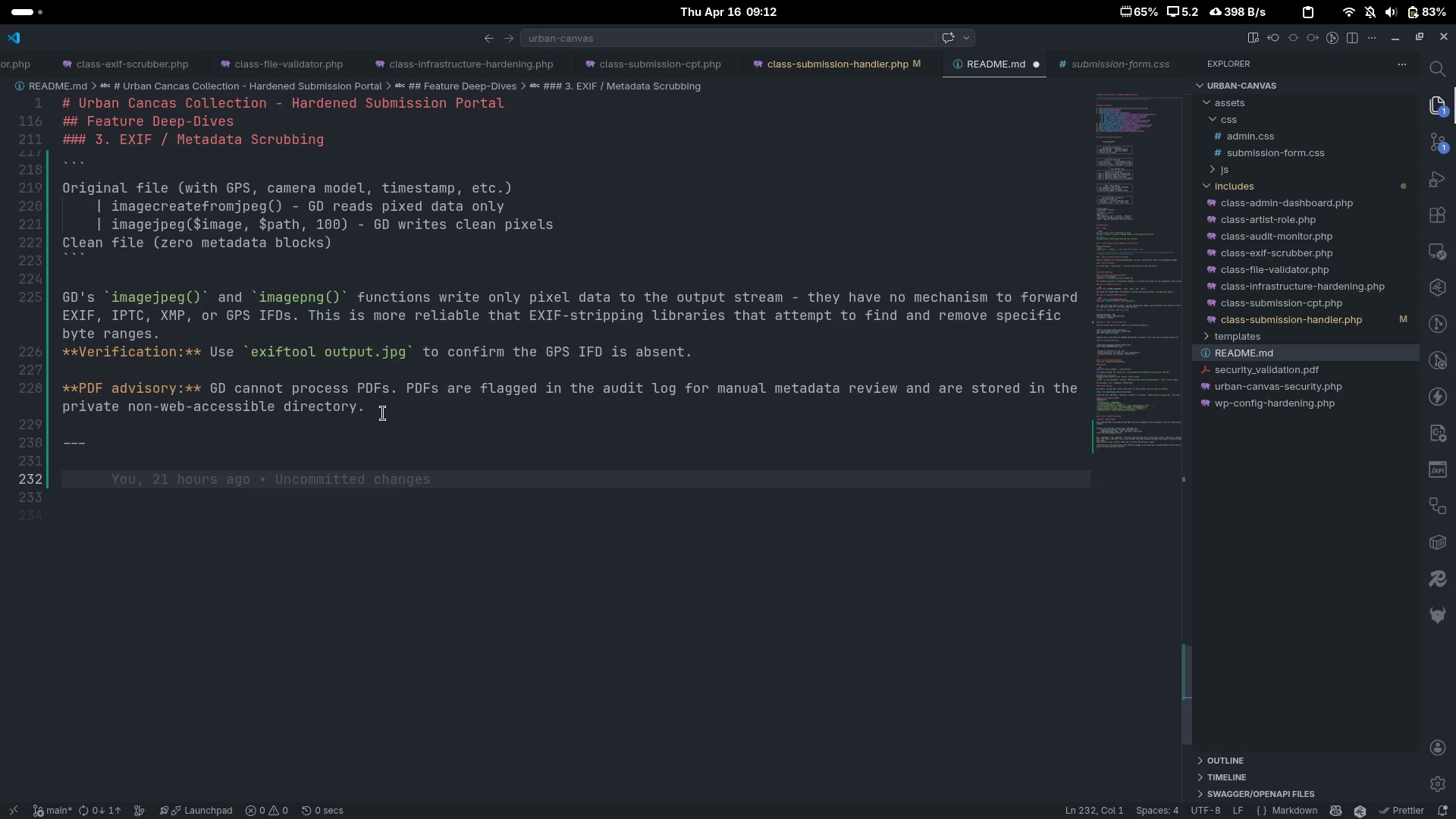 
type(### 4. Zero)
 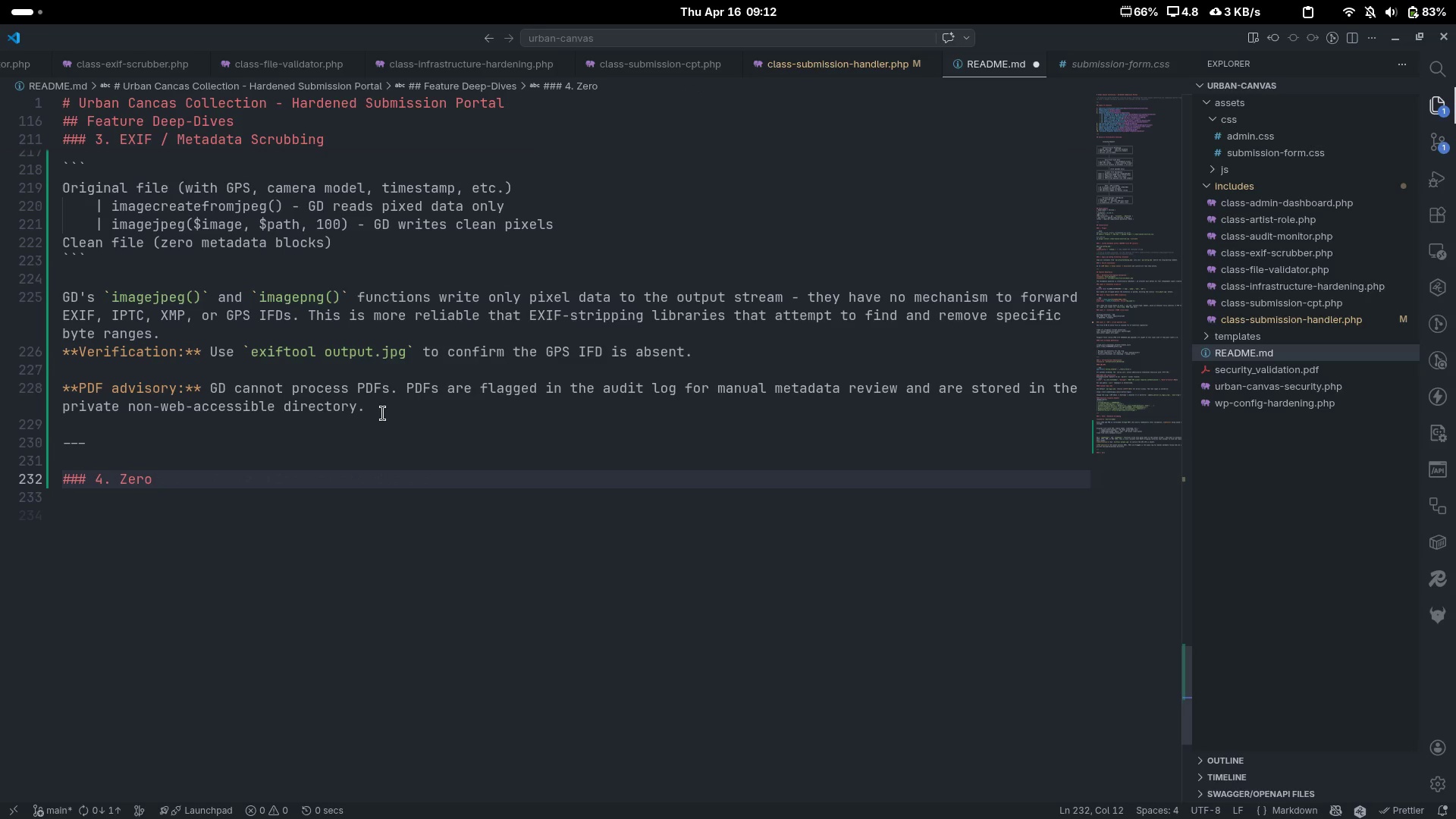 
scroll: coordinate [383, 413], scroll_direction: up, amount: 29.0
 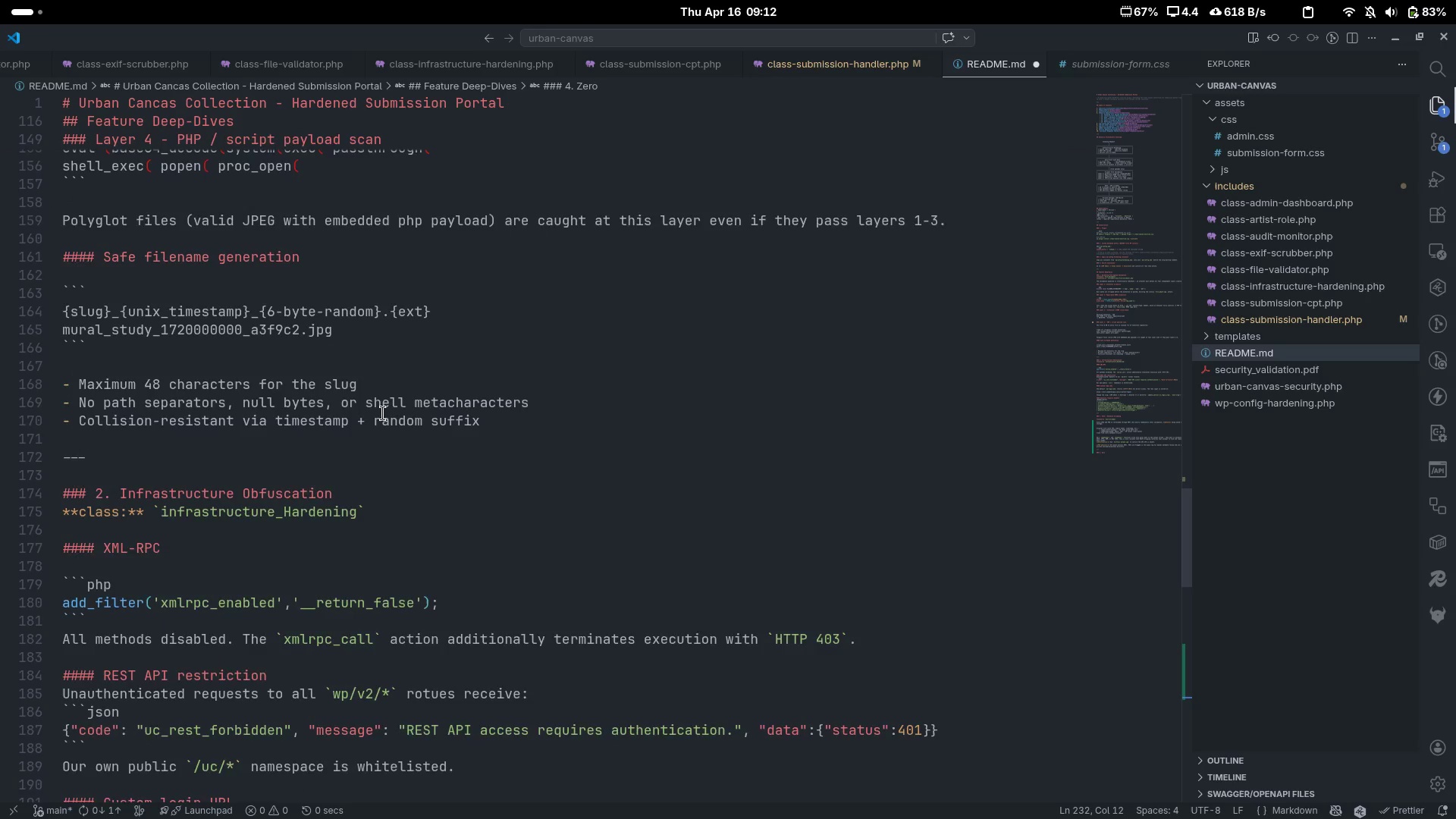 
scroll: coordinate [383, 413], scroll_direction: down, amount: 30.0
 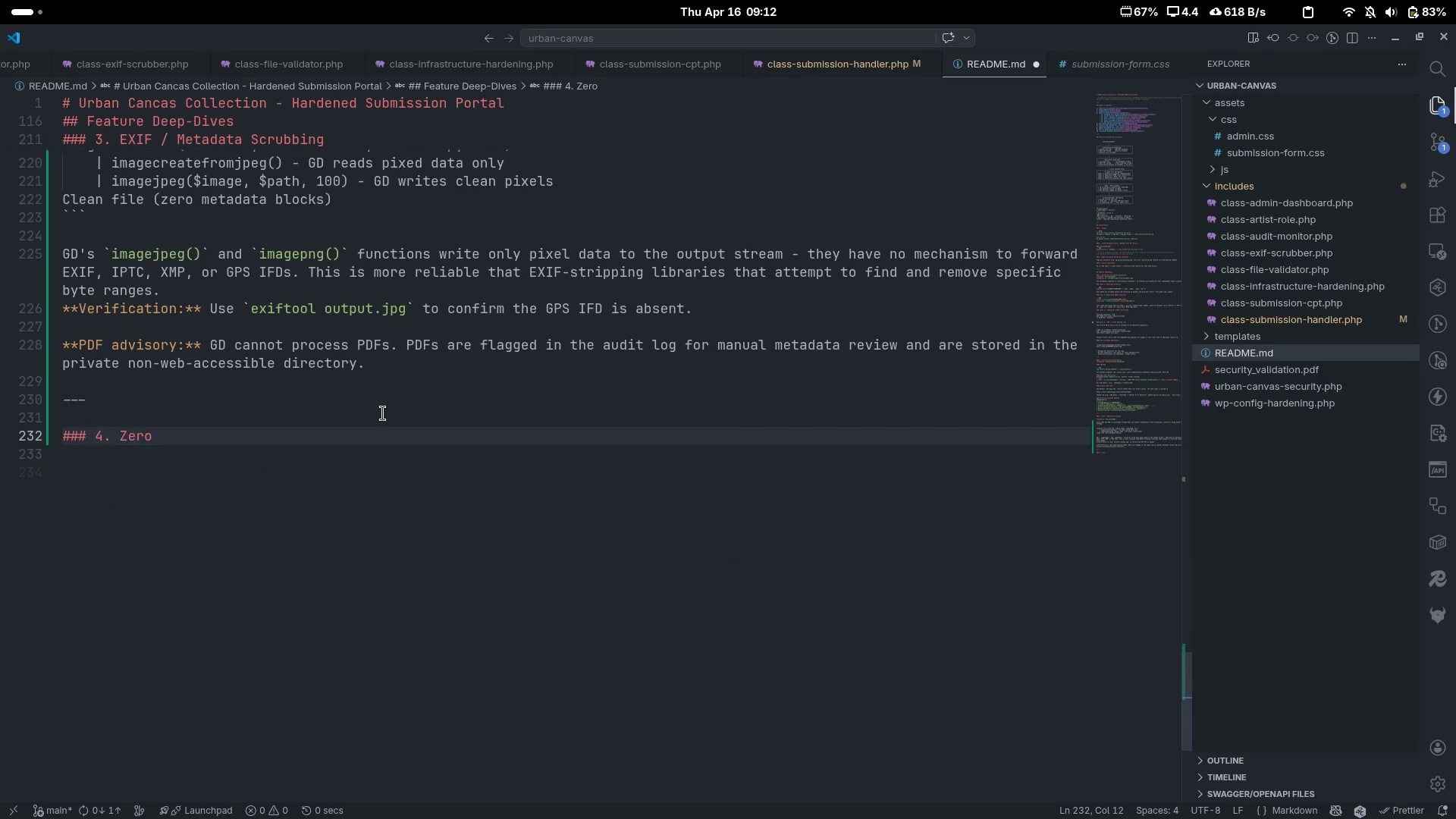 
type( )
key(Backspace)
type(-Trust User Roles)
 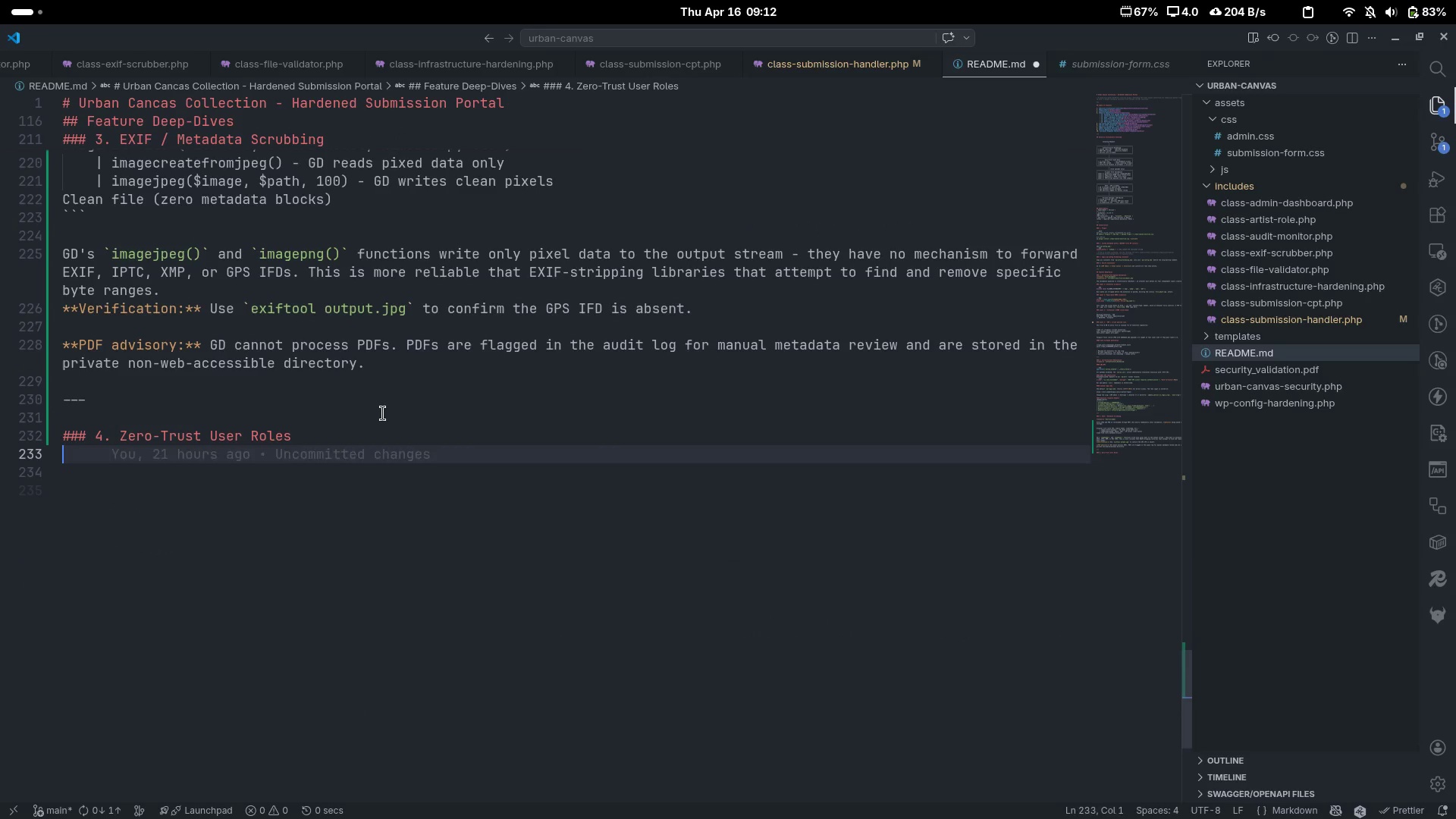 
 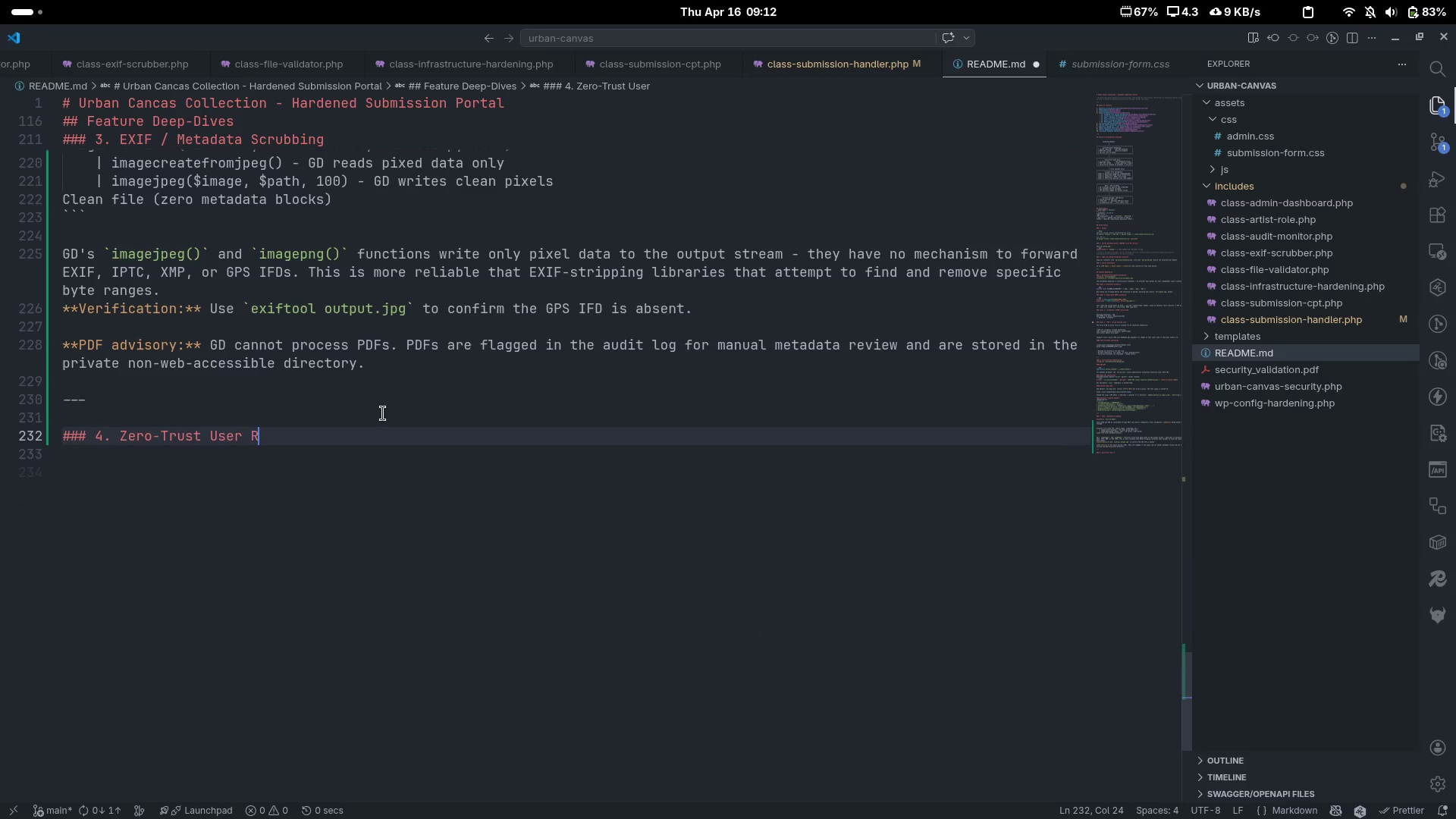 
key(Enter)
 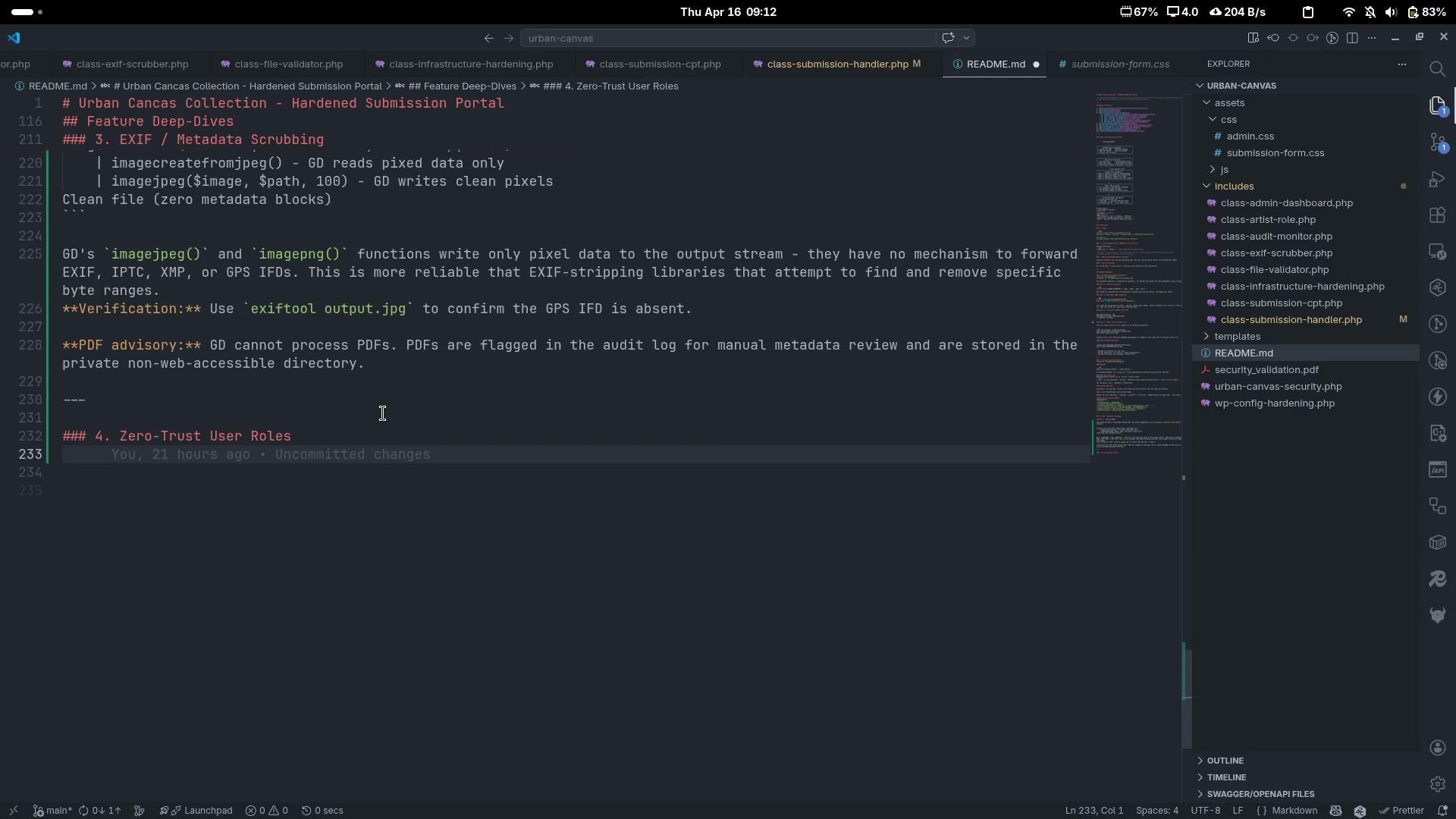 
type(****)
 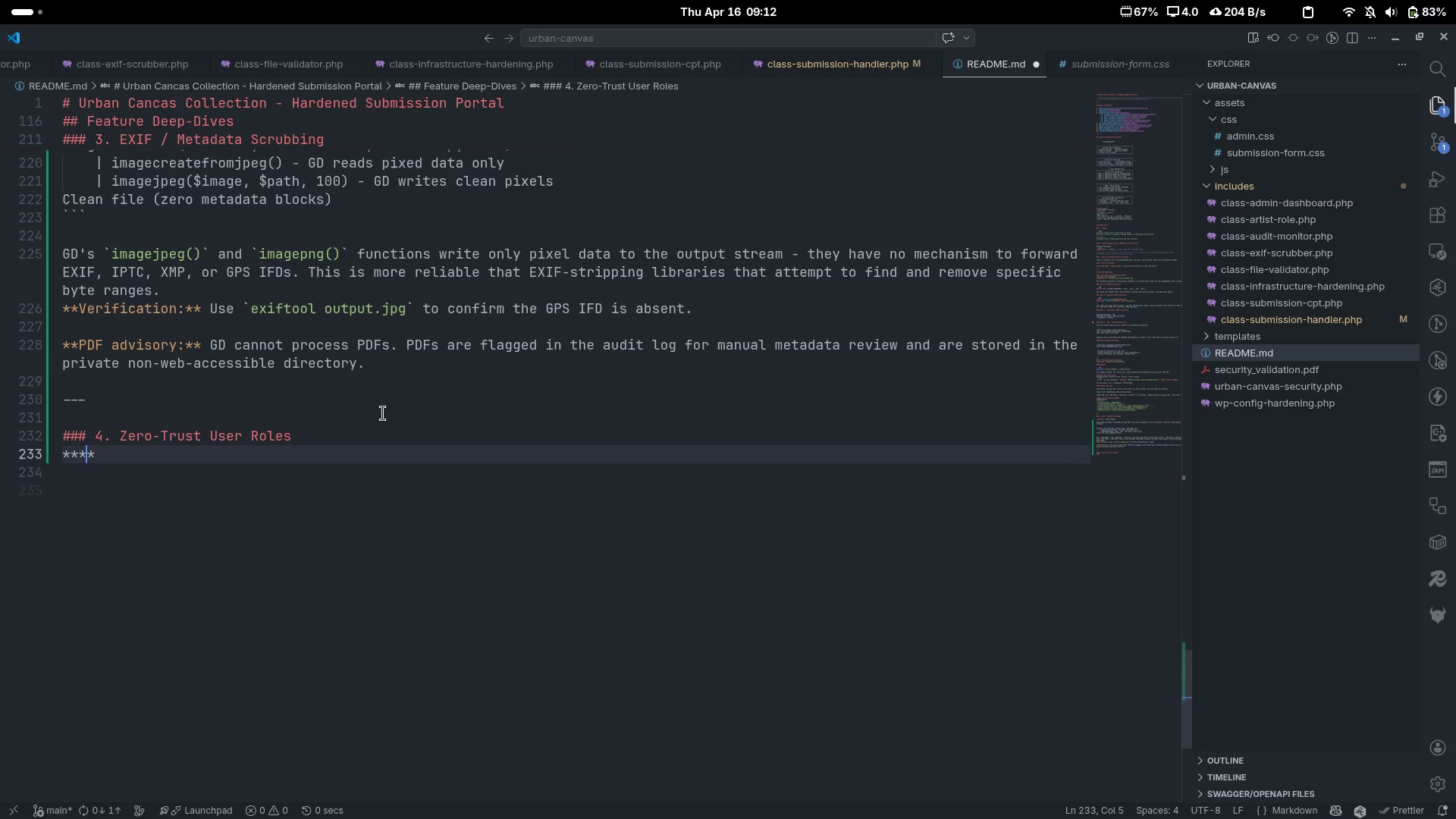 
key(ArrowLeft)
 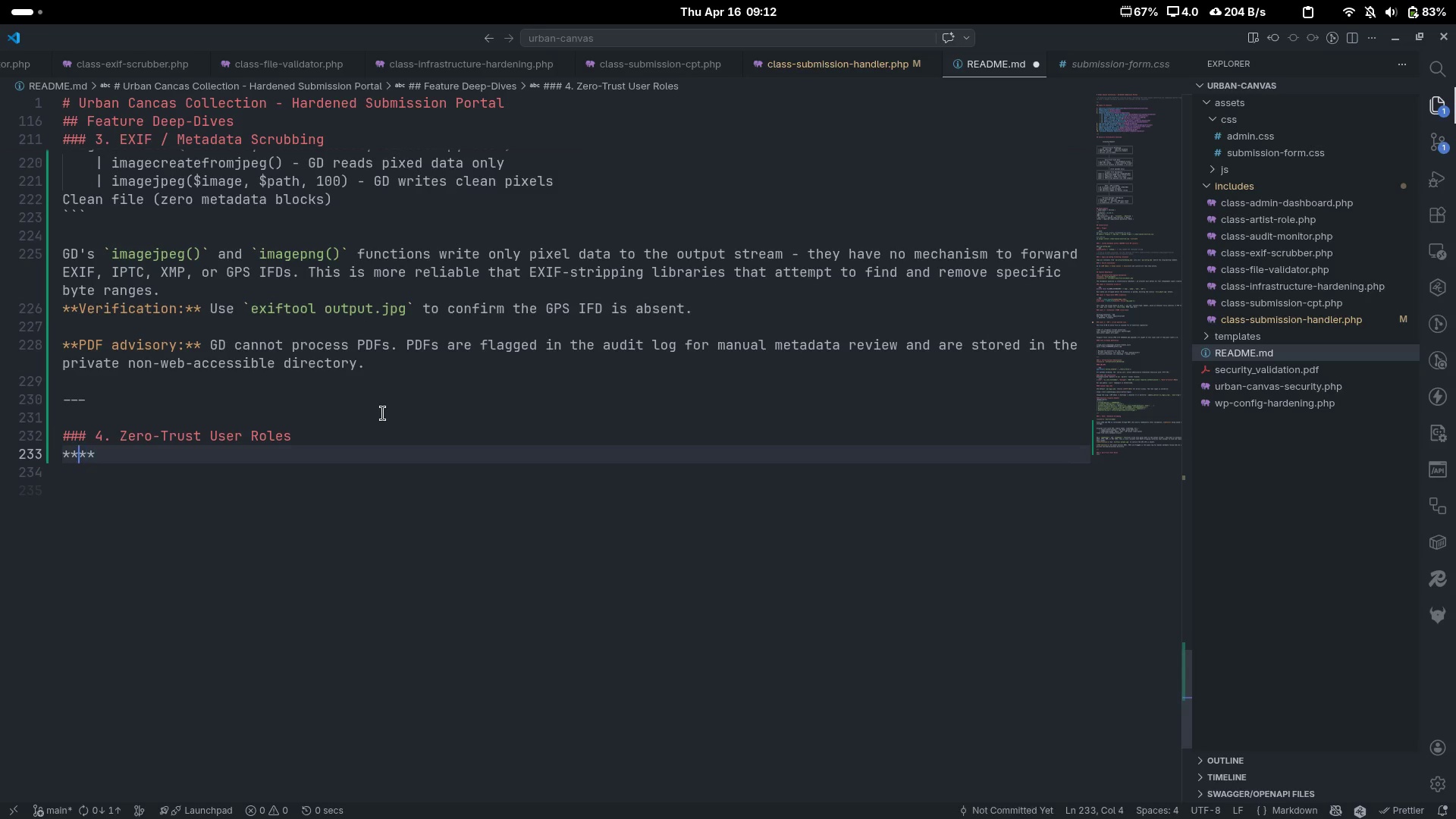 
key(ArrowLeft)
 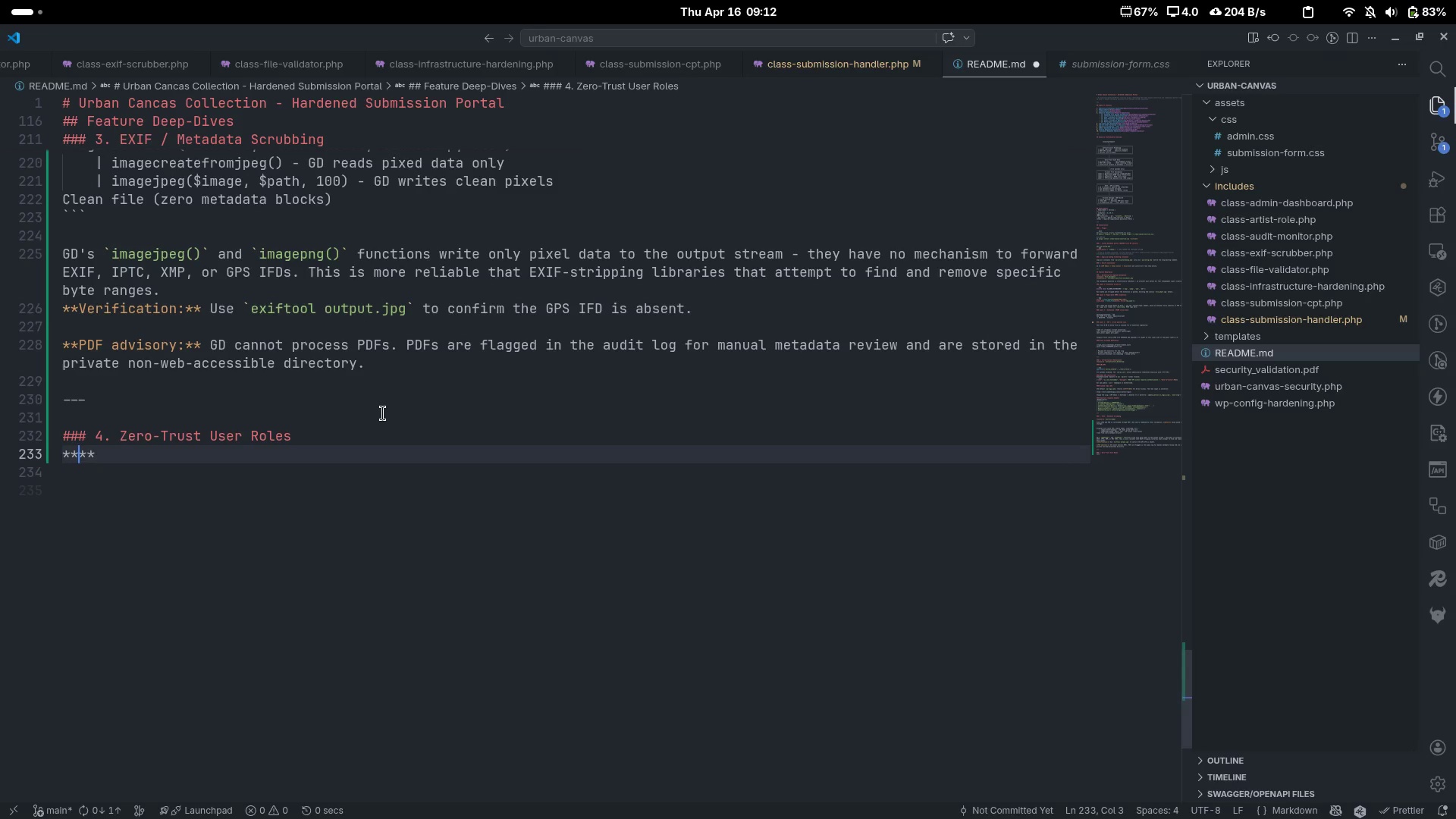 
type(class:)
 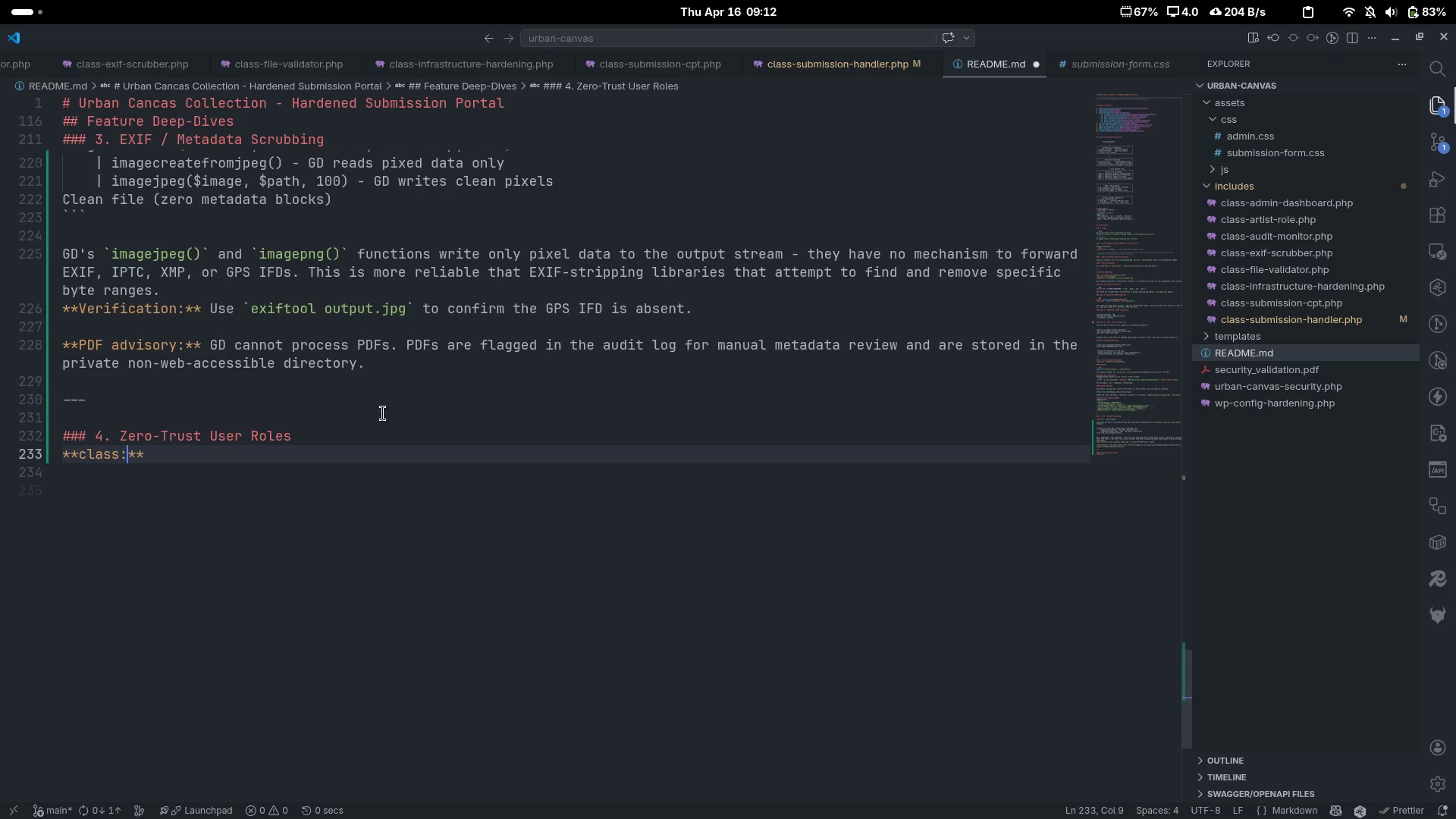 
key(Control+ControlLeft)
 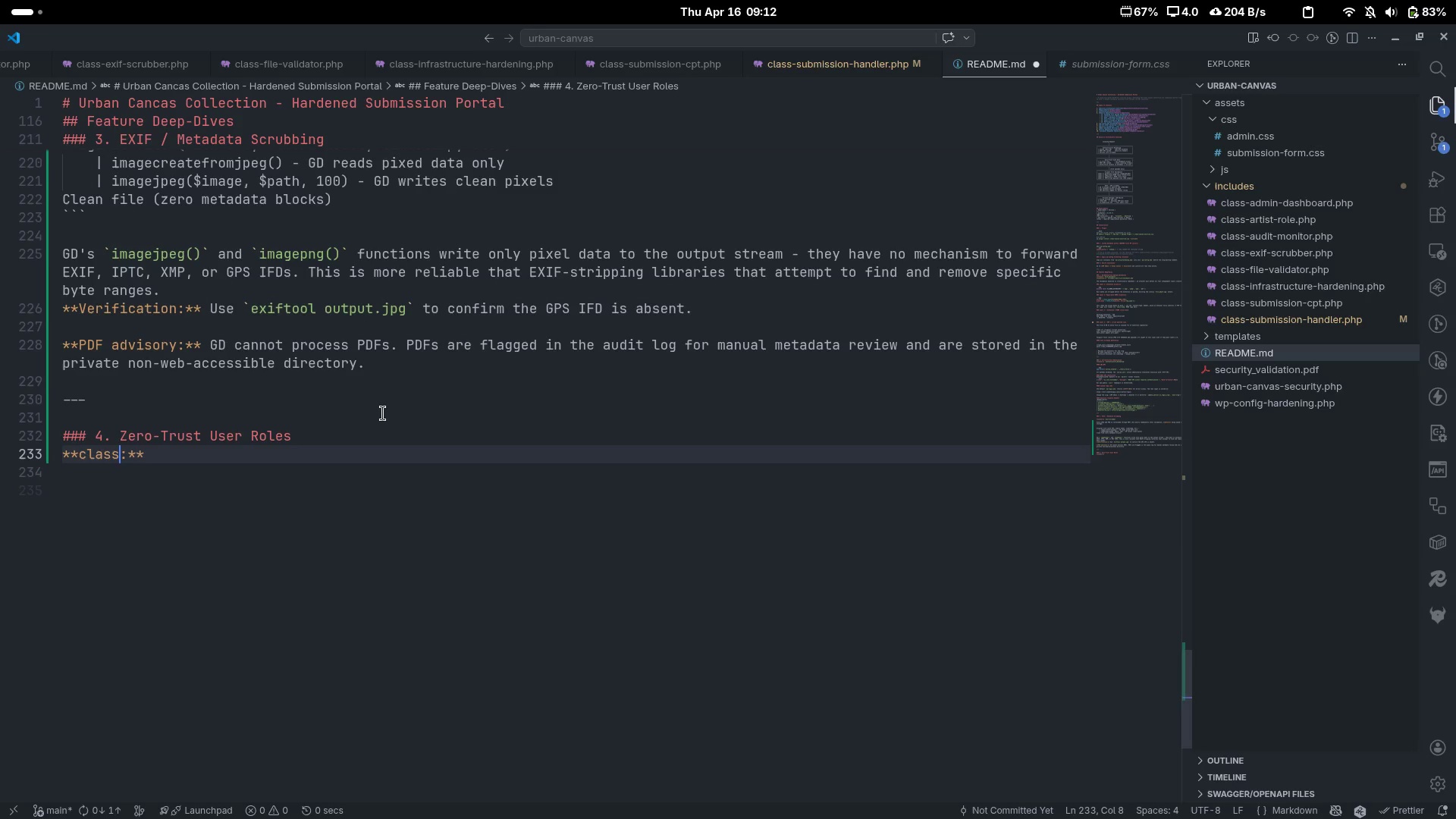 
key(Control+ArrowLeft)
 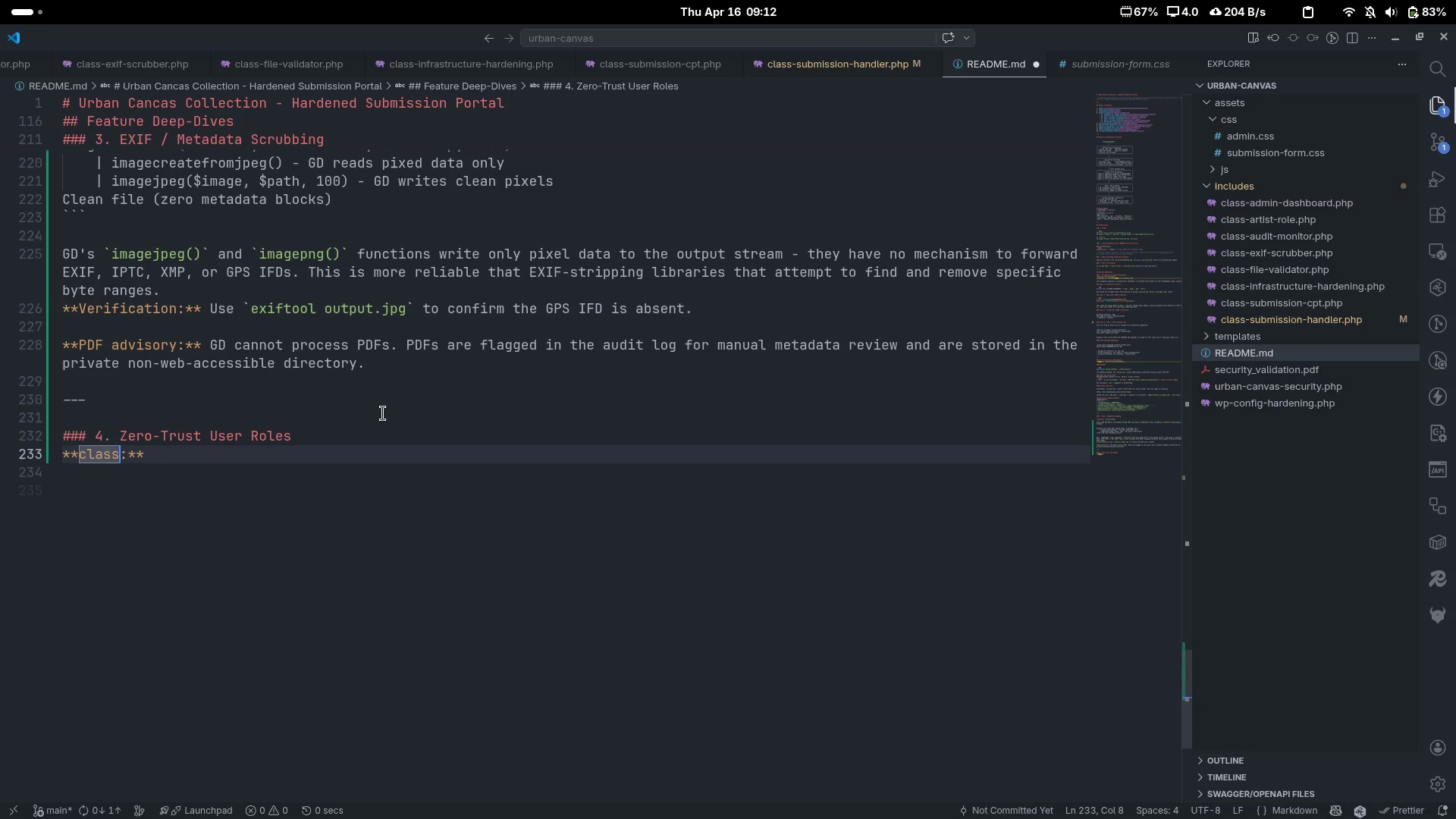 
key(Control+ControlLeft)
 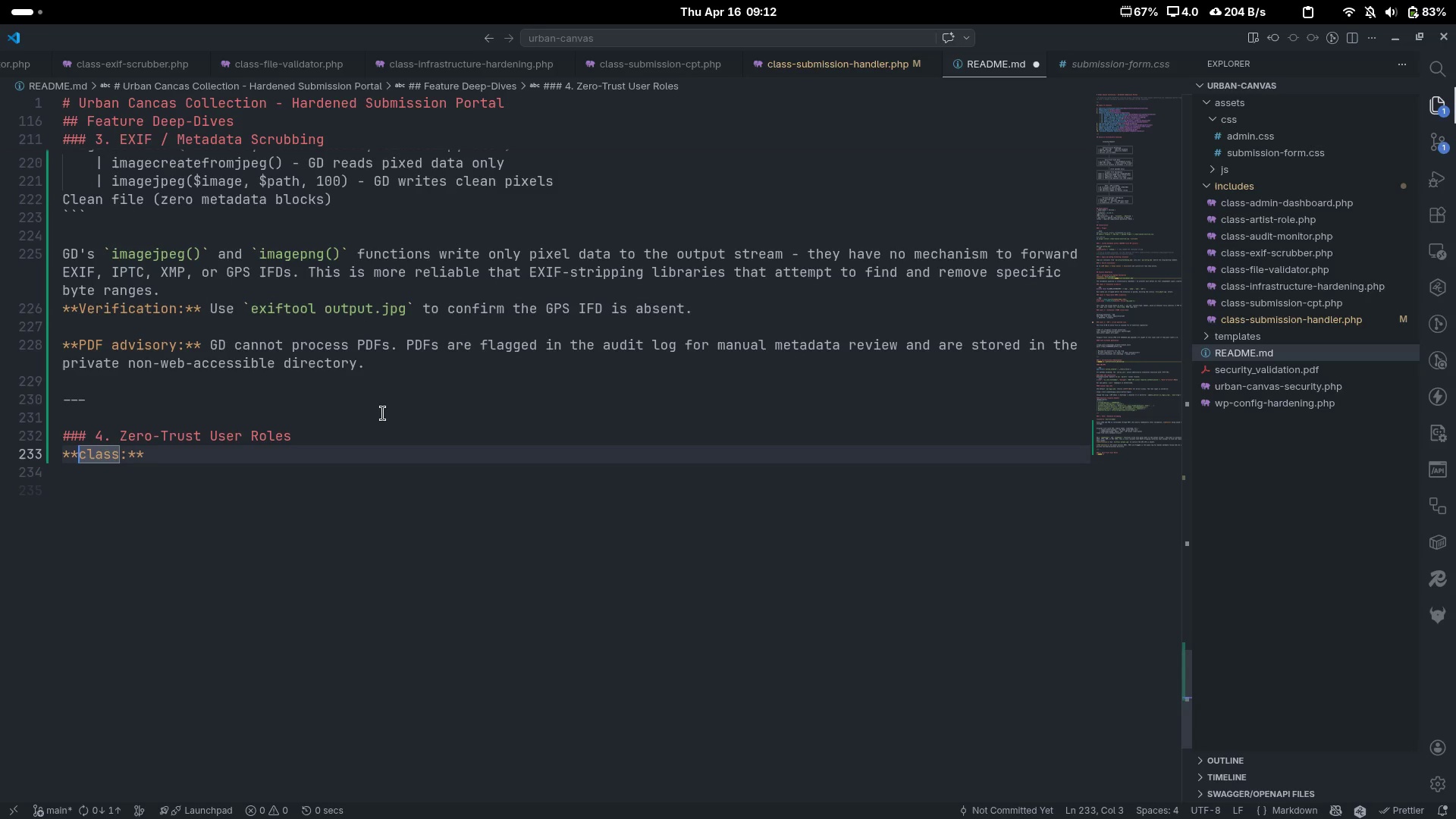 
key(Control+ArrowLeft)
 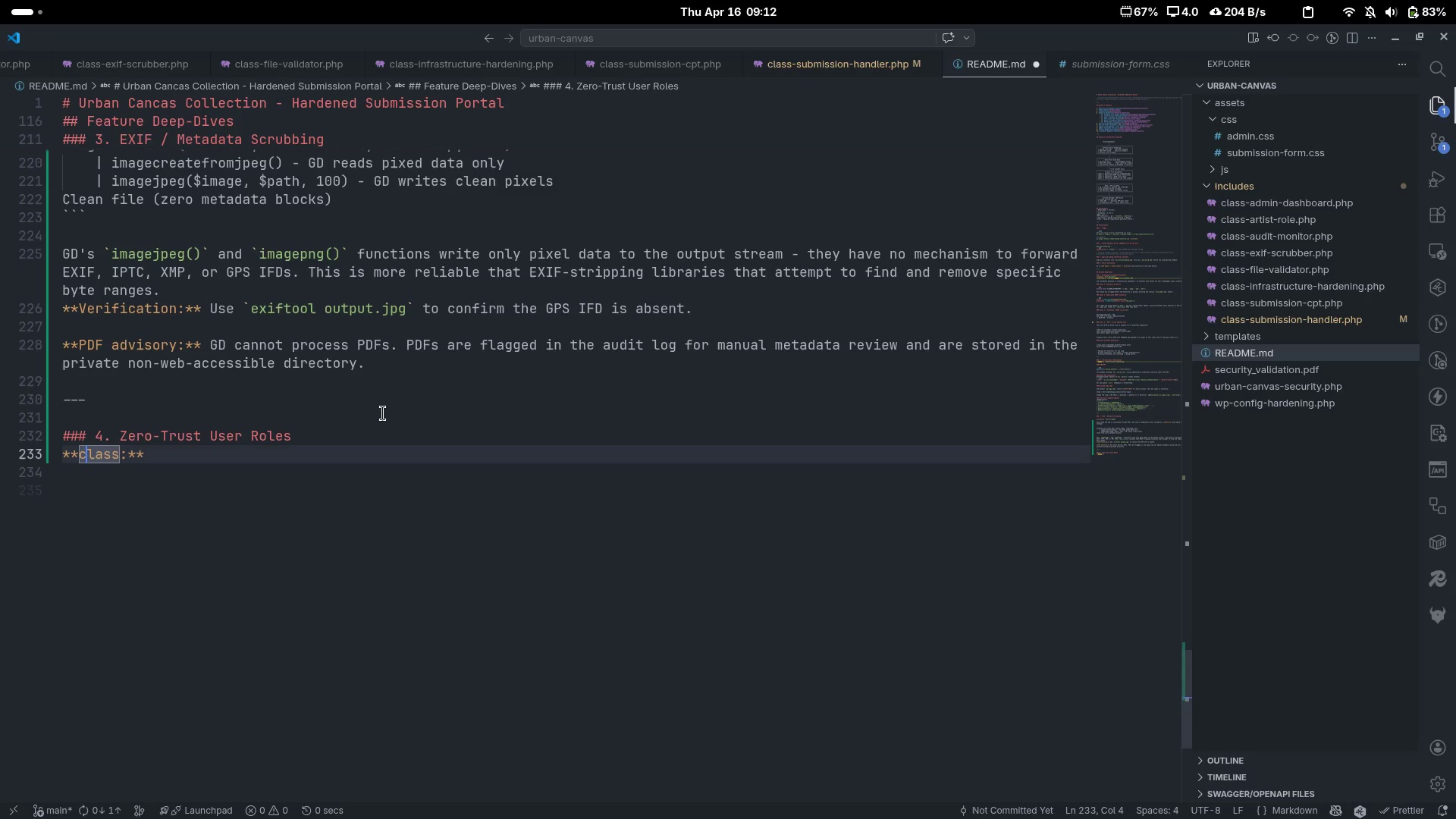 
key(ArrowRight)
 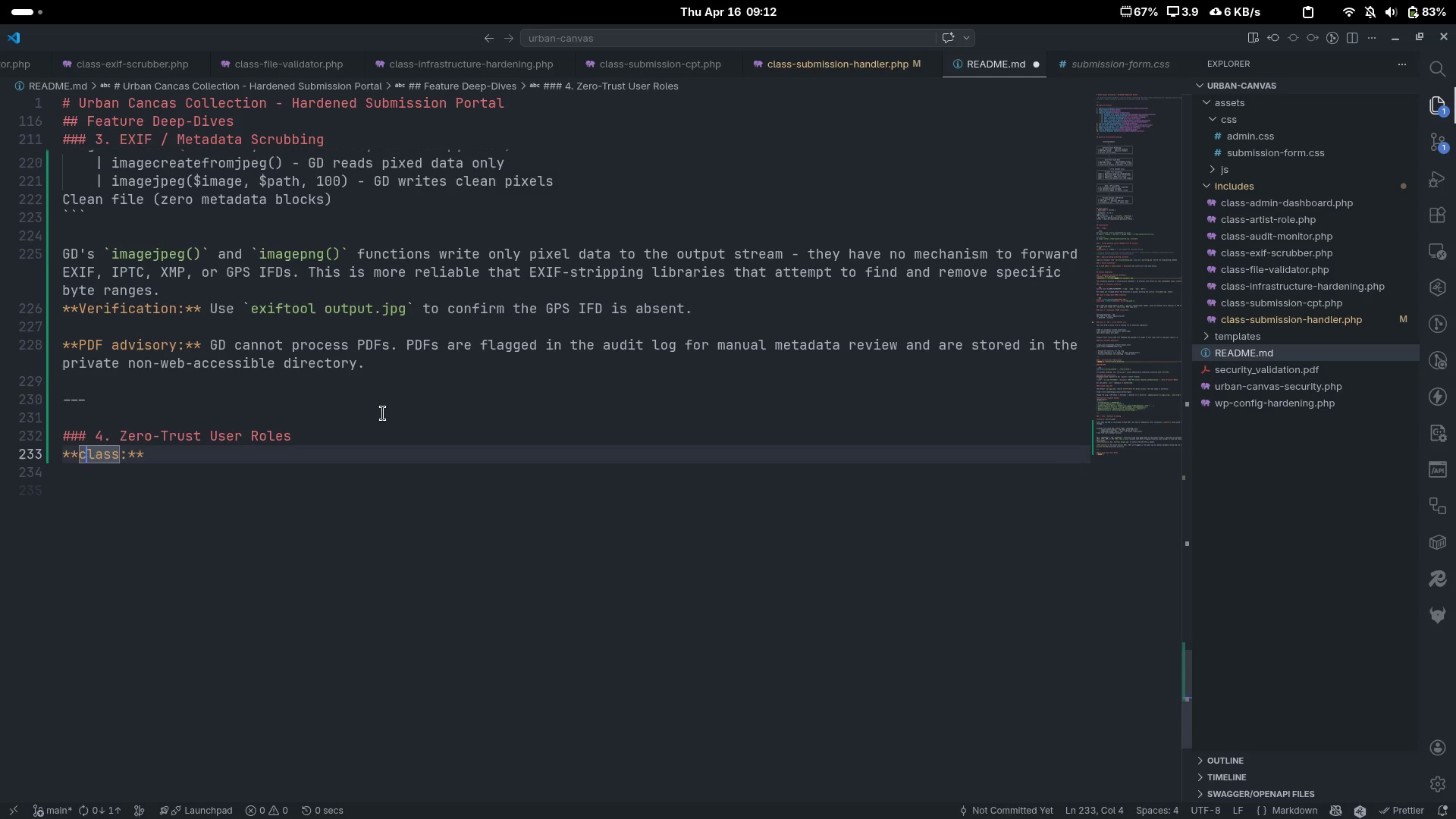 
key(Backspace)
key(Backspace)
type(*C)
 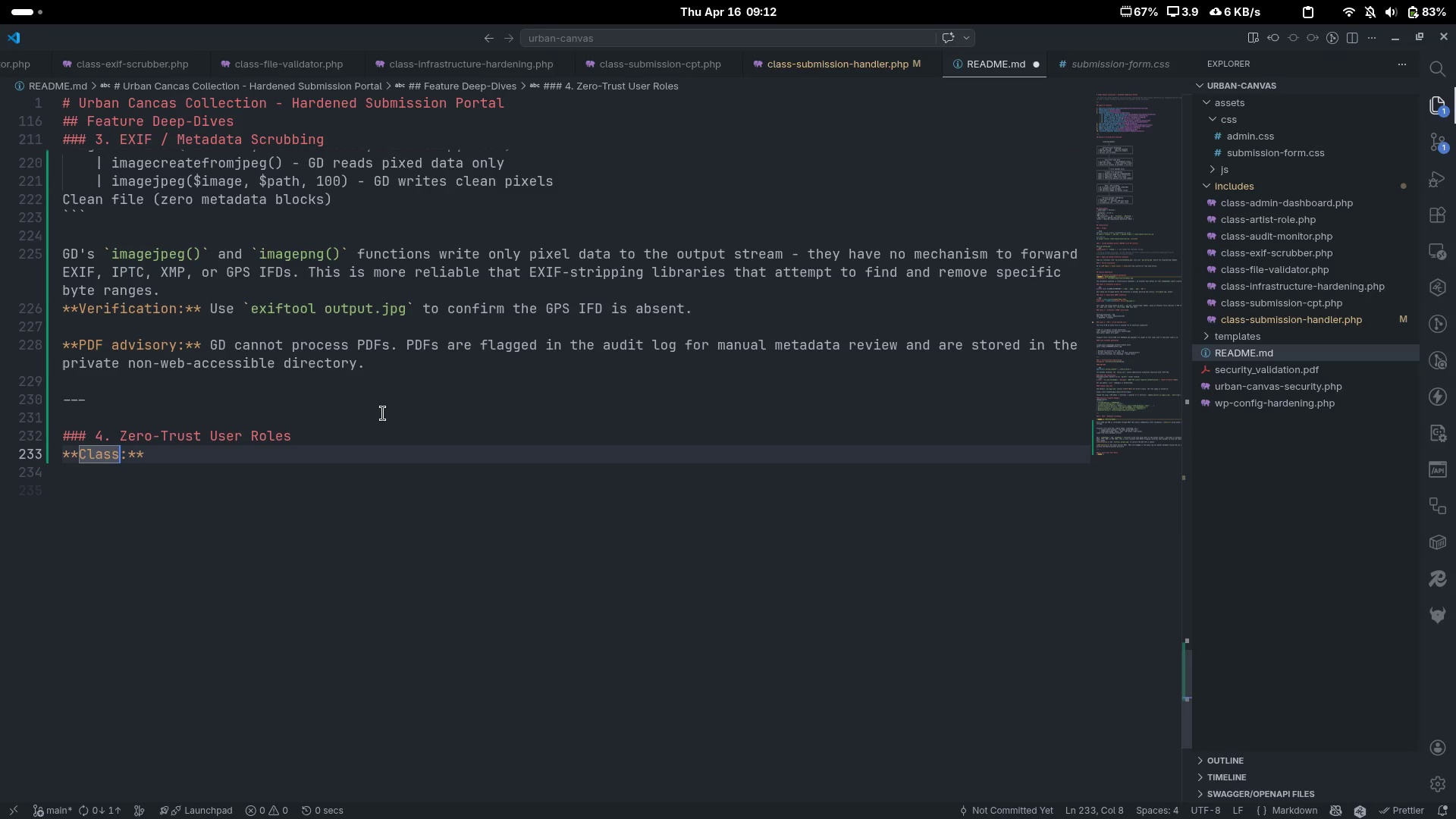 
key(Control+ArrowRight)
 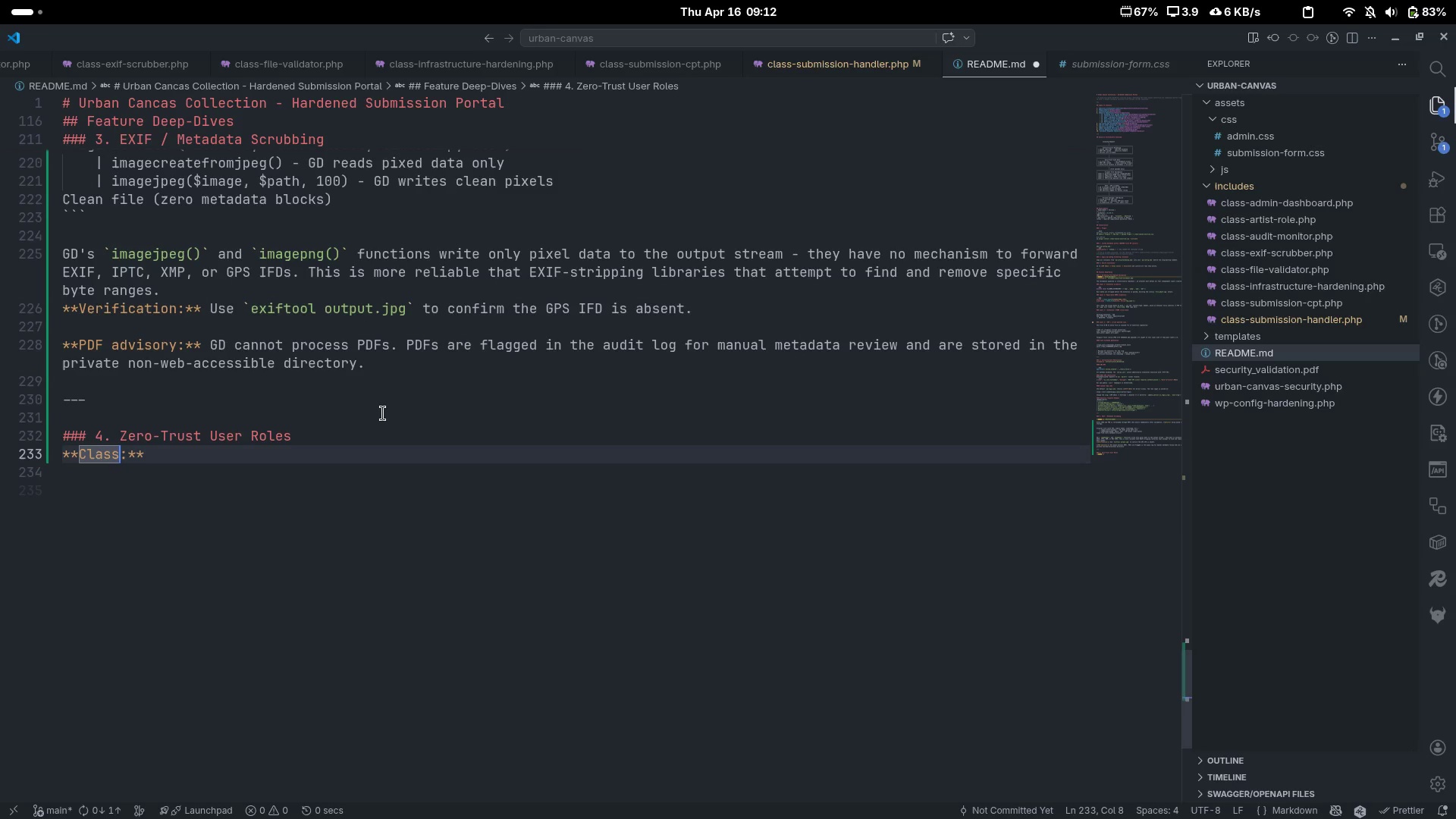 
key(ArrowRight)
 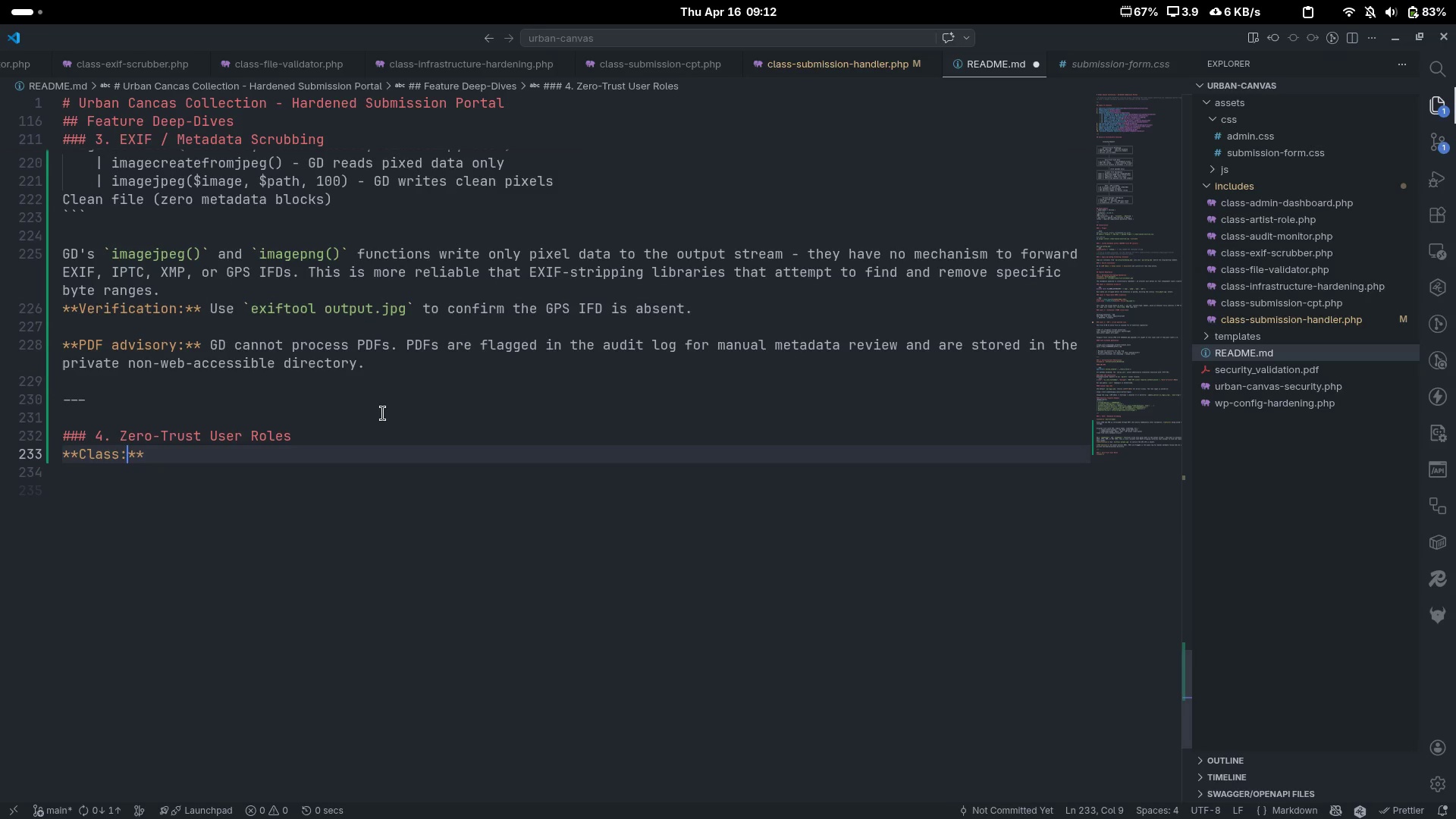 
key(ArrowRight)
 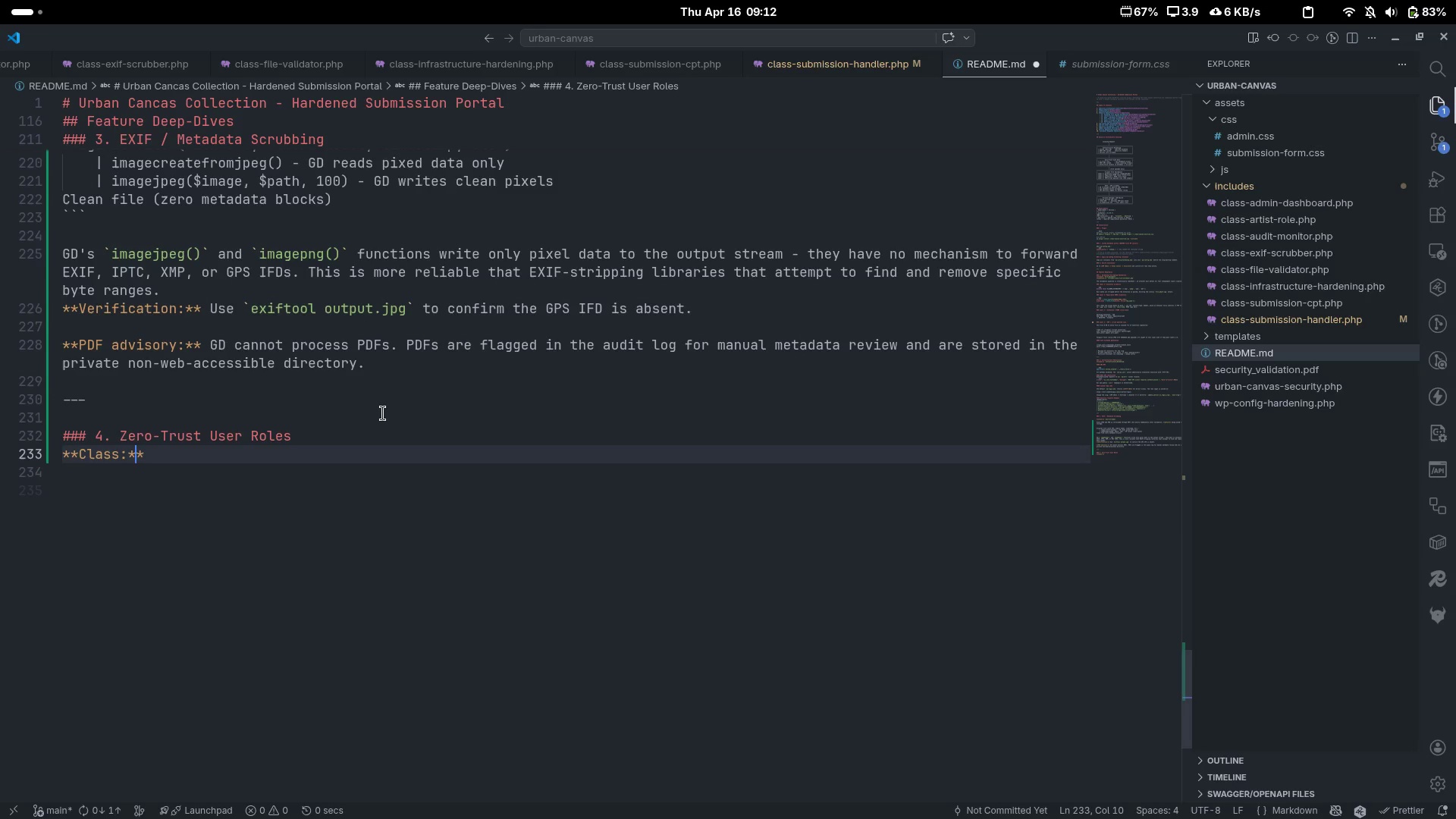 
key(ArrowRight)
 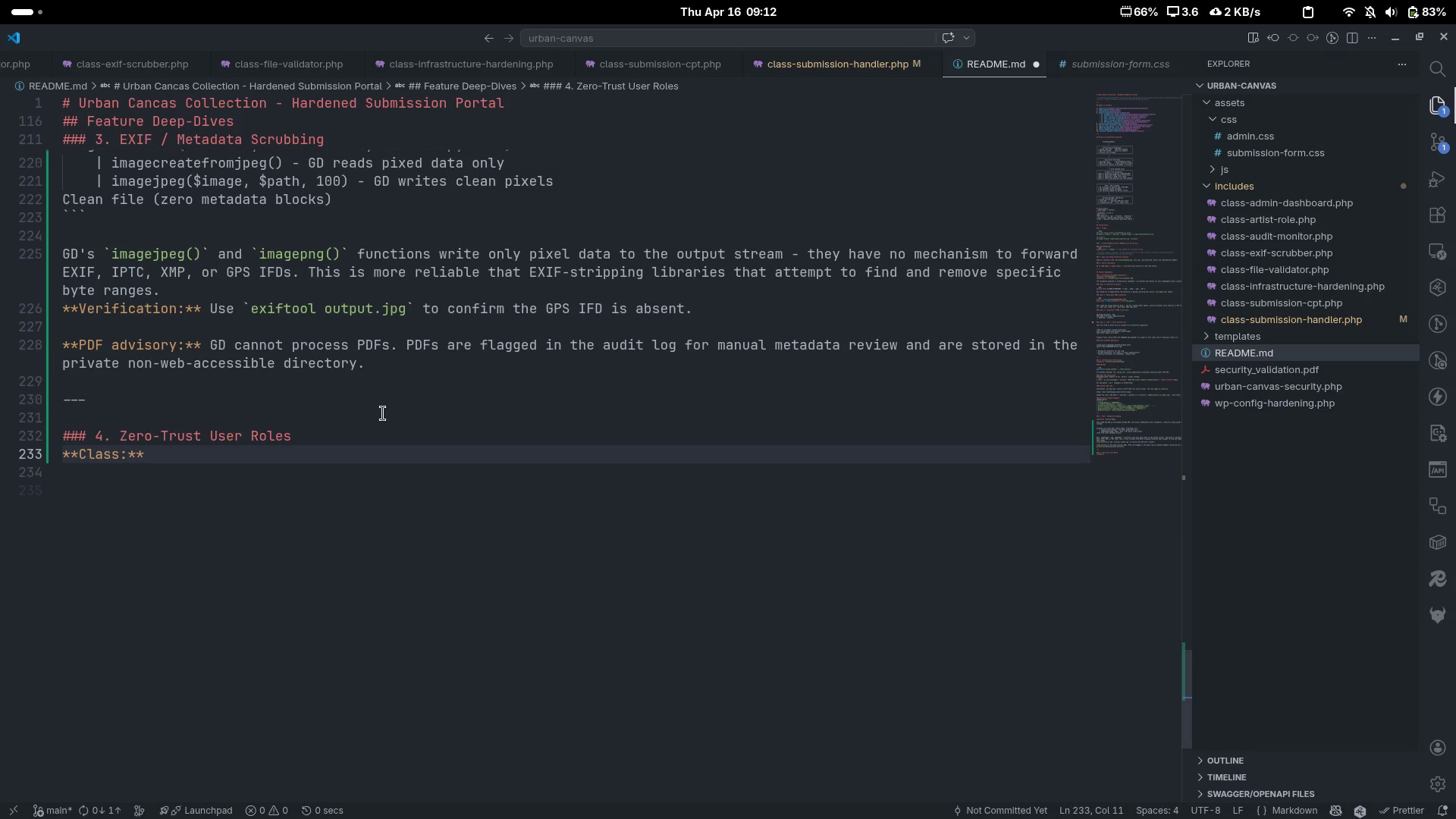 
key(Tab)
 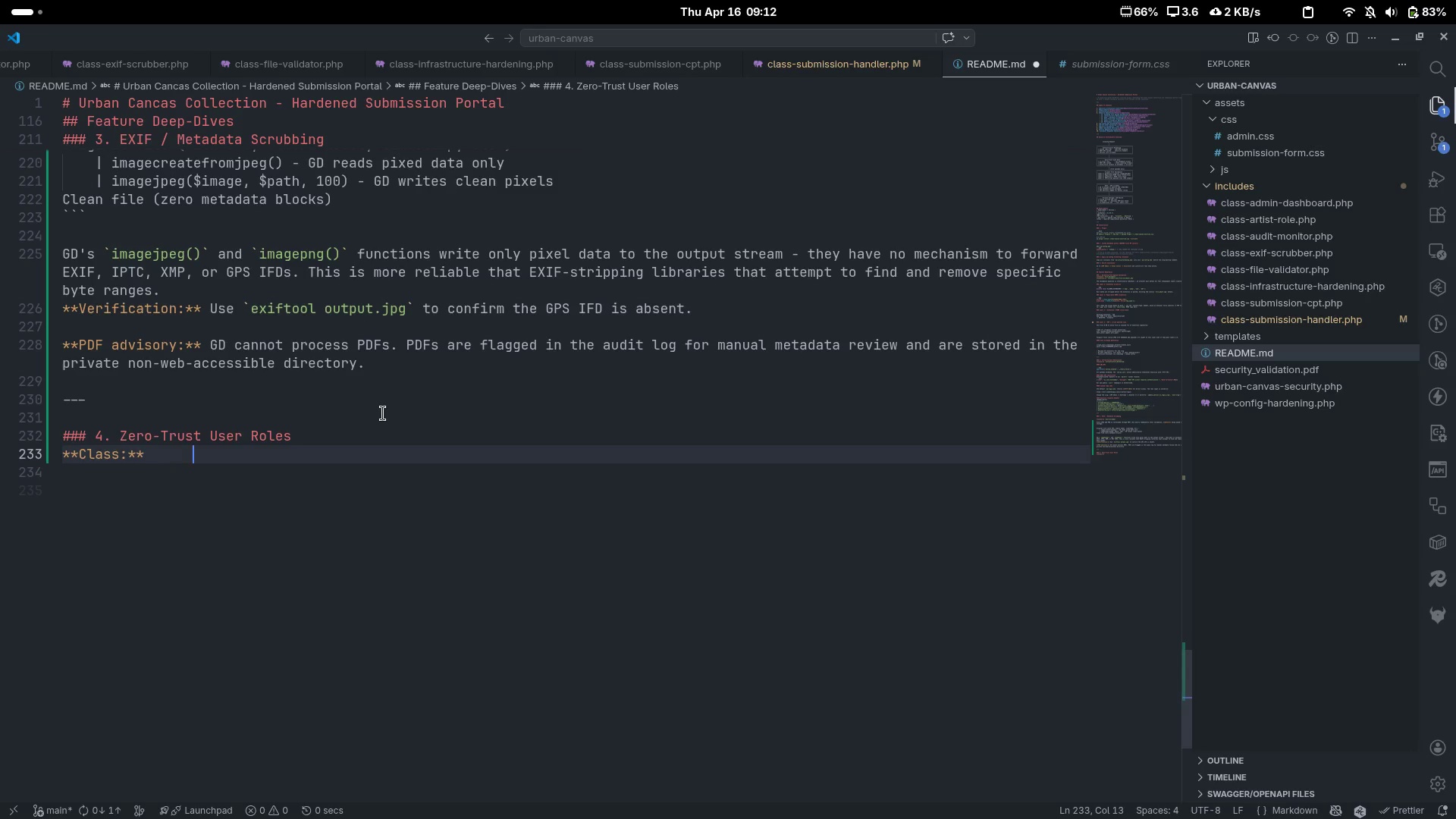 
key(Tab)
 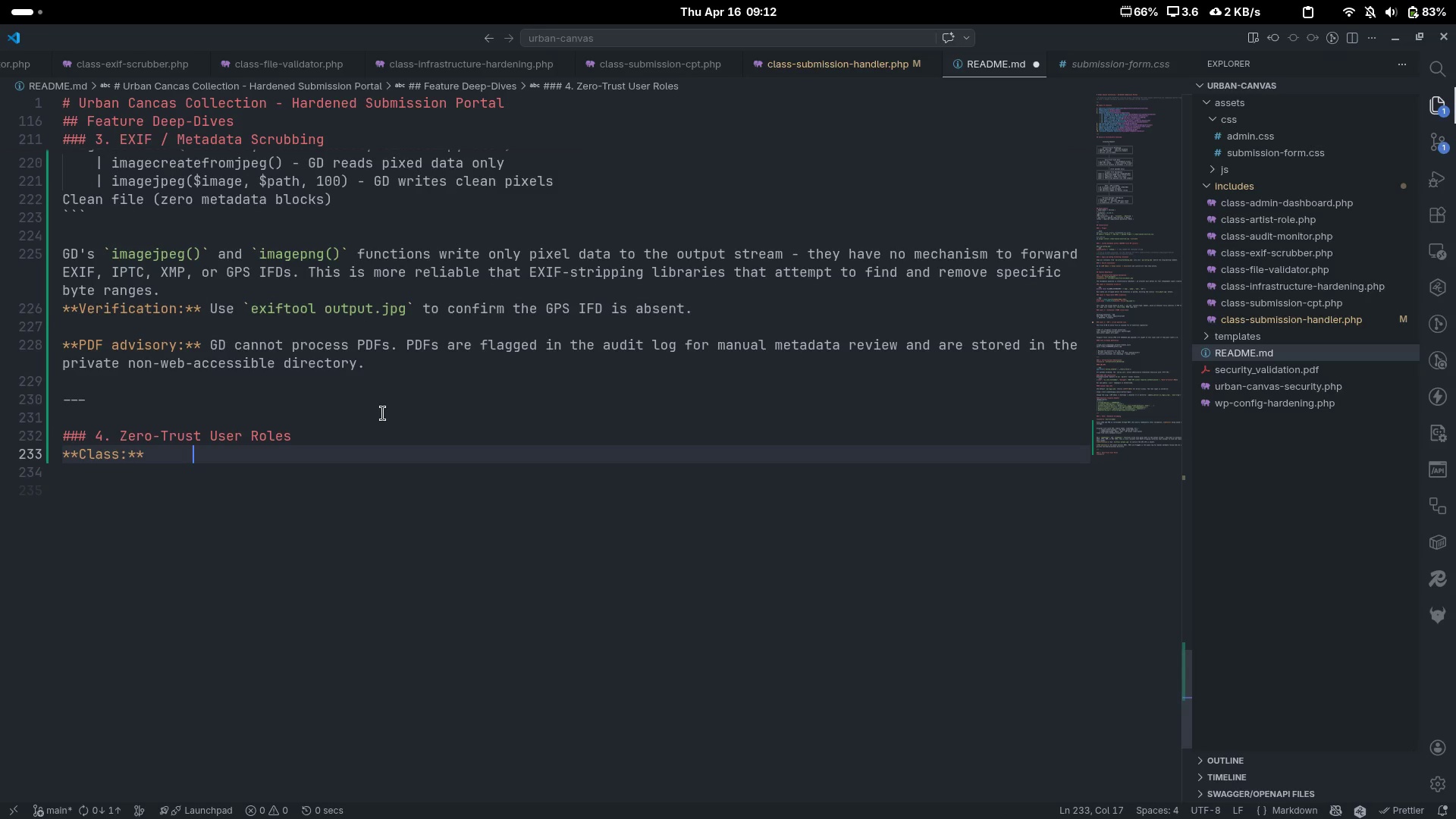 
key(Backspace)
 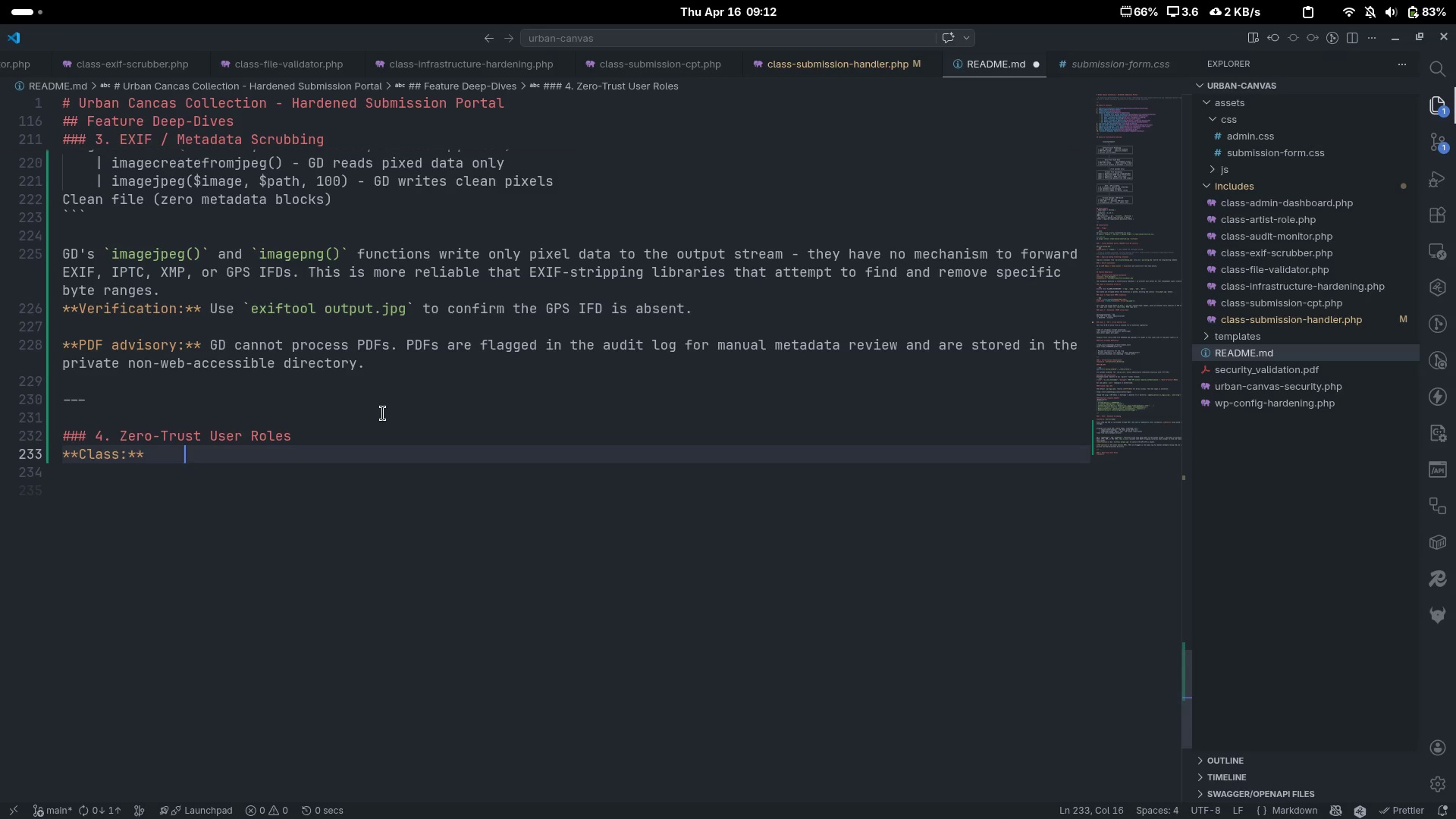 
key(Backspace)
 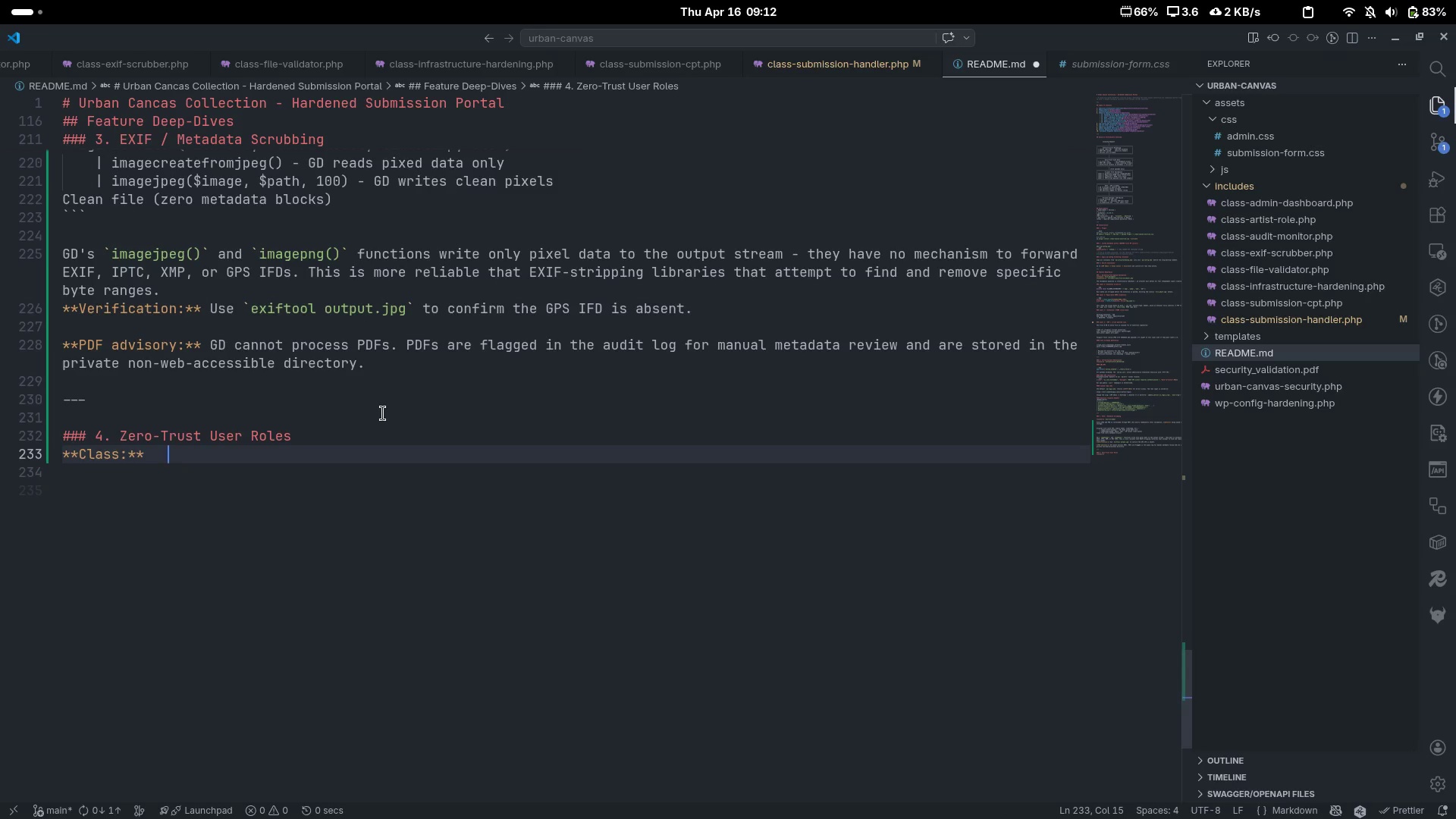 
key(Backspace)
 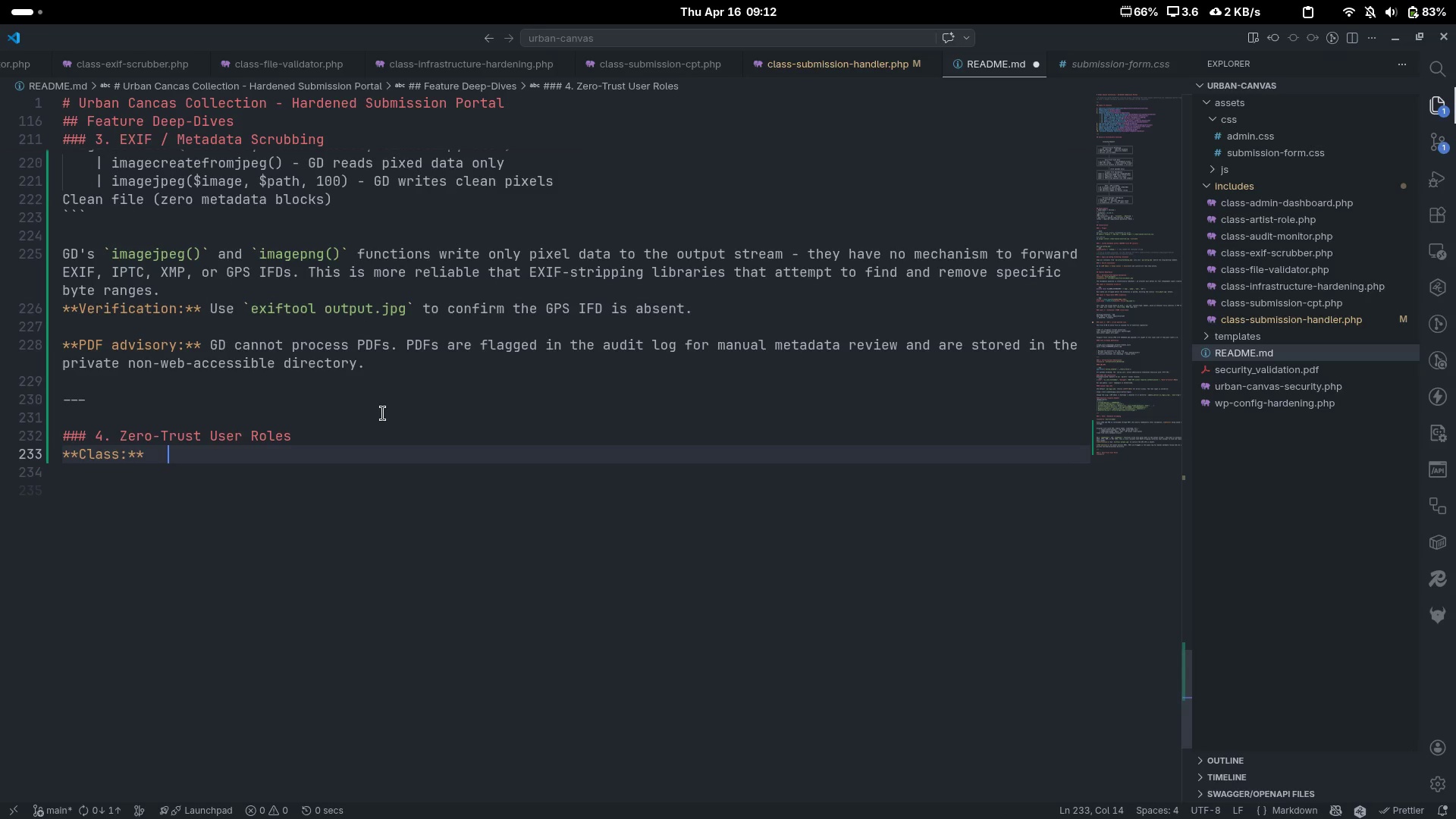 
key(Backspace)
 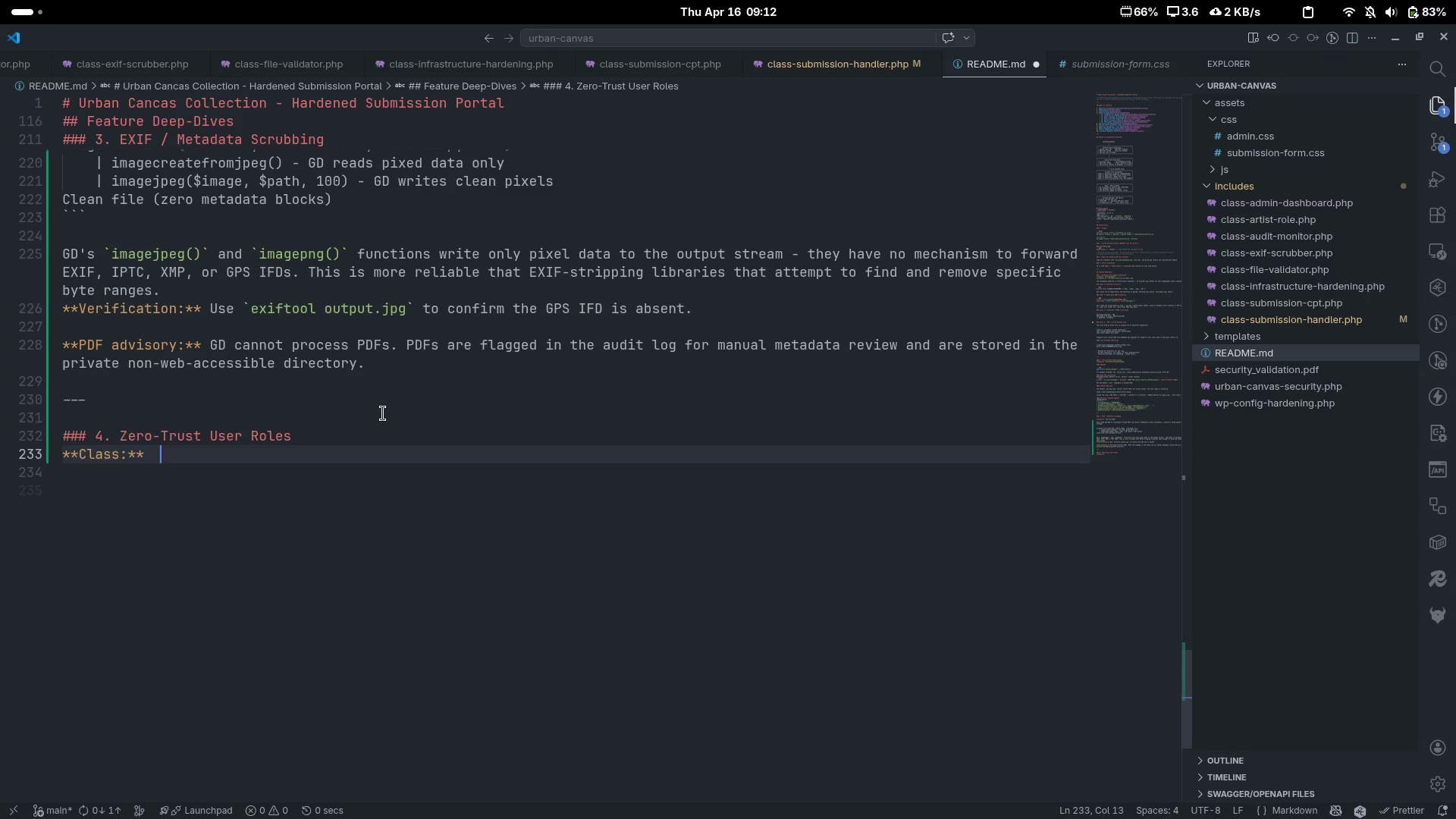 
key(Backspace)
 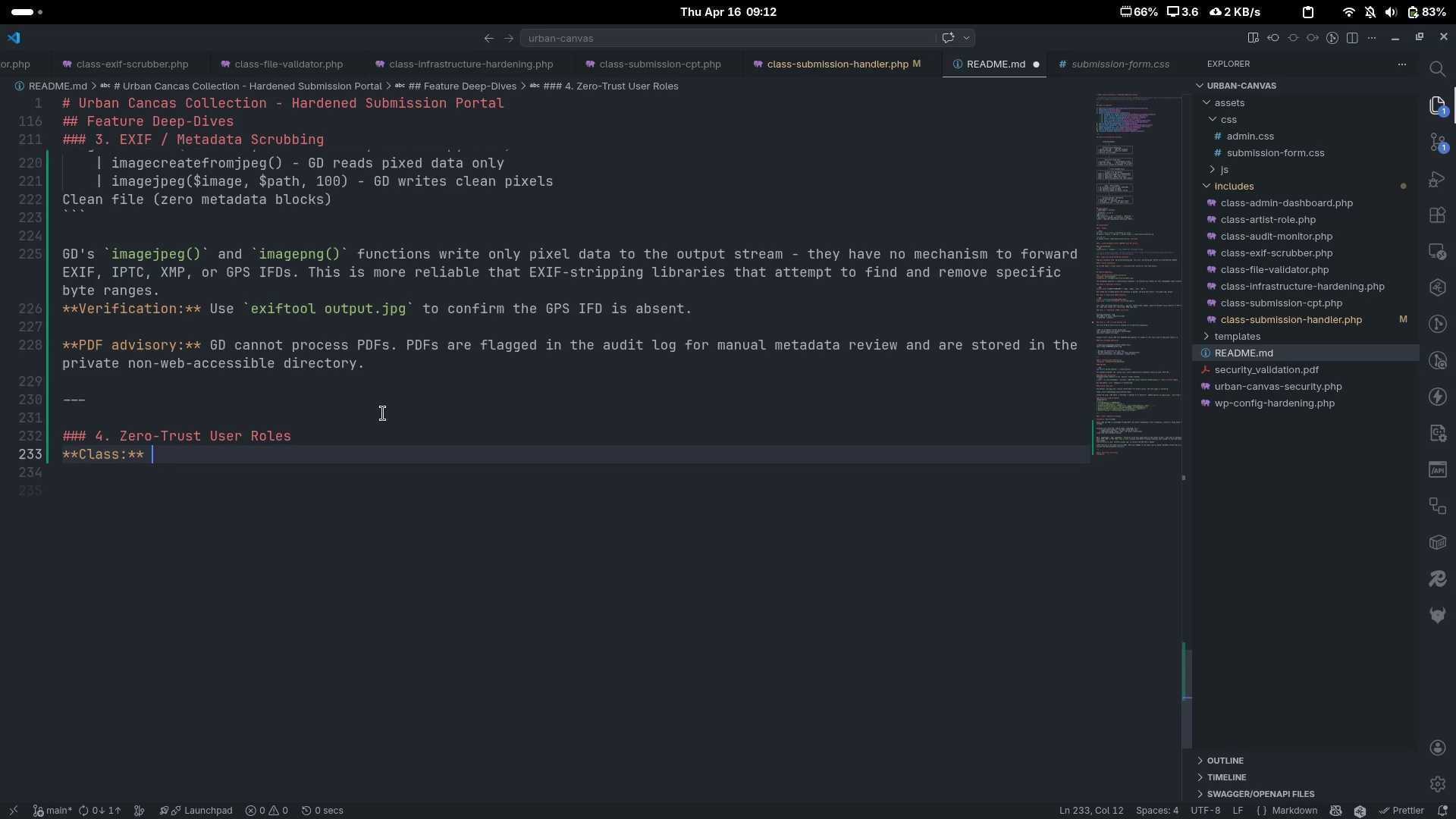 
key(Backspace)
 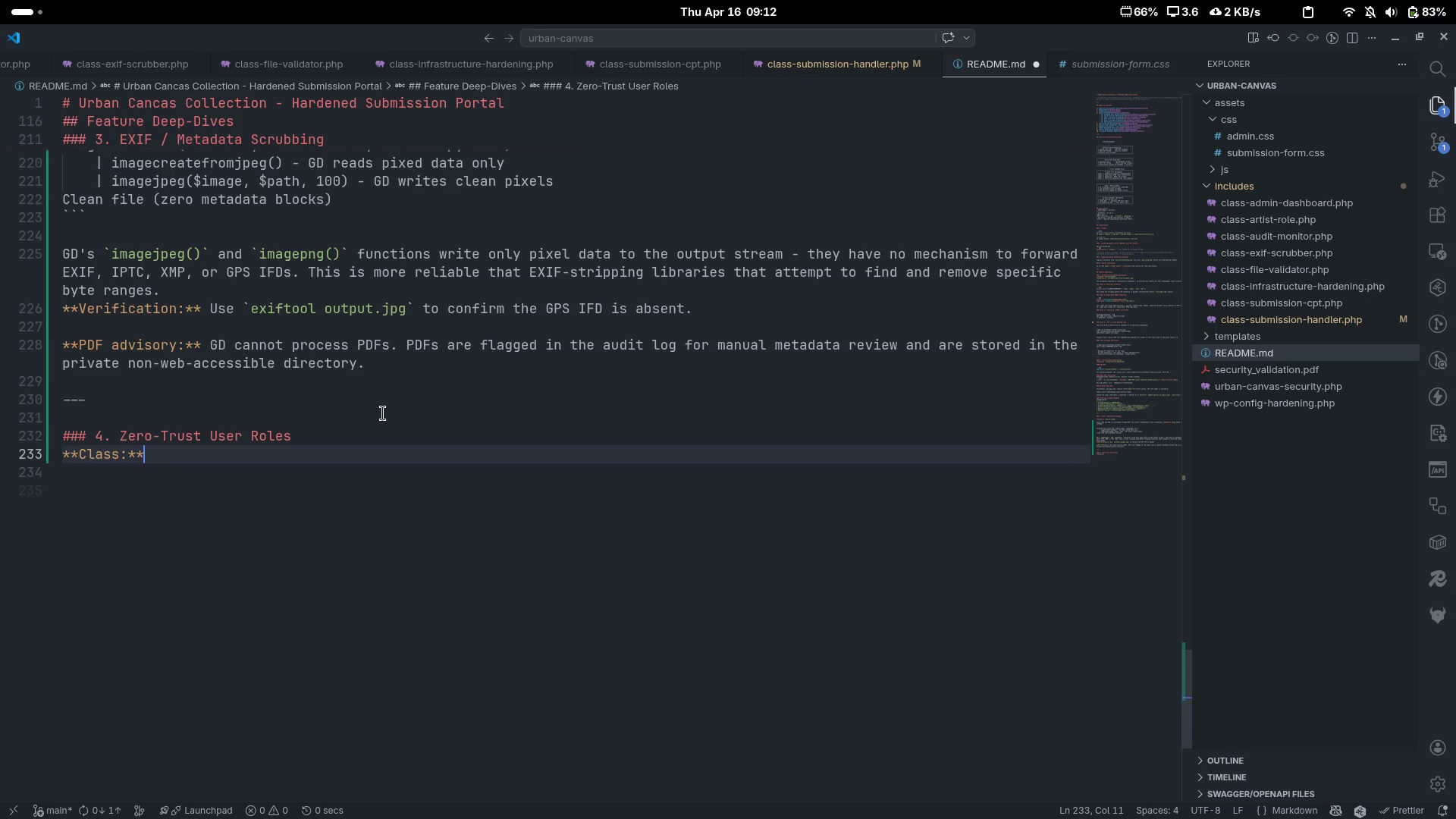 
key(Backquote)
 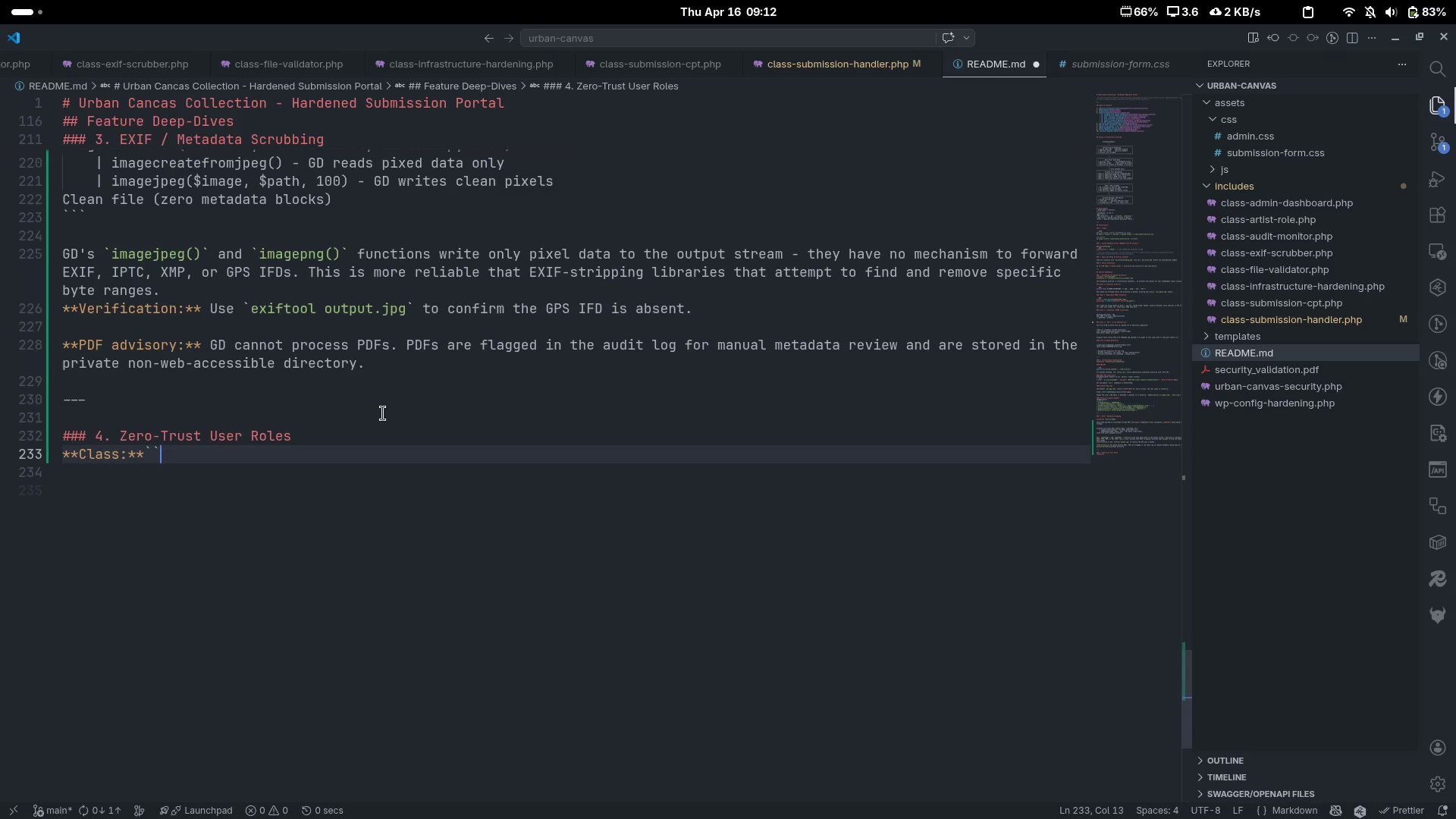 
key(Backquote)
 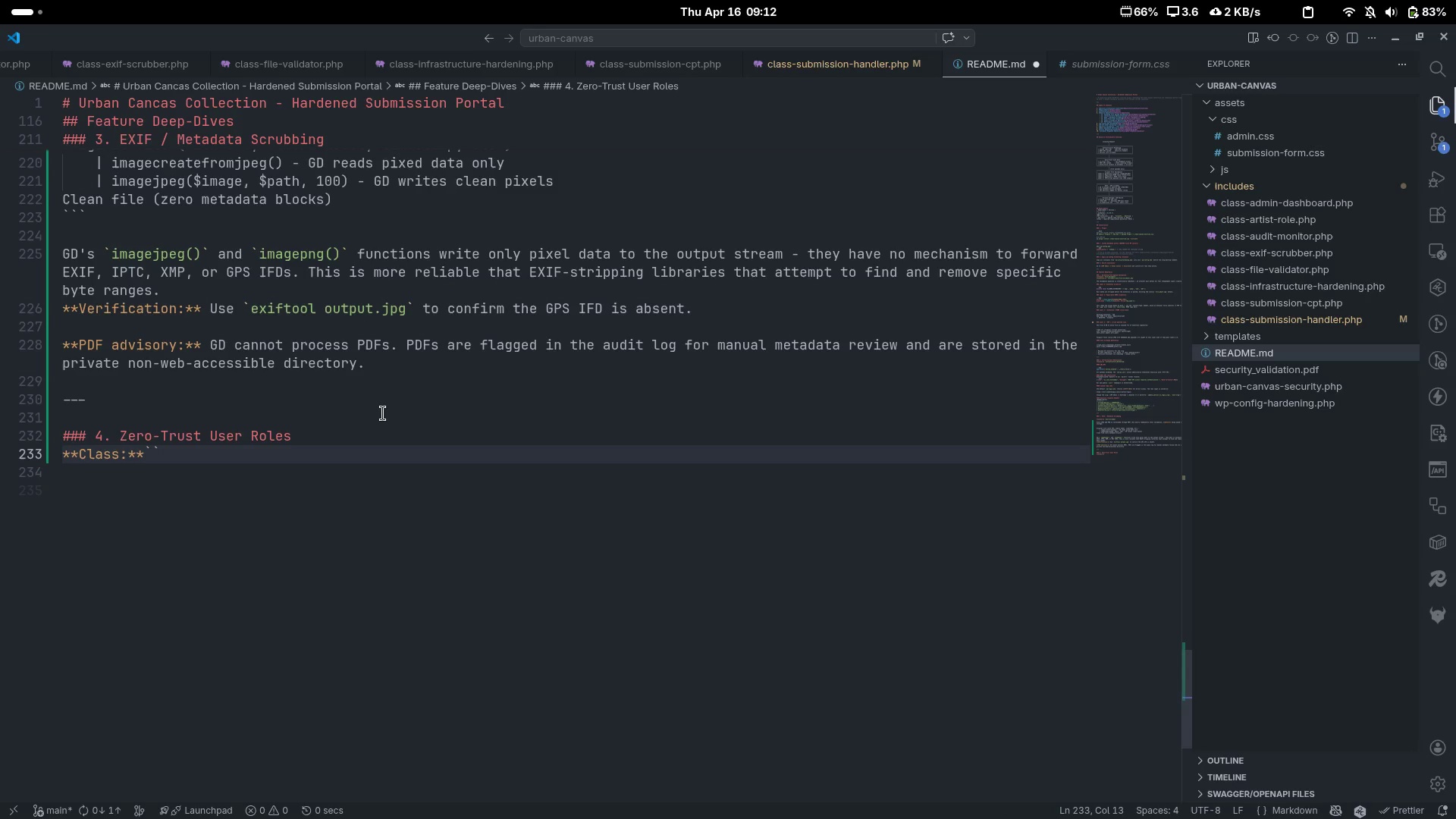 
key(ArrowLeft)
 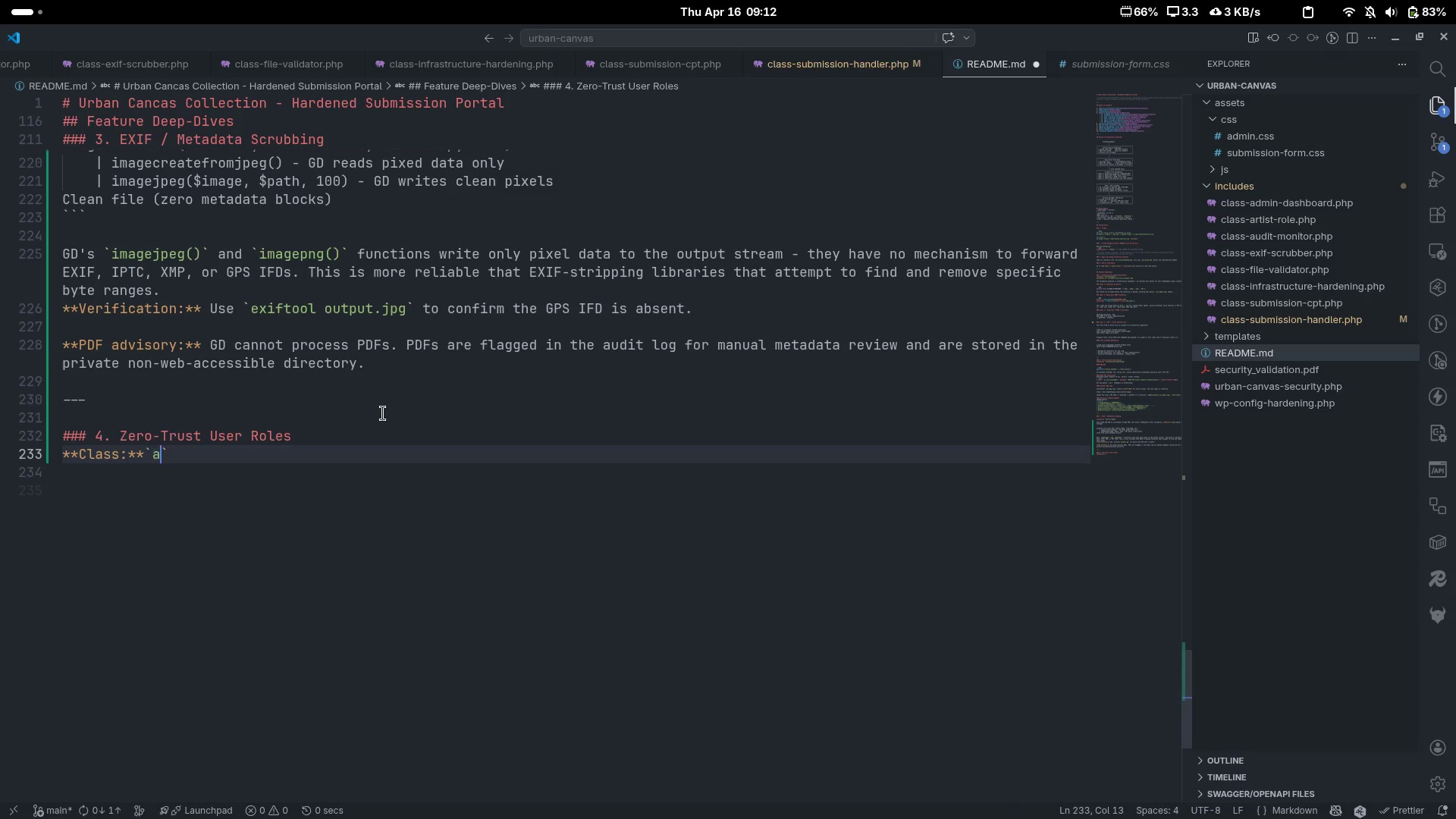 
type(artist)
 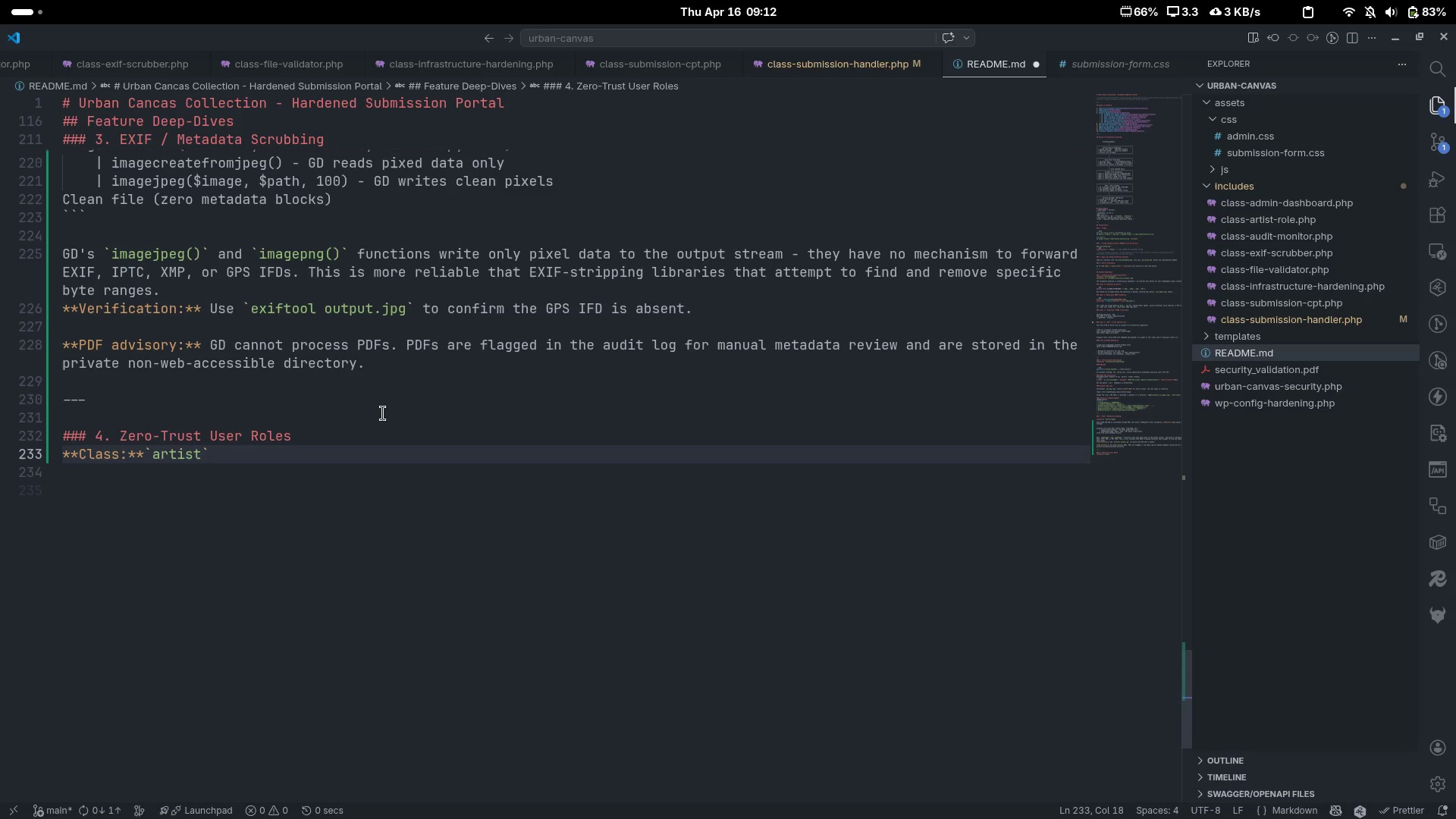 
key(Control+ControlLeft)
 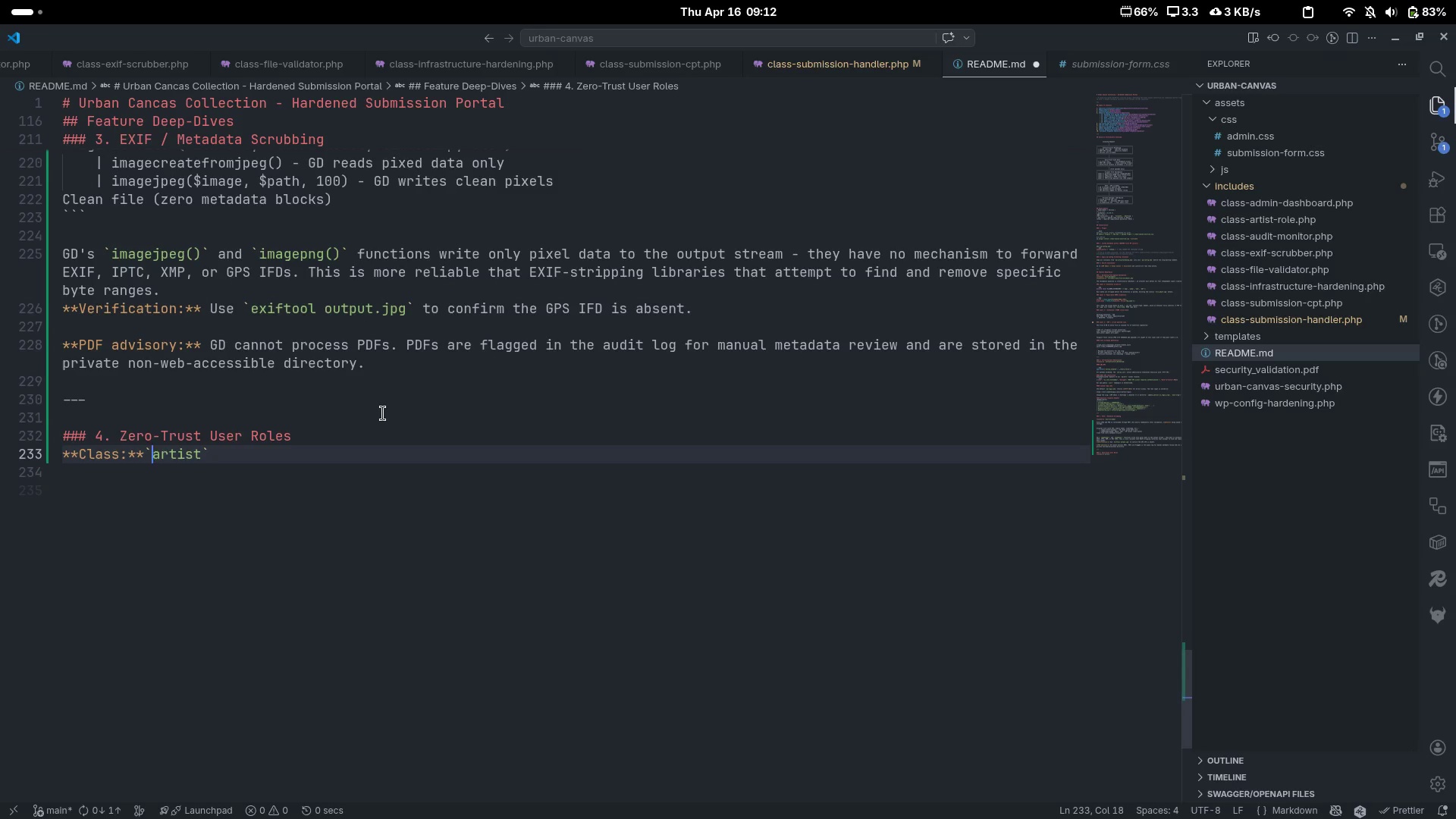 
key(Control+ArrowLeft)
 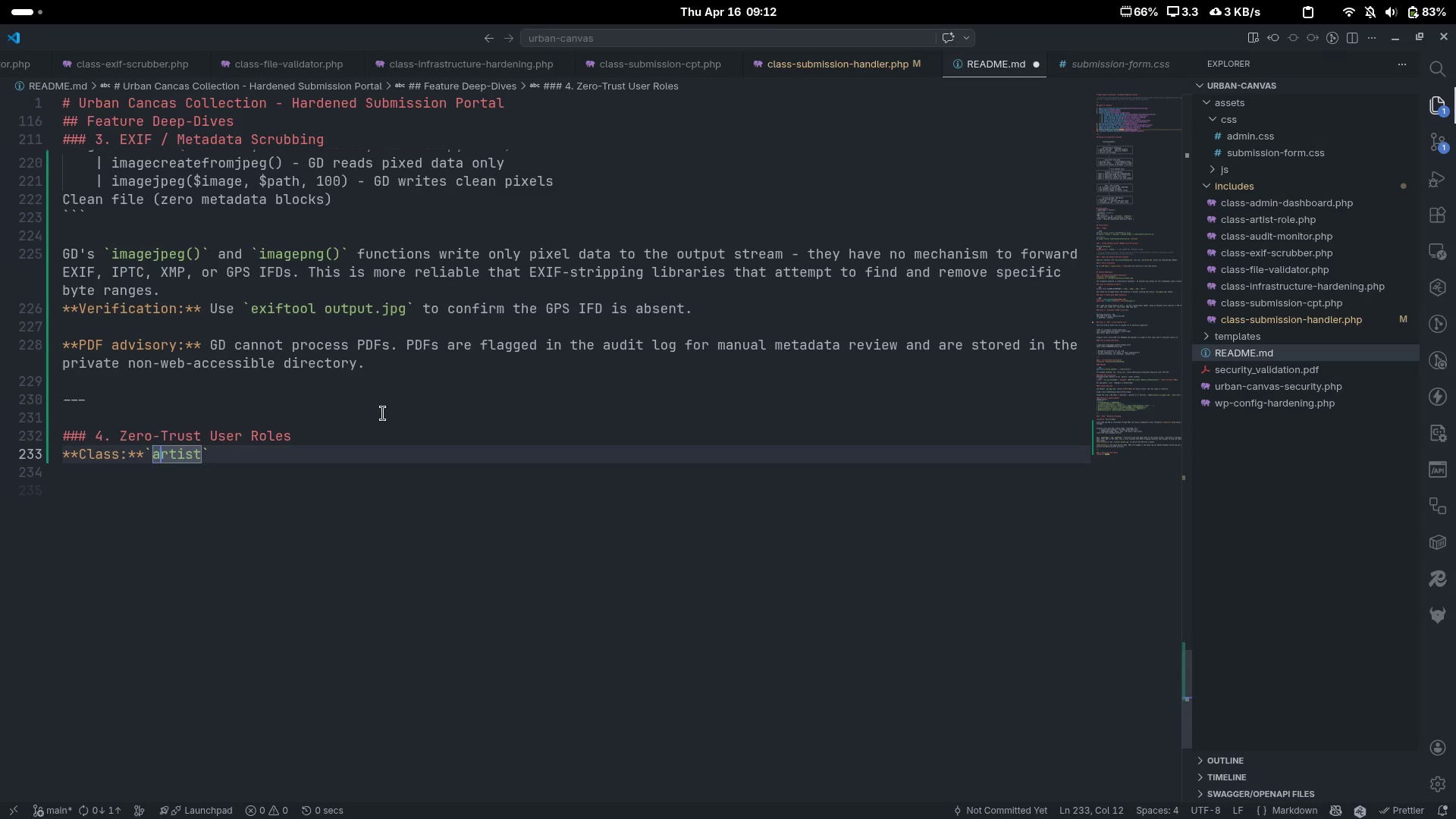 
key(ArrowRight)
 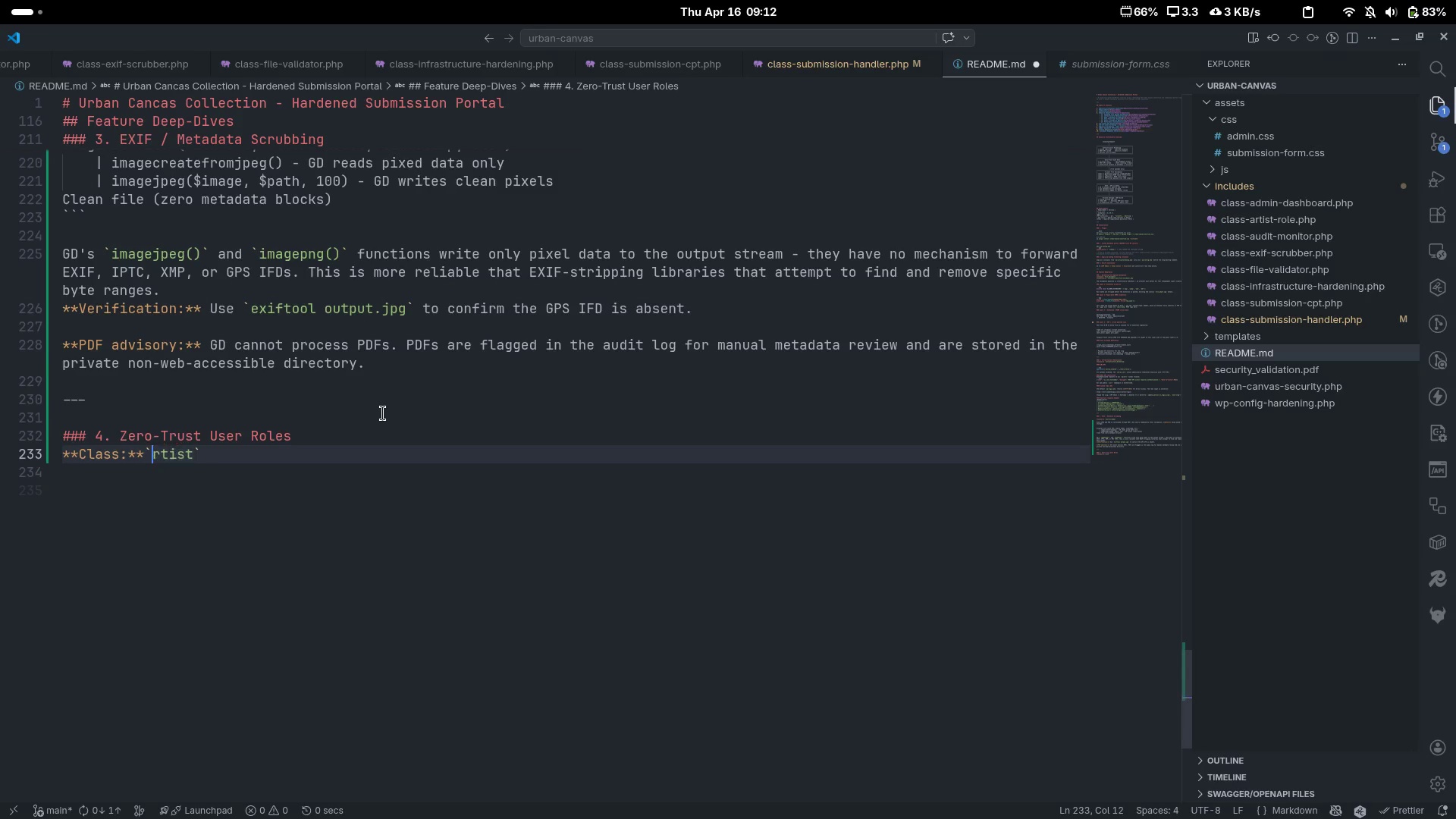 
key(Backspace)
 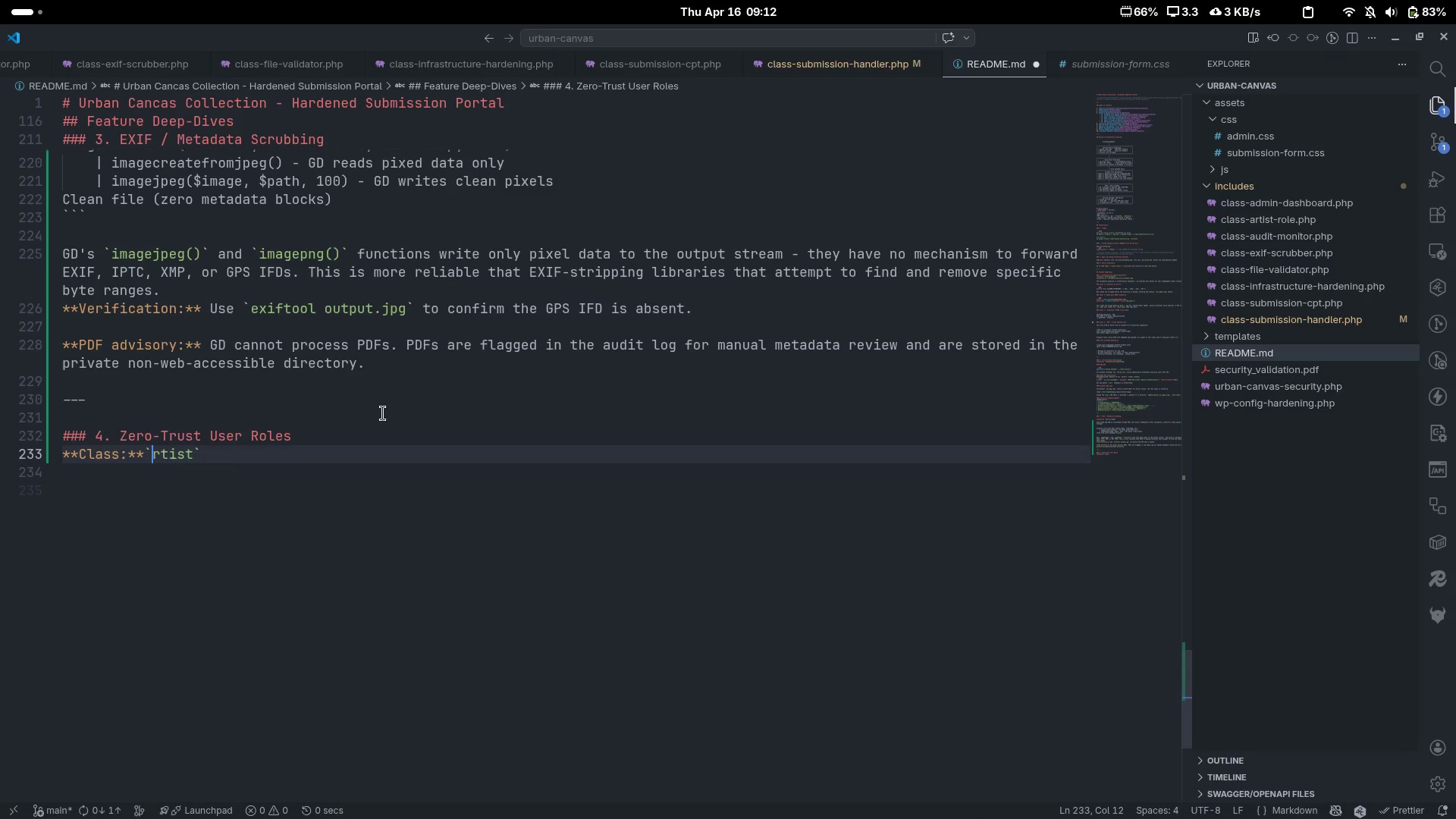 
key(Shift+A)
 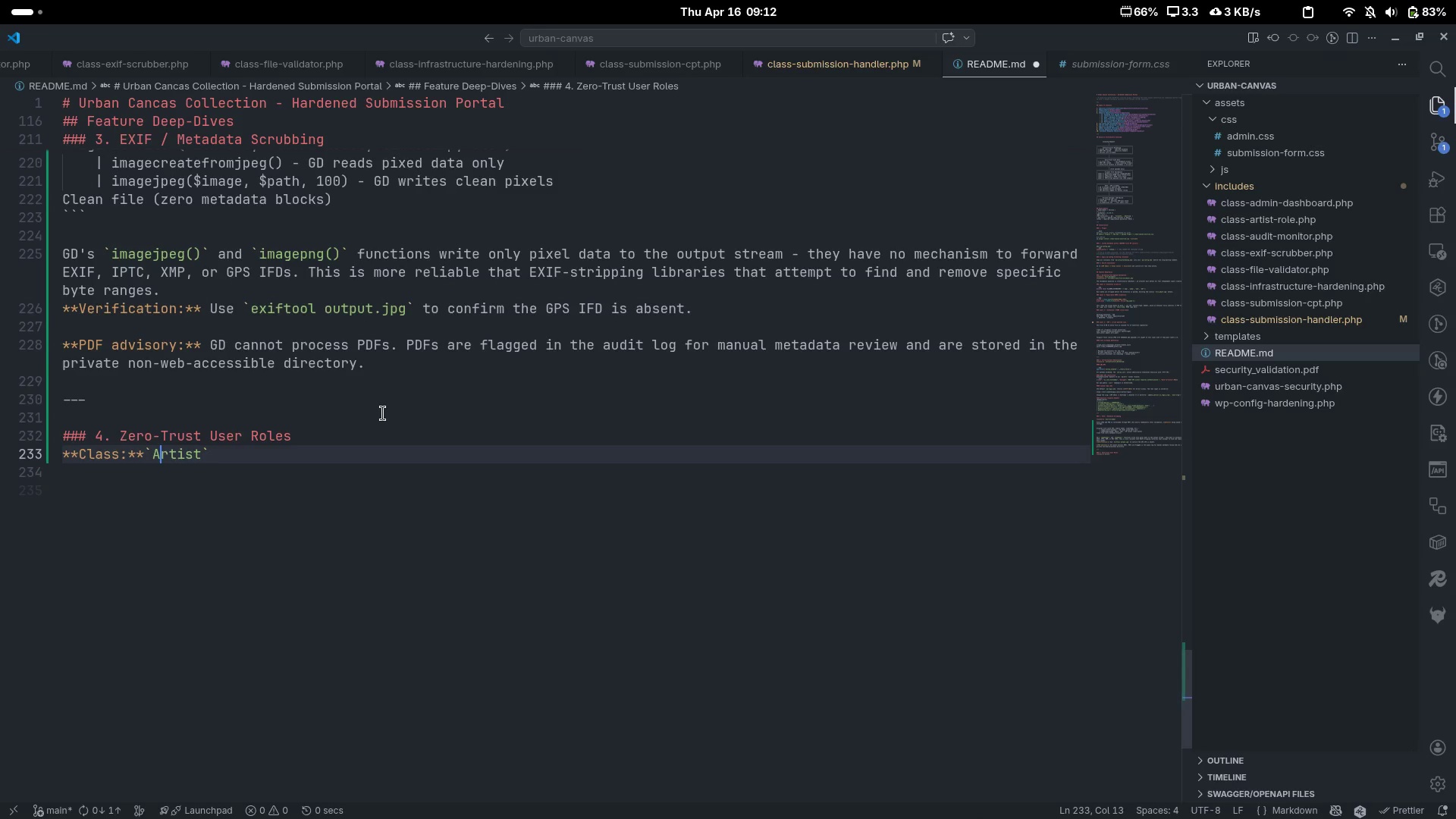 
key(Control+ControlLeft)
 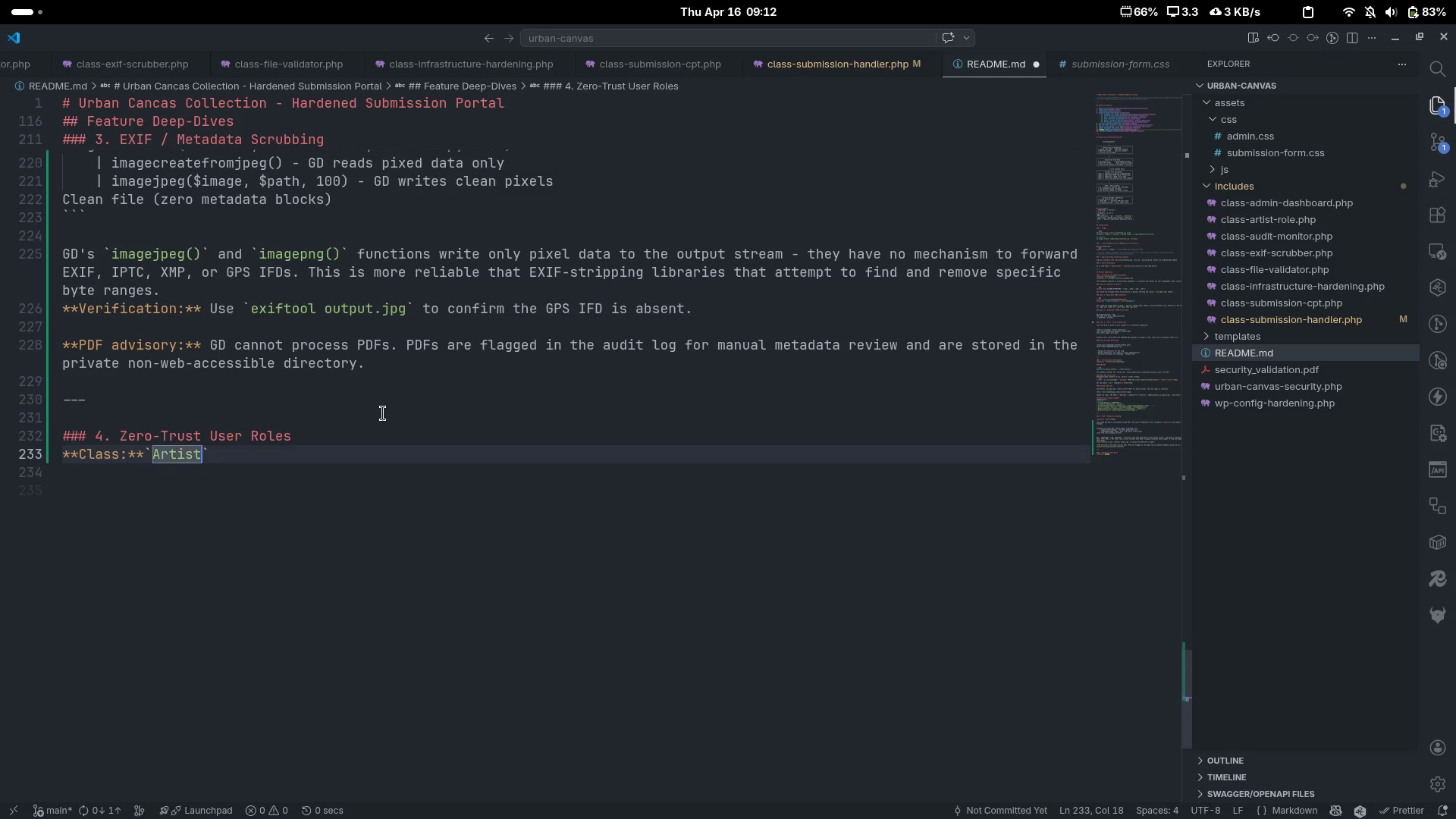 
key(Control+ArrowRight)
 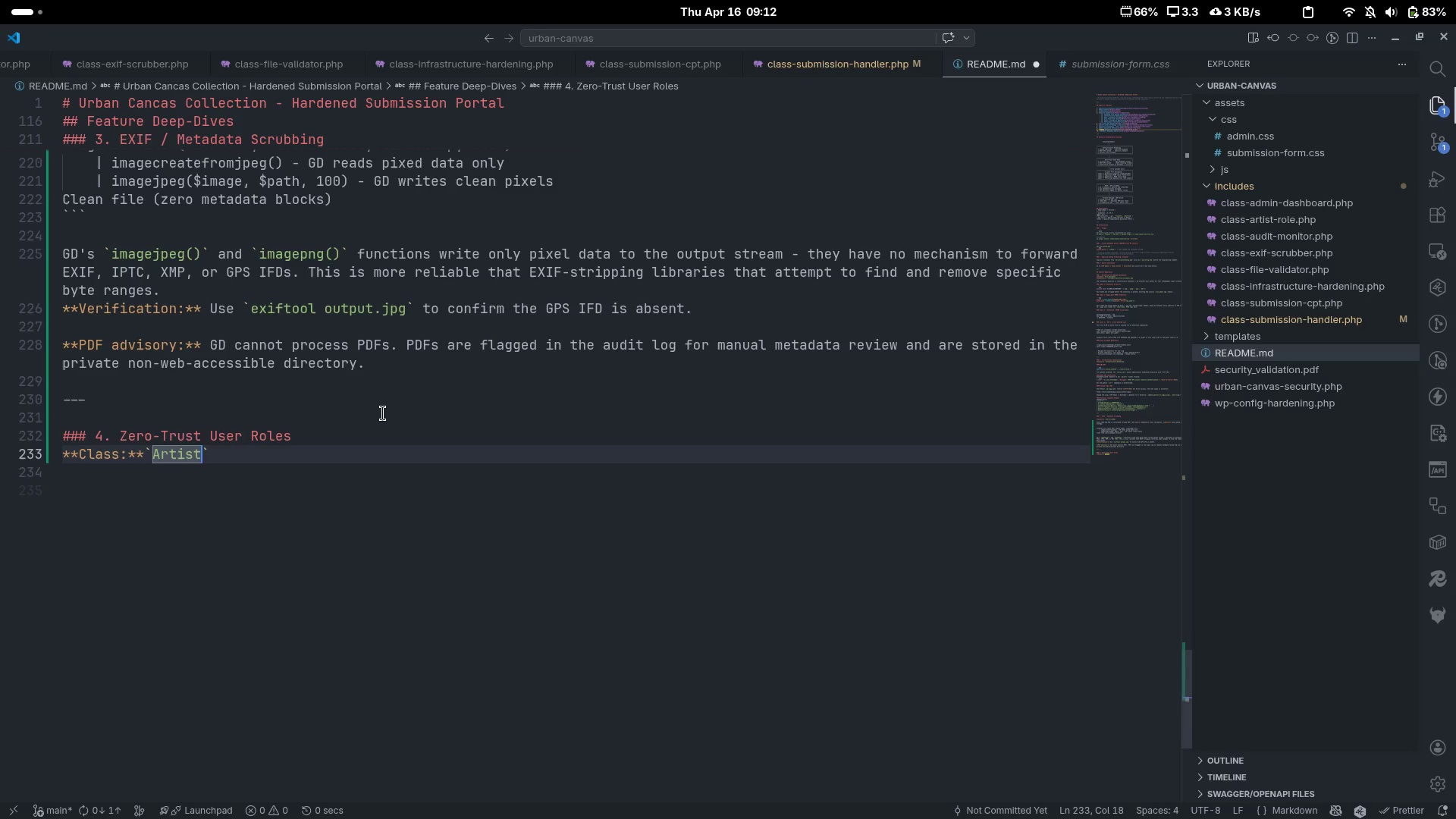 
type(_Role)
 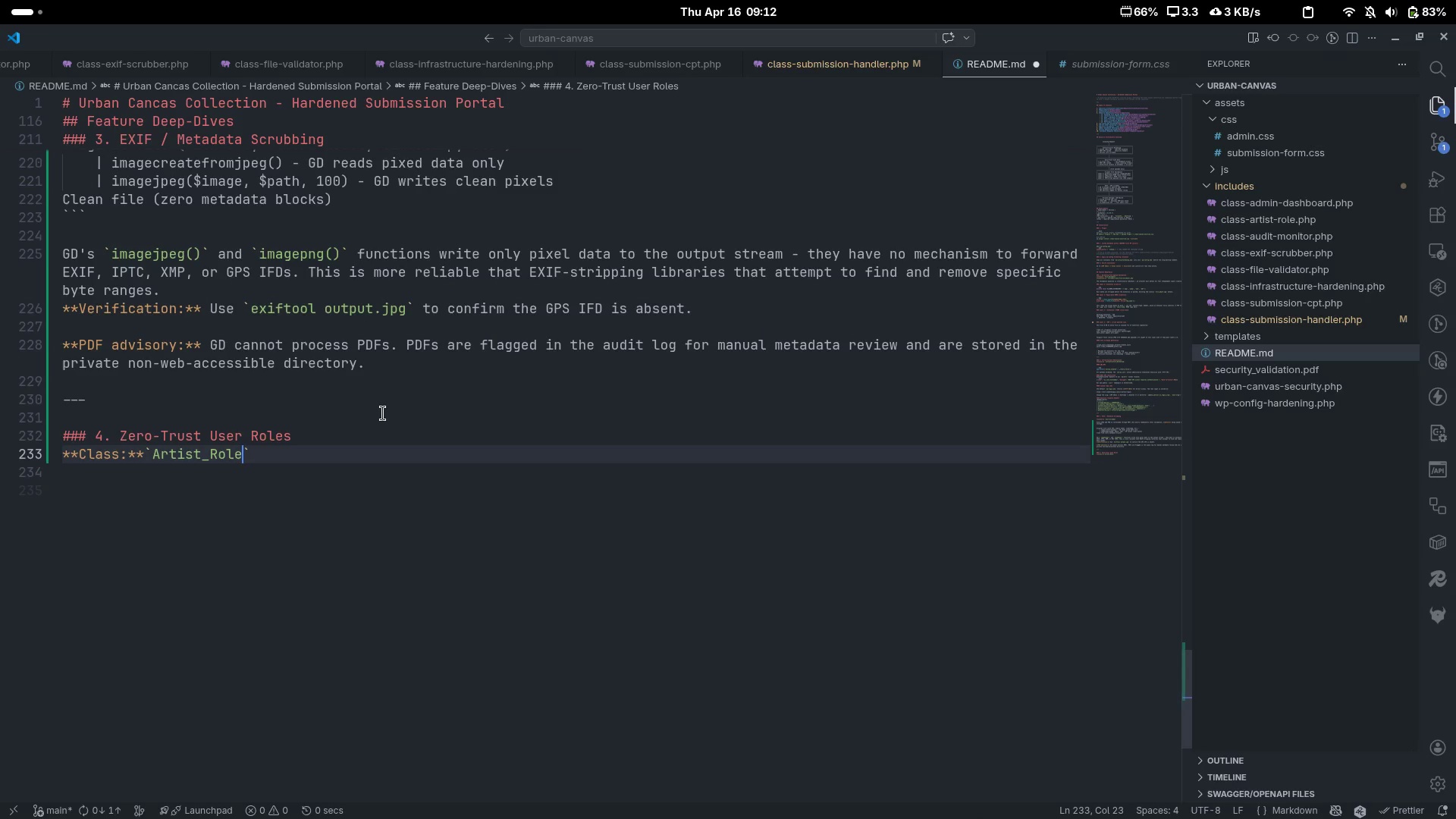 
key(Control+ControlLeft)
 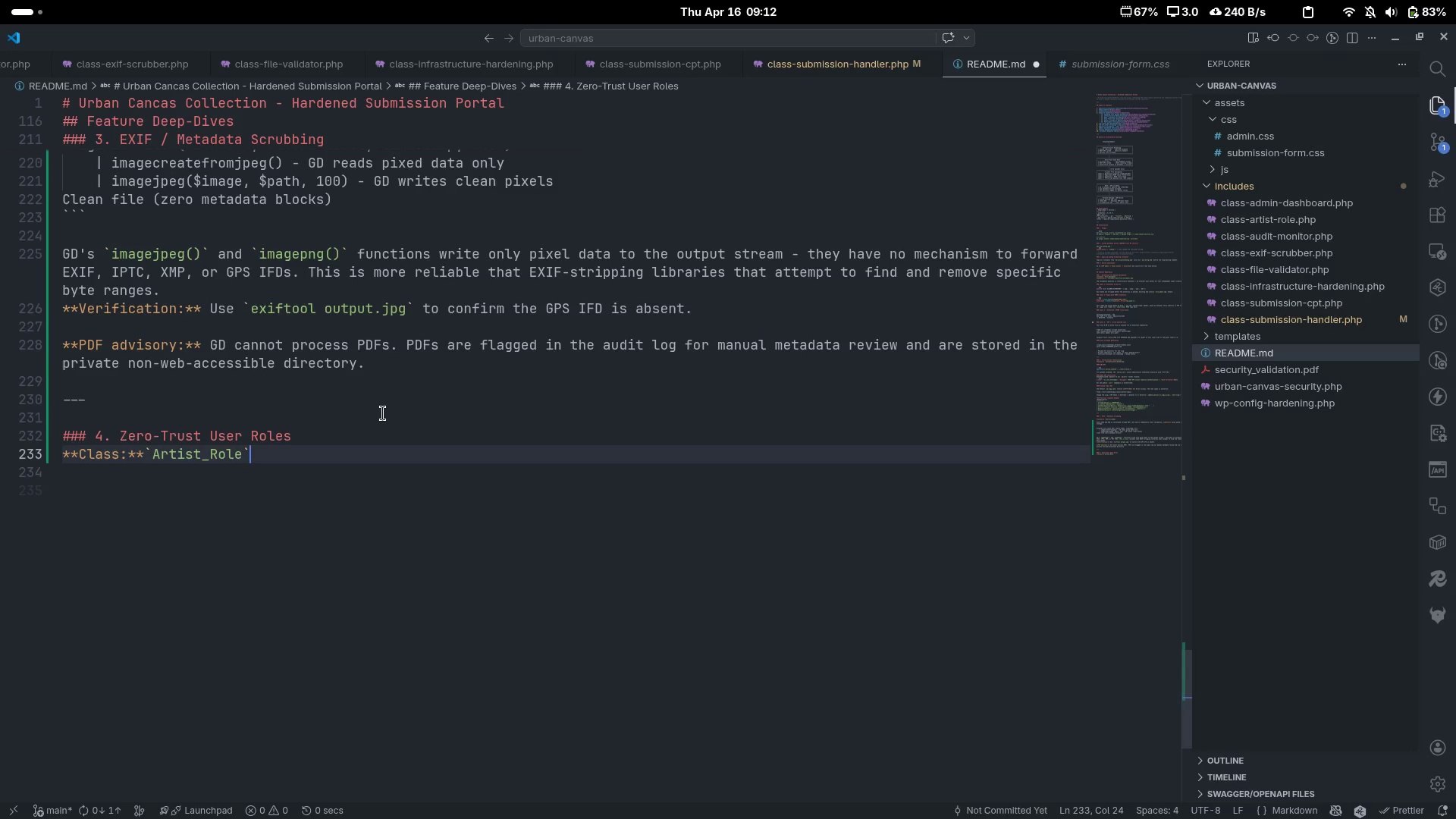 
key(Control+ArrowRight)
 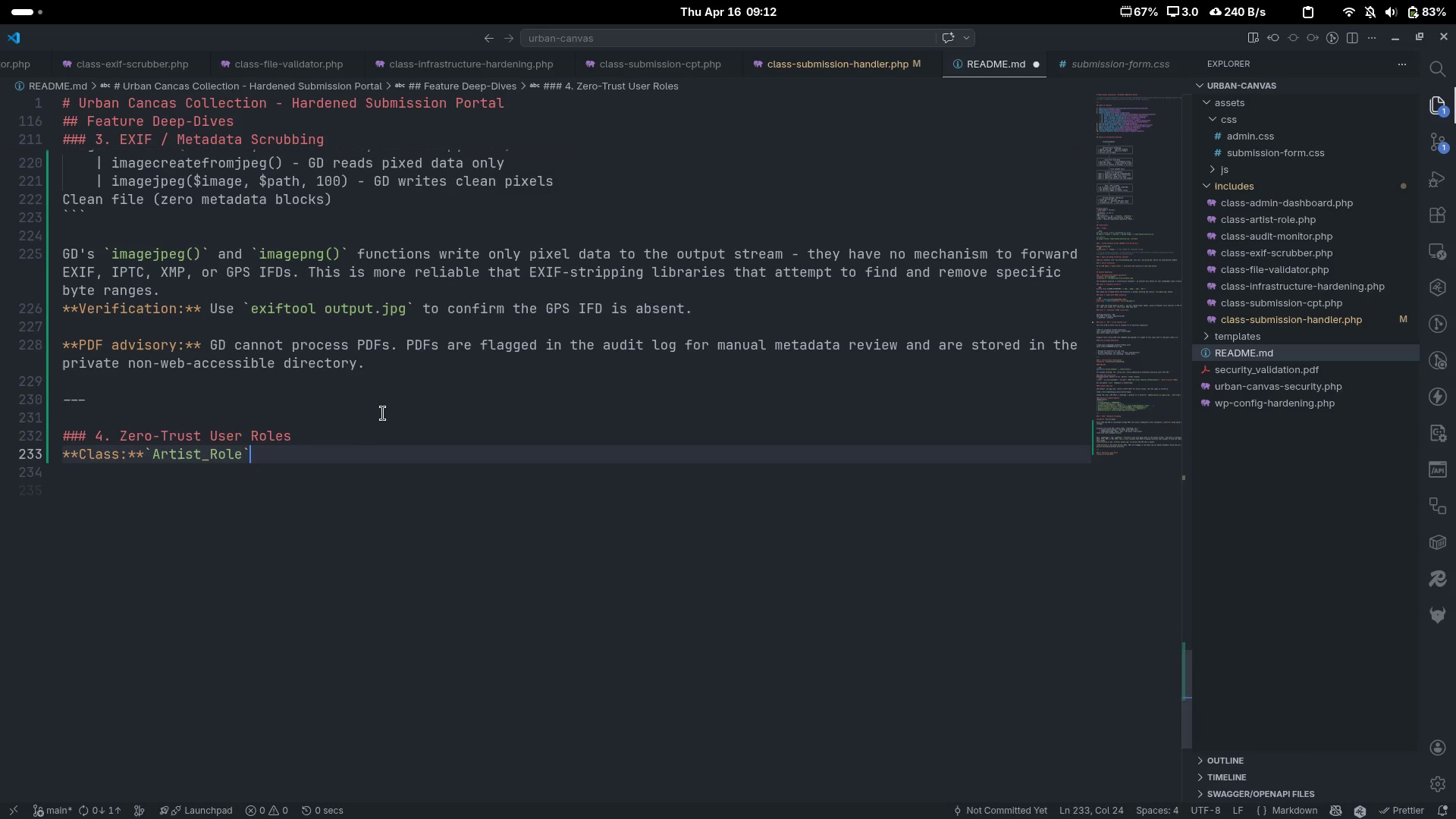 
key(Enter)
 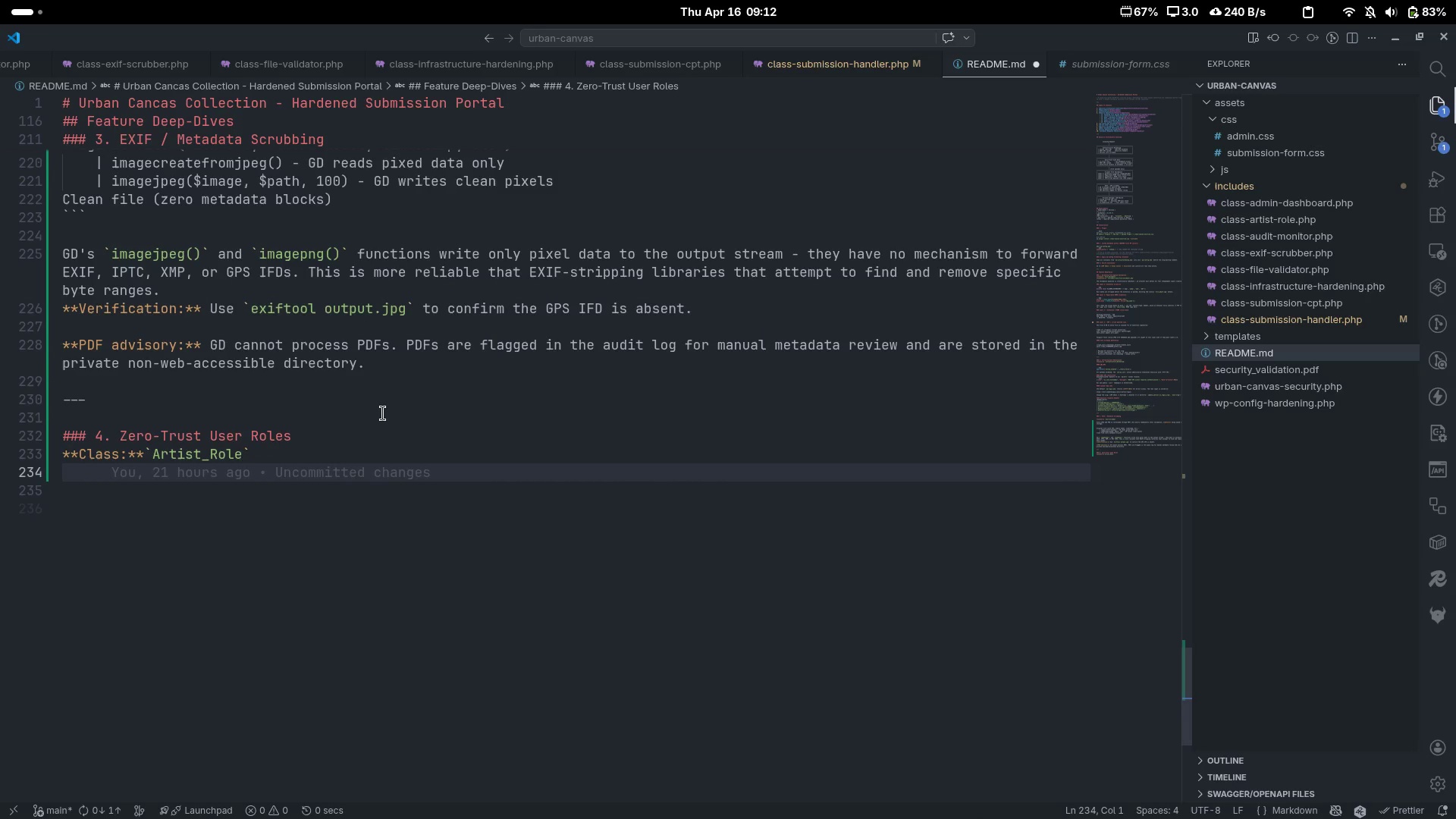 
key(ArrowUp)
 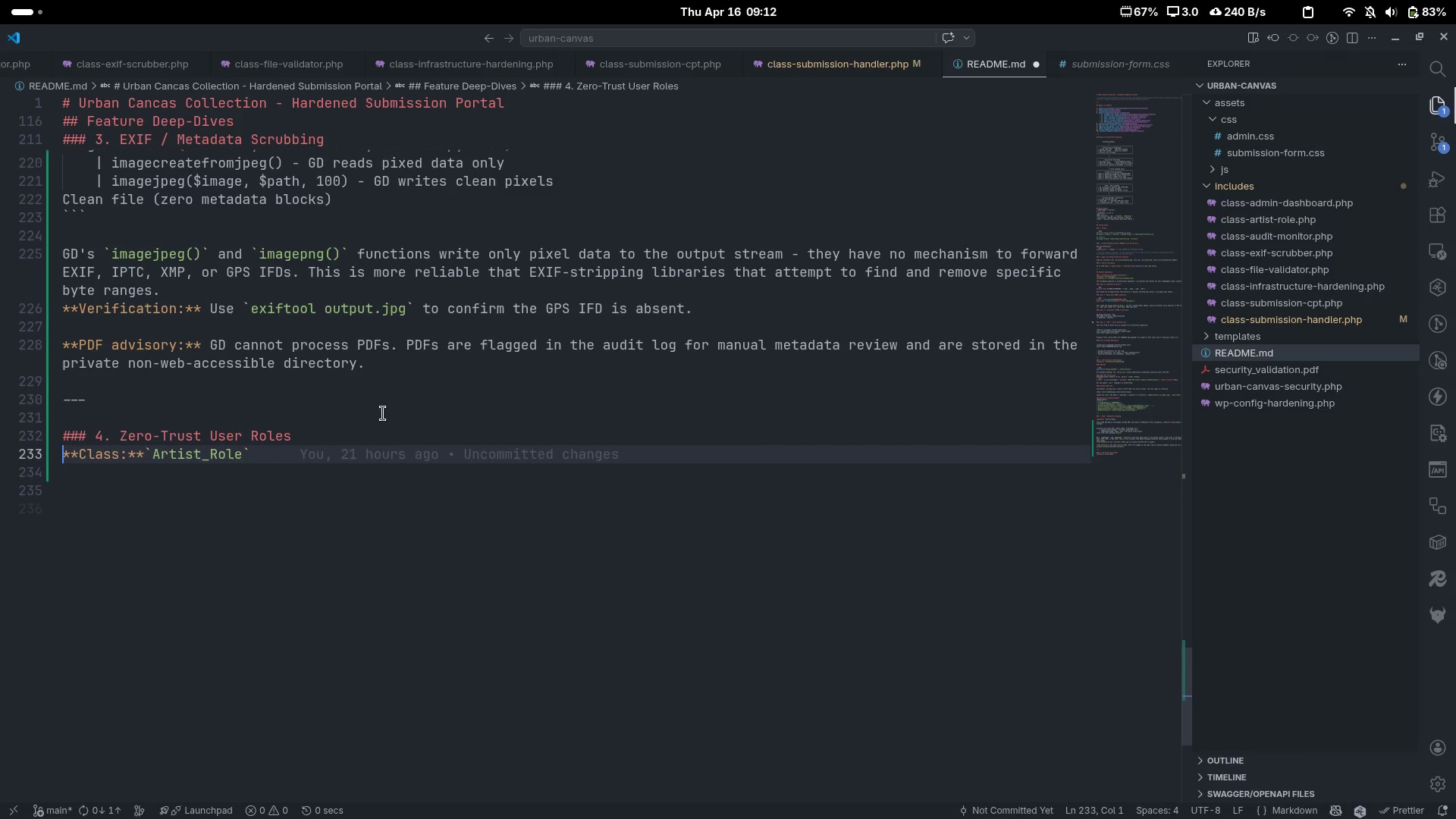 
key(Enter)
 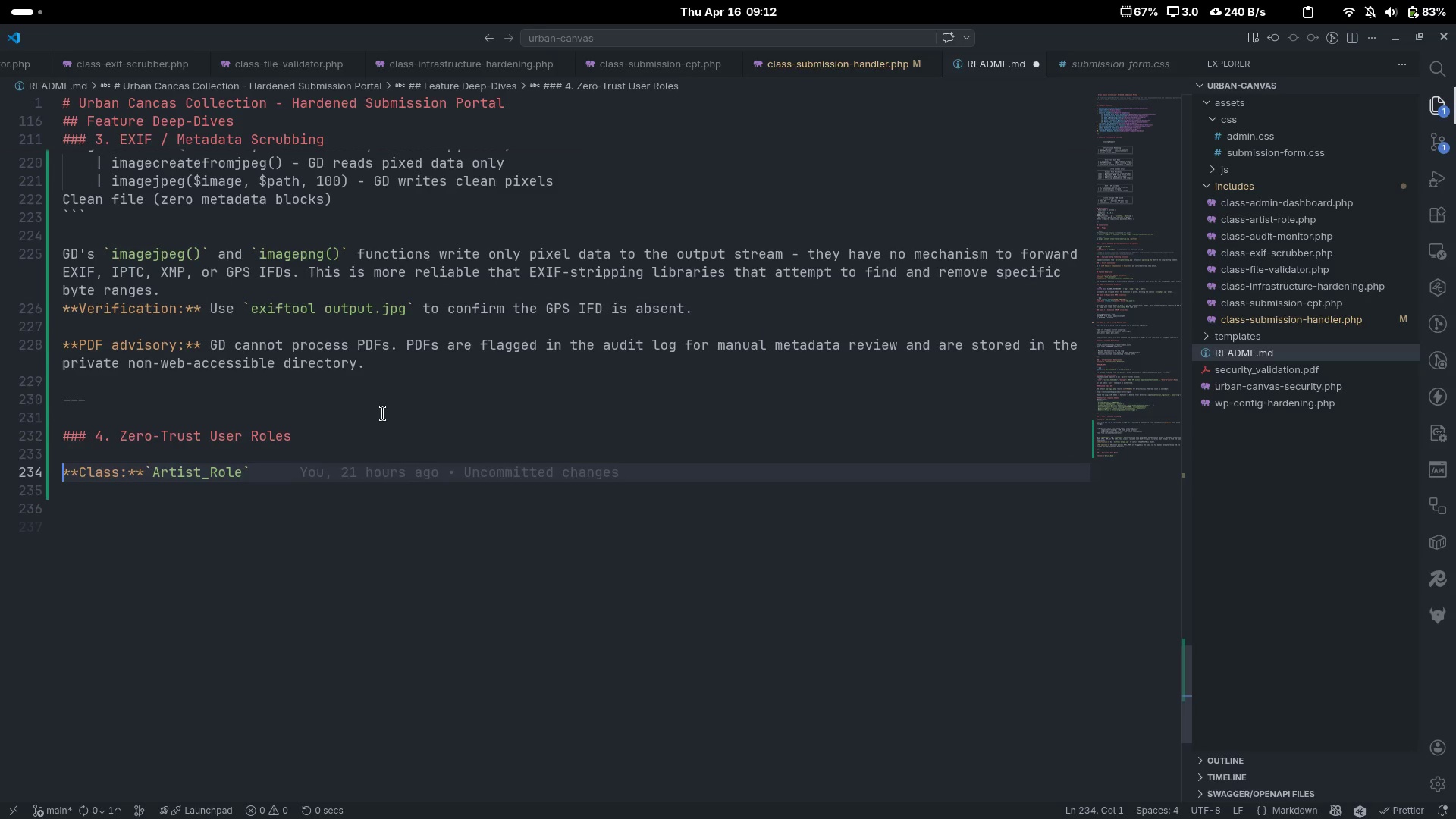 
key(ArrowDown)
 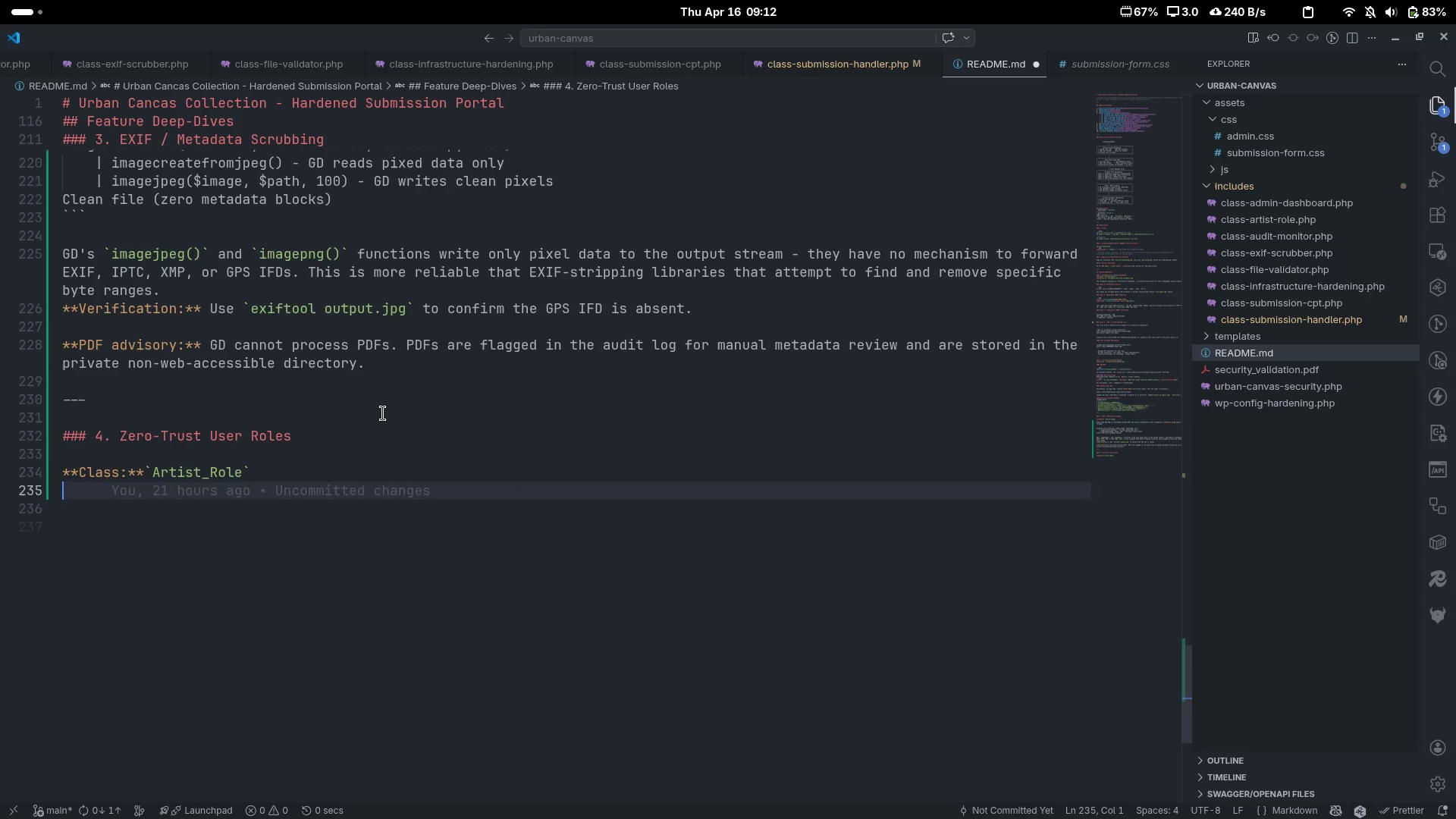 
key(Enter)
 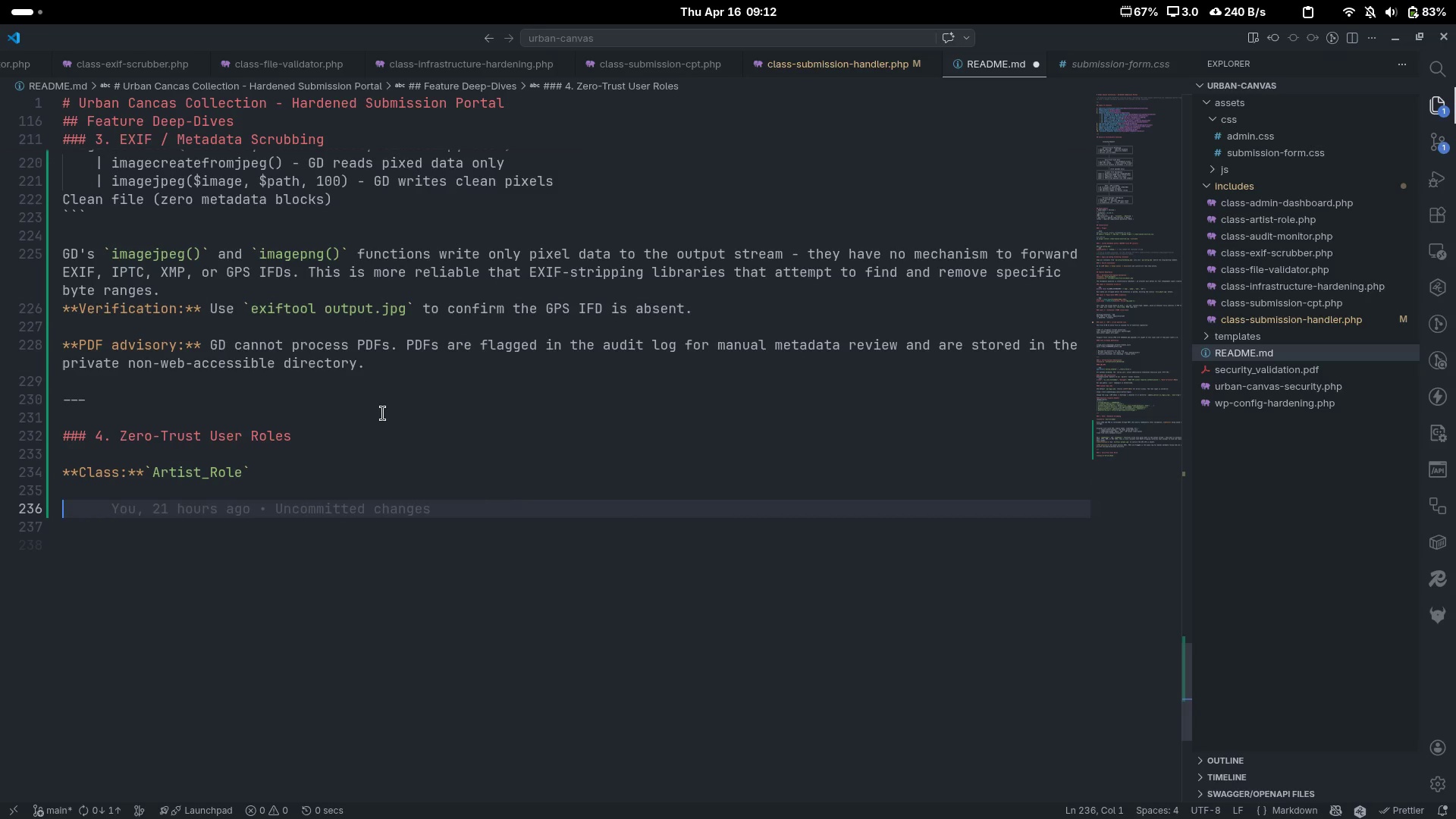 
type(The )
 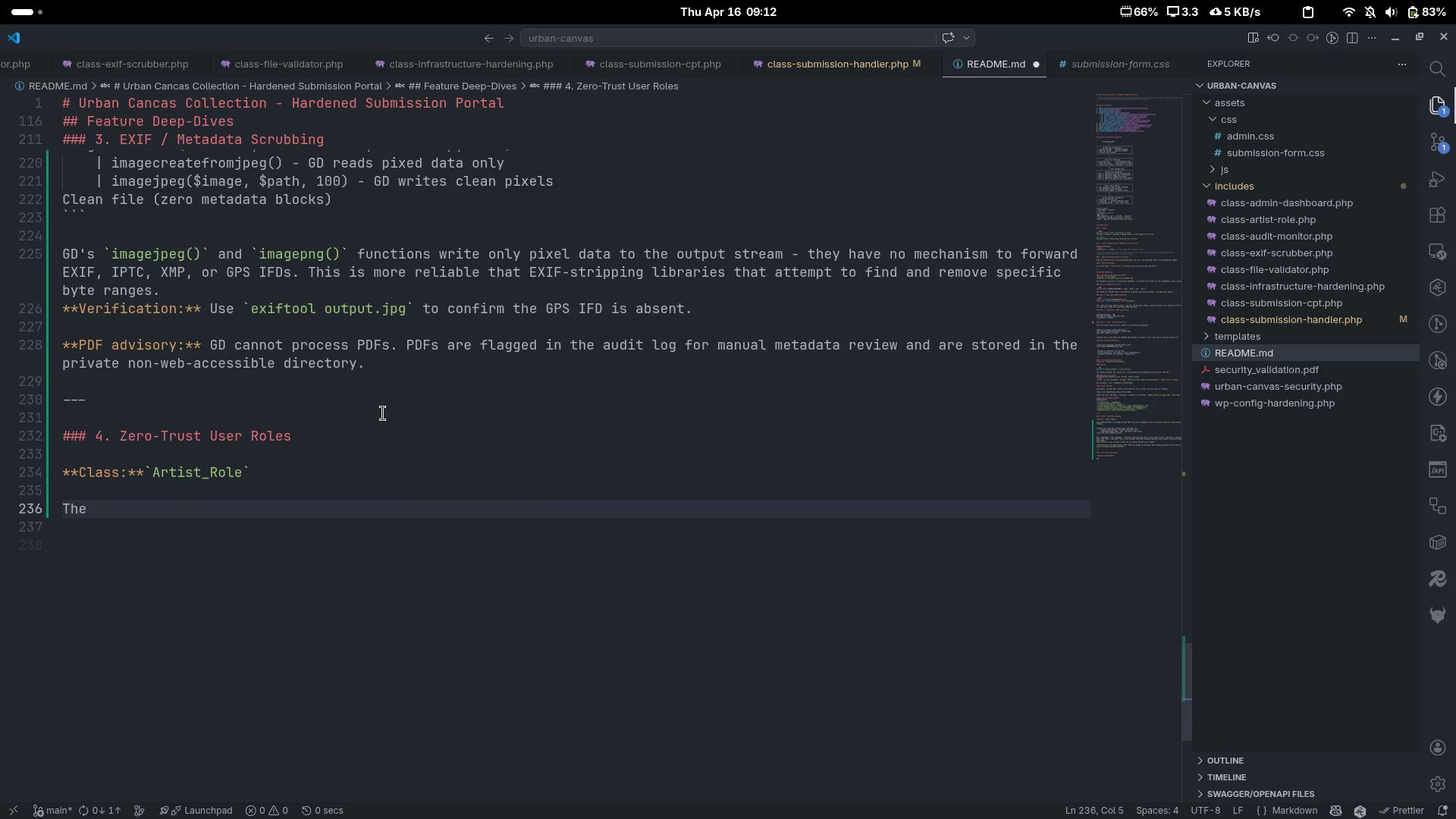 
scroll: coordinate [383, 413], scroll_direction: down, amount: 7.0
 